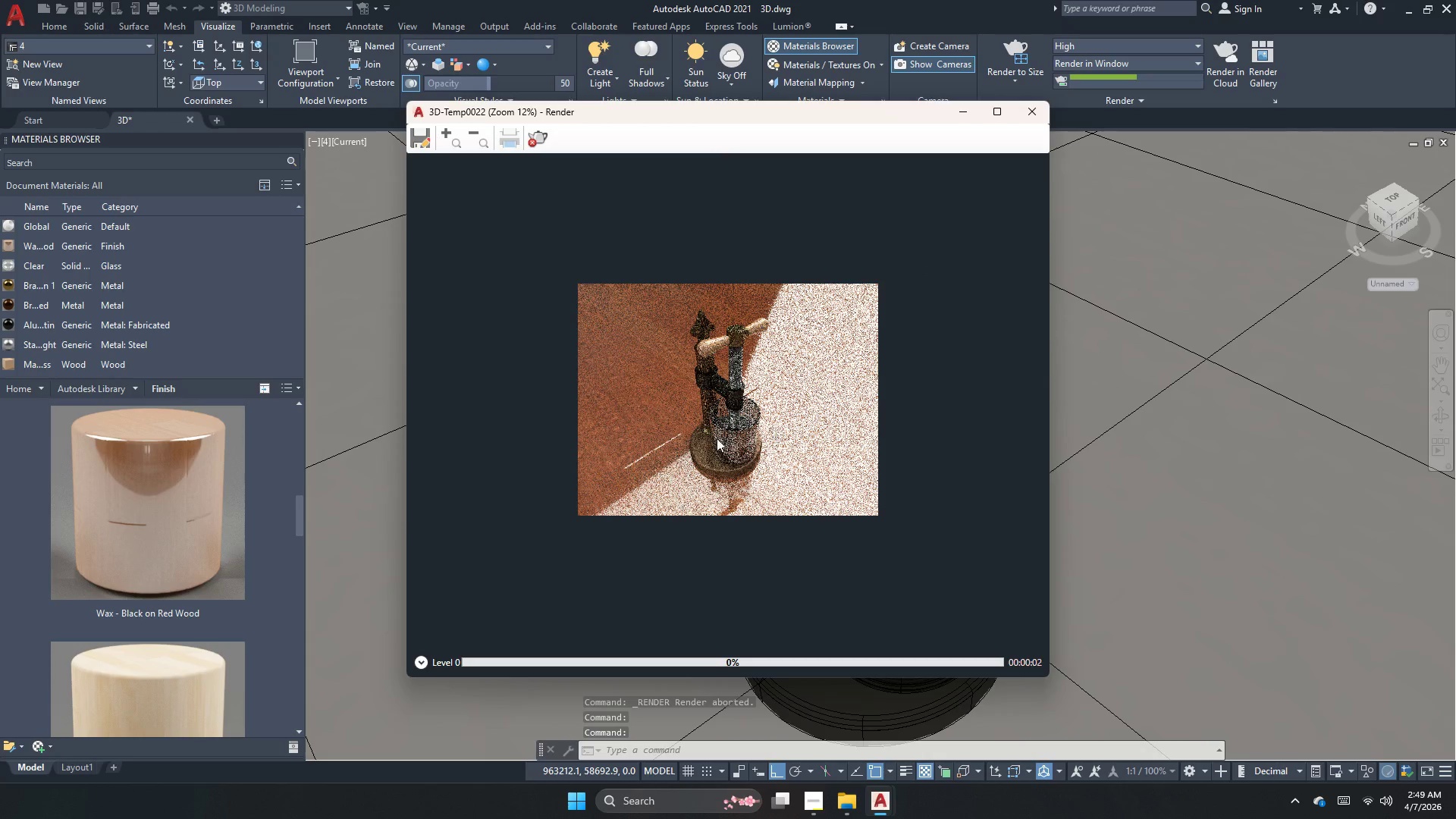 
wait(5.06)
 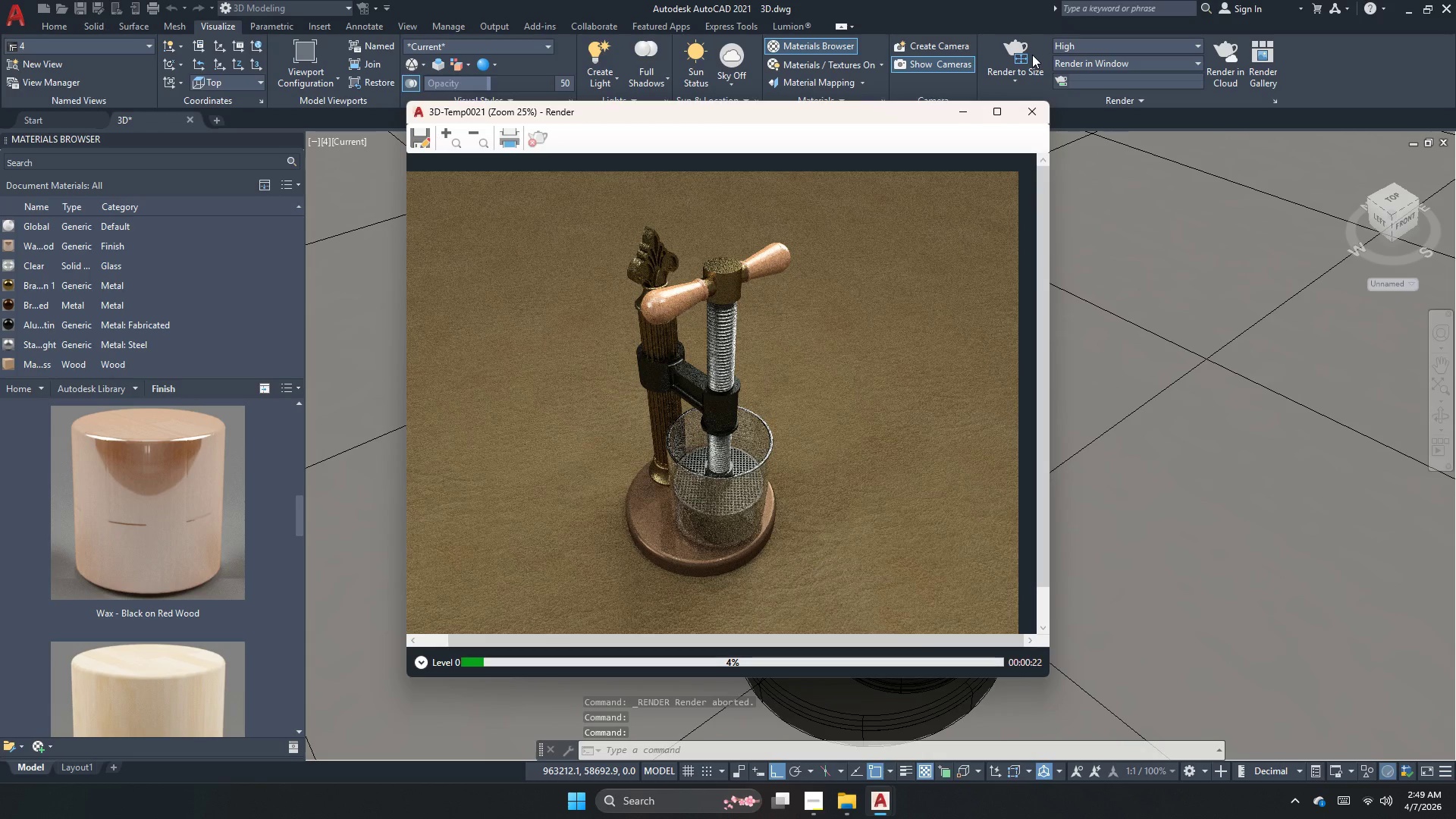 
scroll: coordinate [719, 441], scroll_direction: up, amount: 1.0
 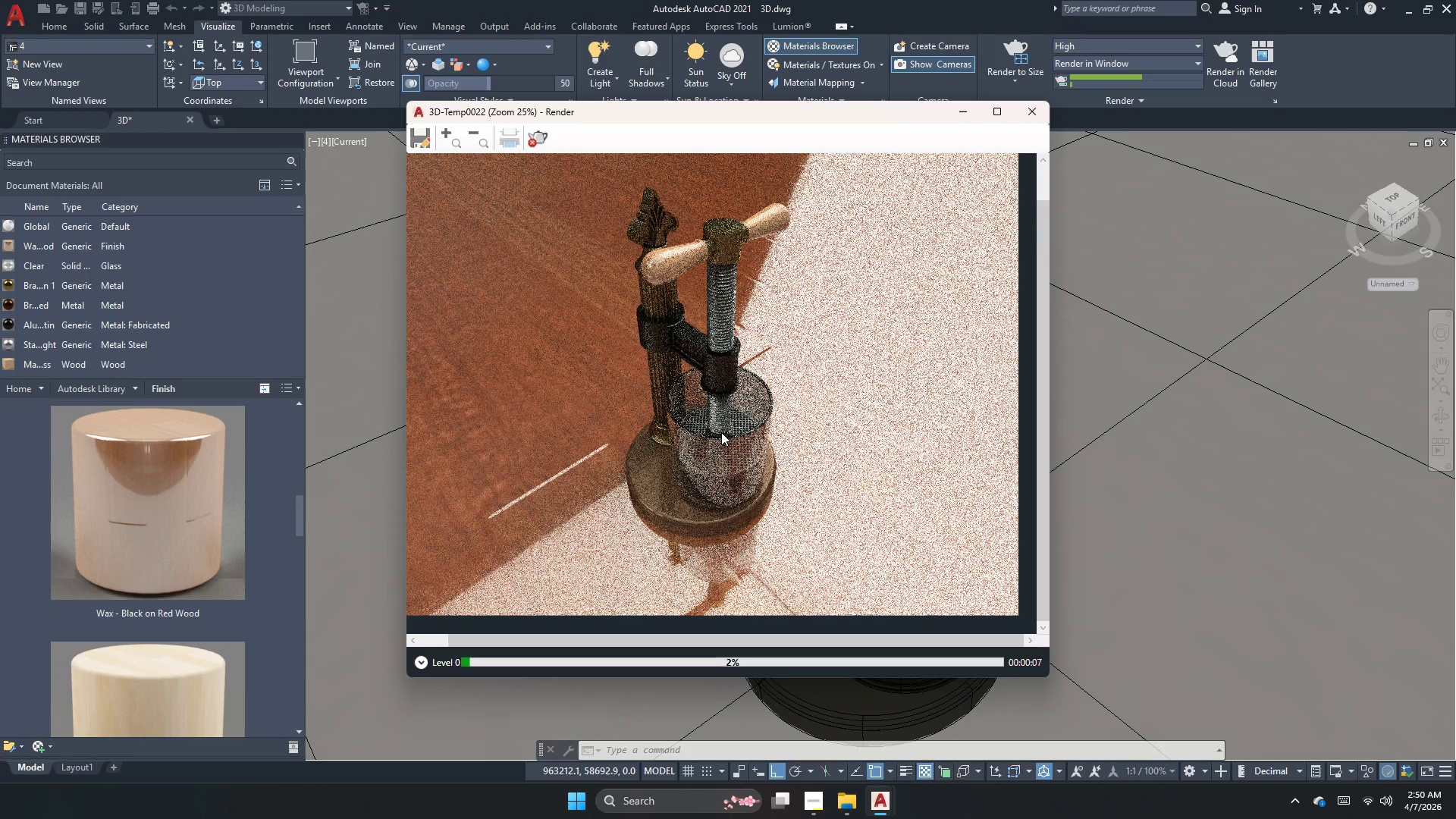 
left_click([536, 136])
 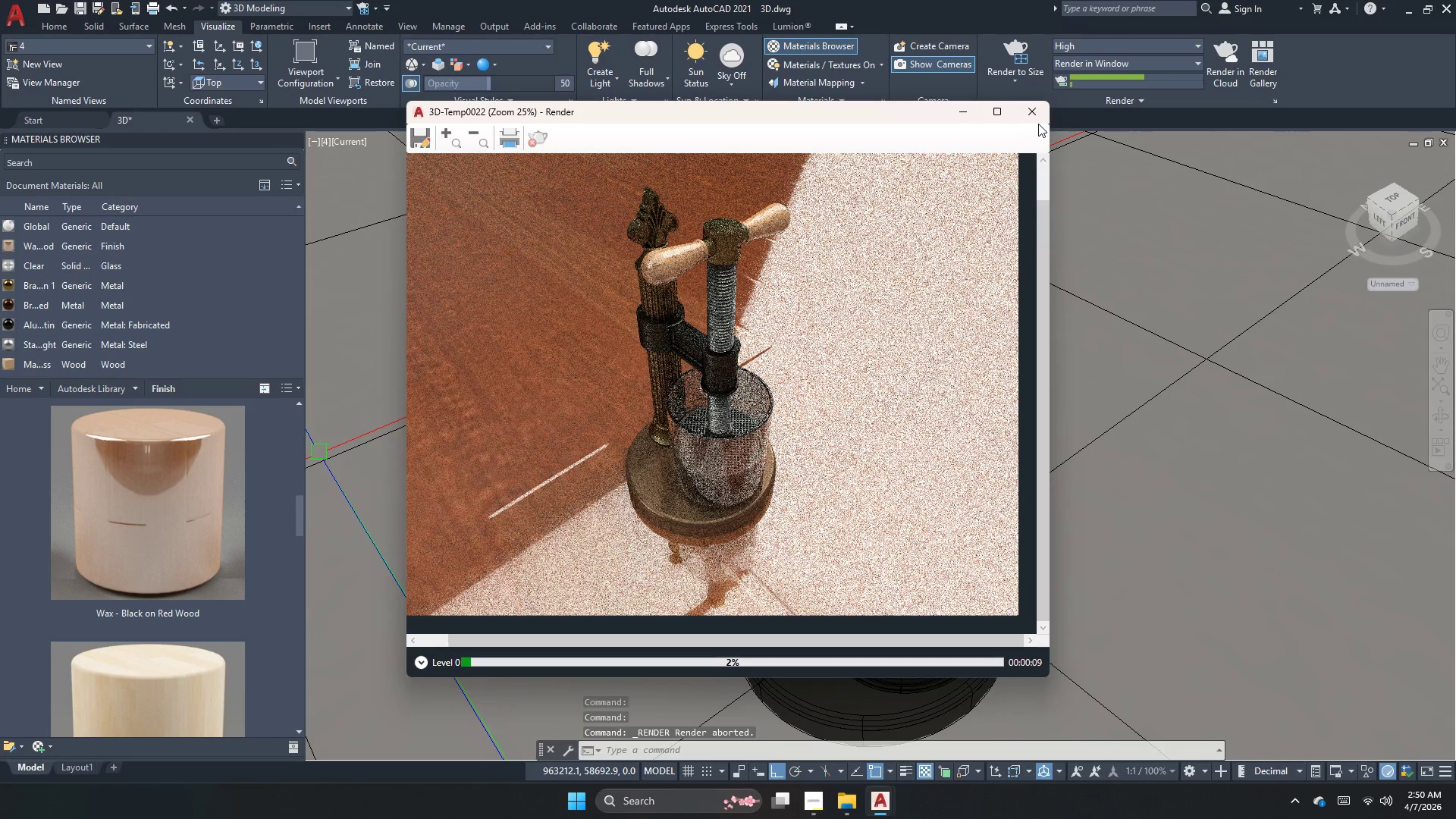 
left_click([1038, 115])
 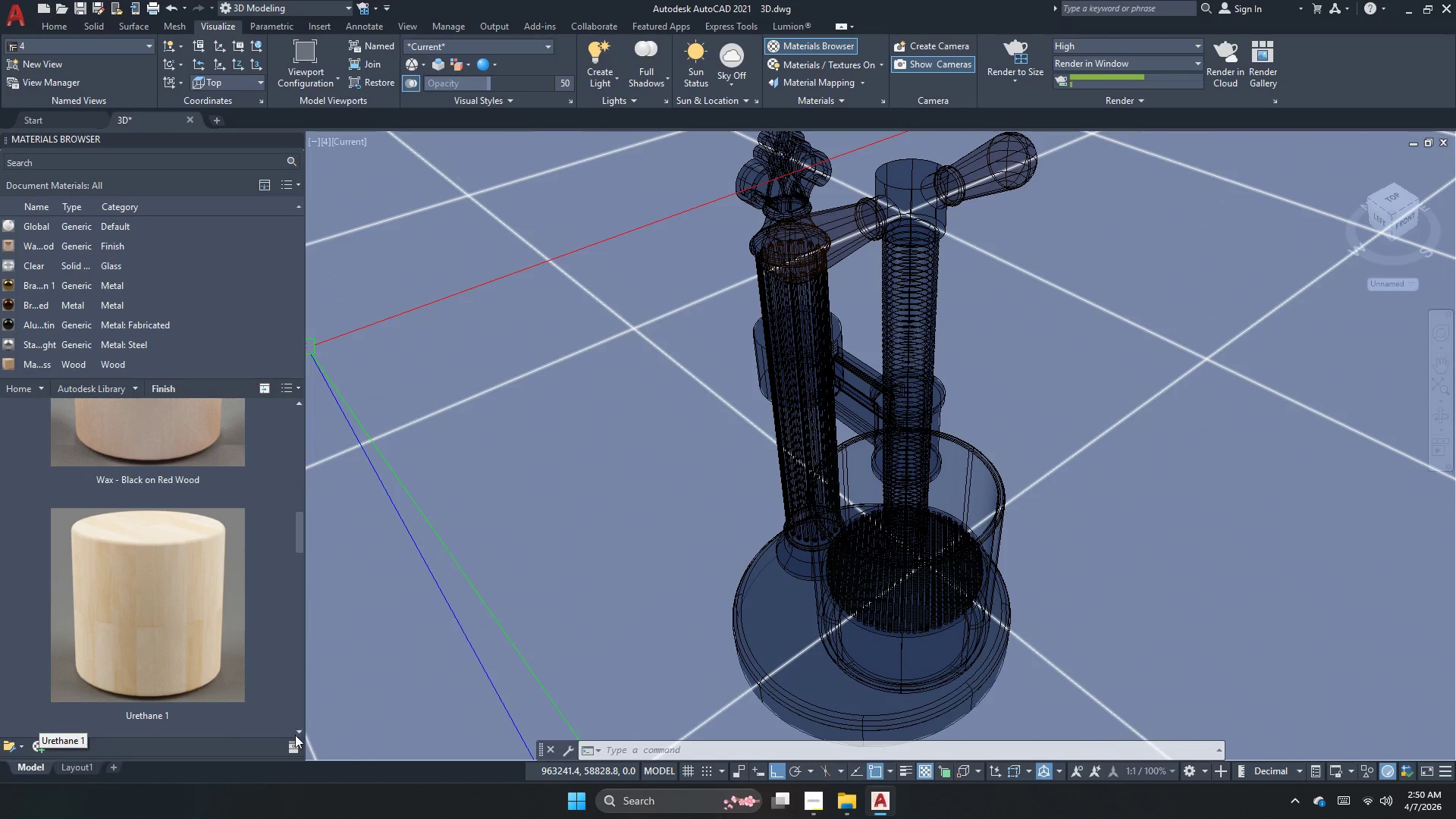 
left_click([295, 733])
 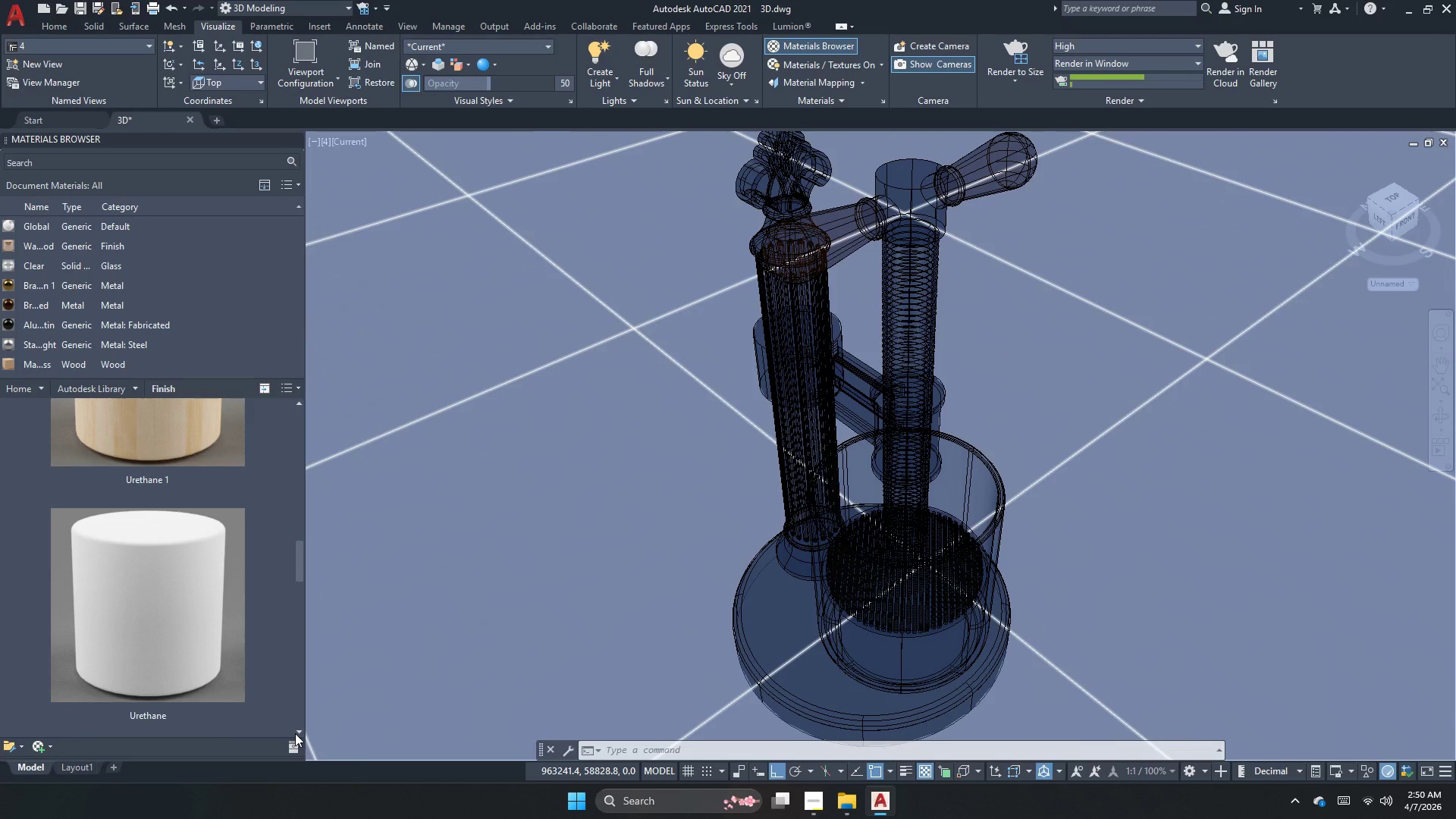 
left_click([295, 733])
 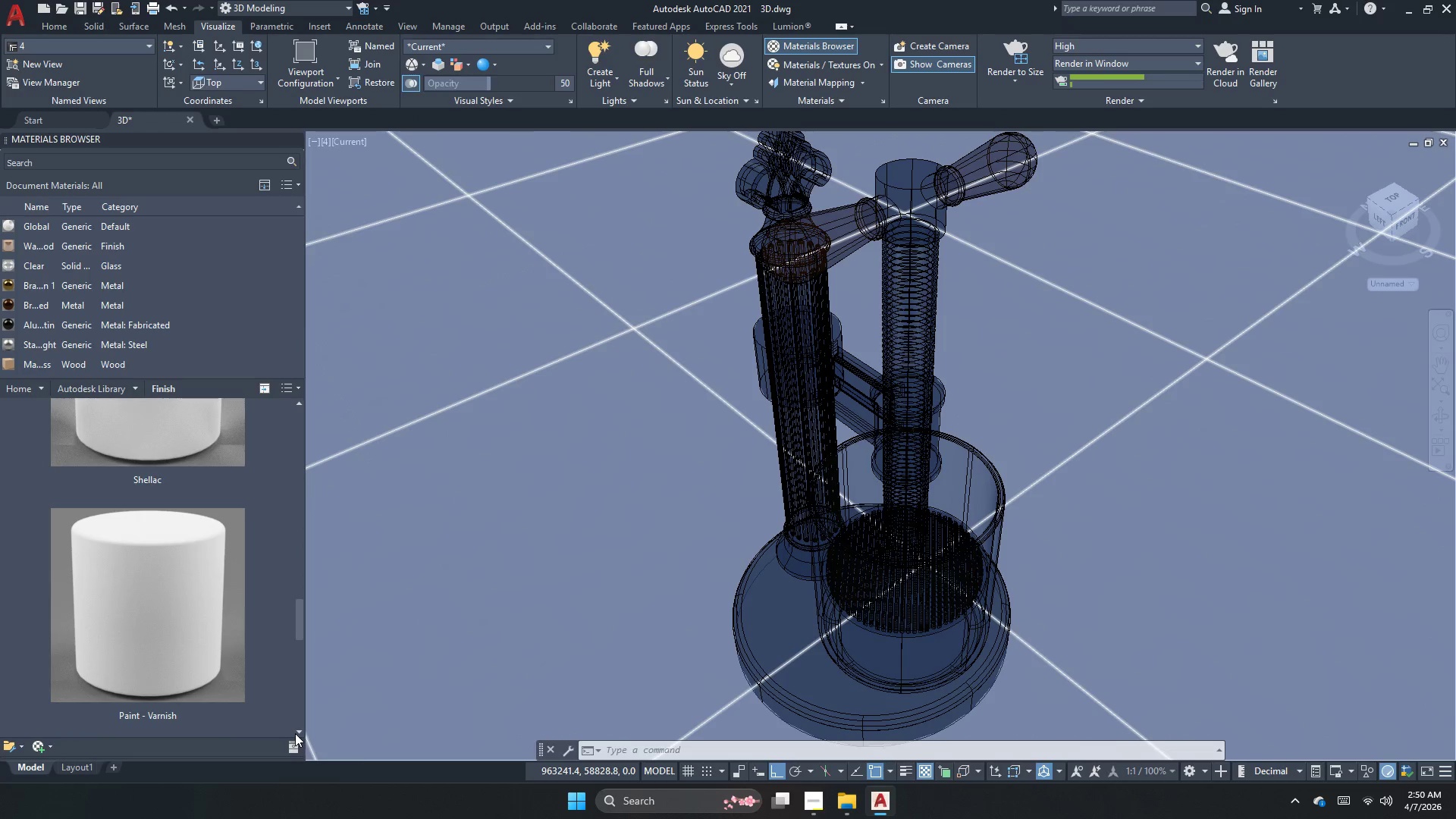 
double_click([295, 733])
 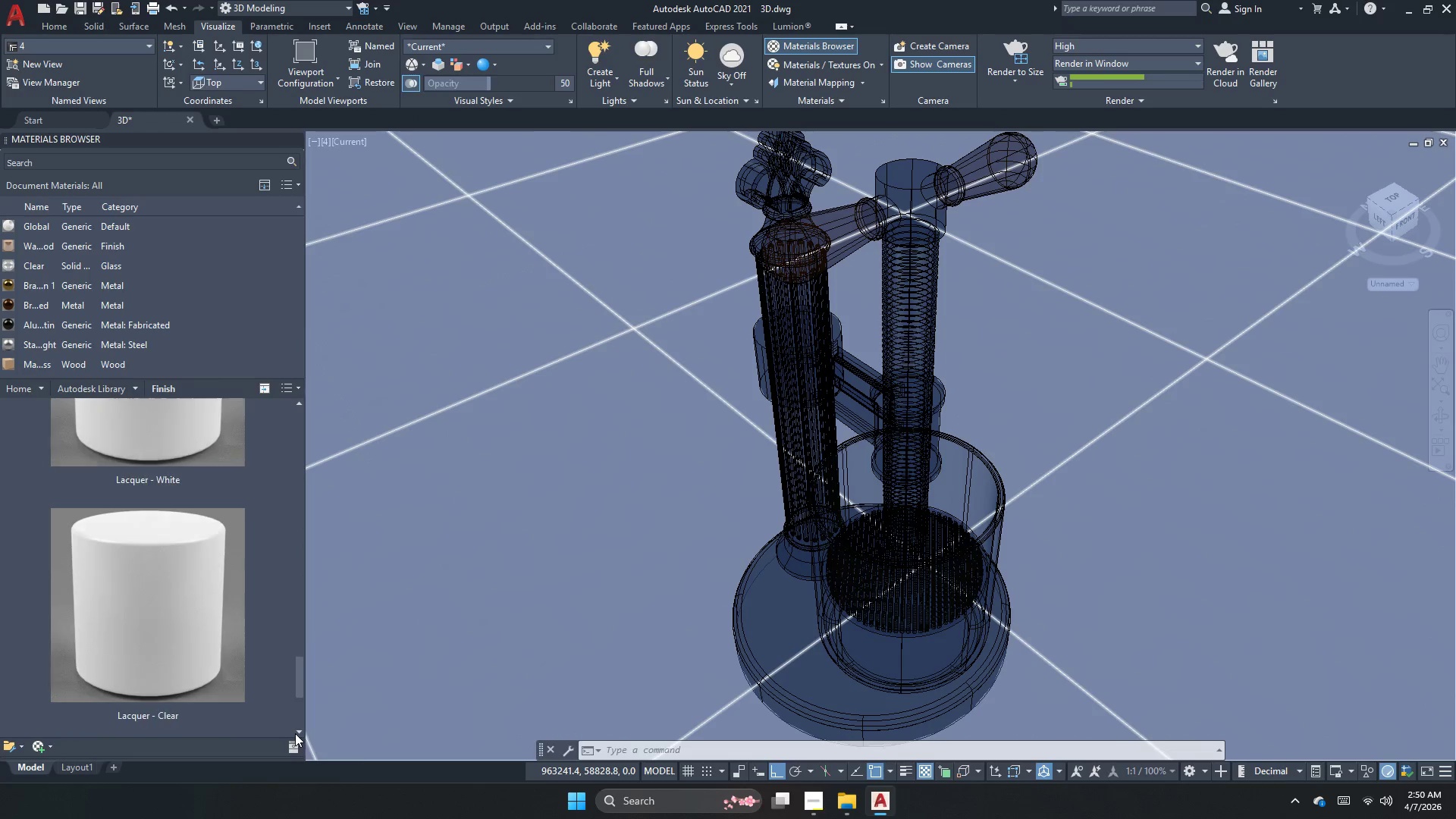 
triple_click([295, 733])
 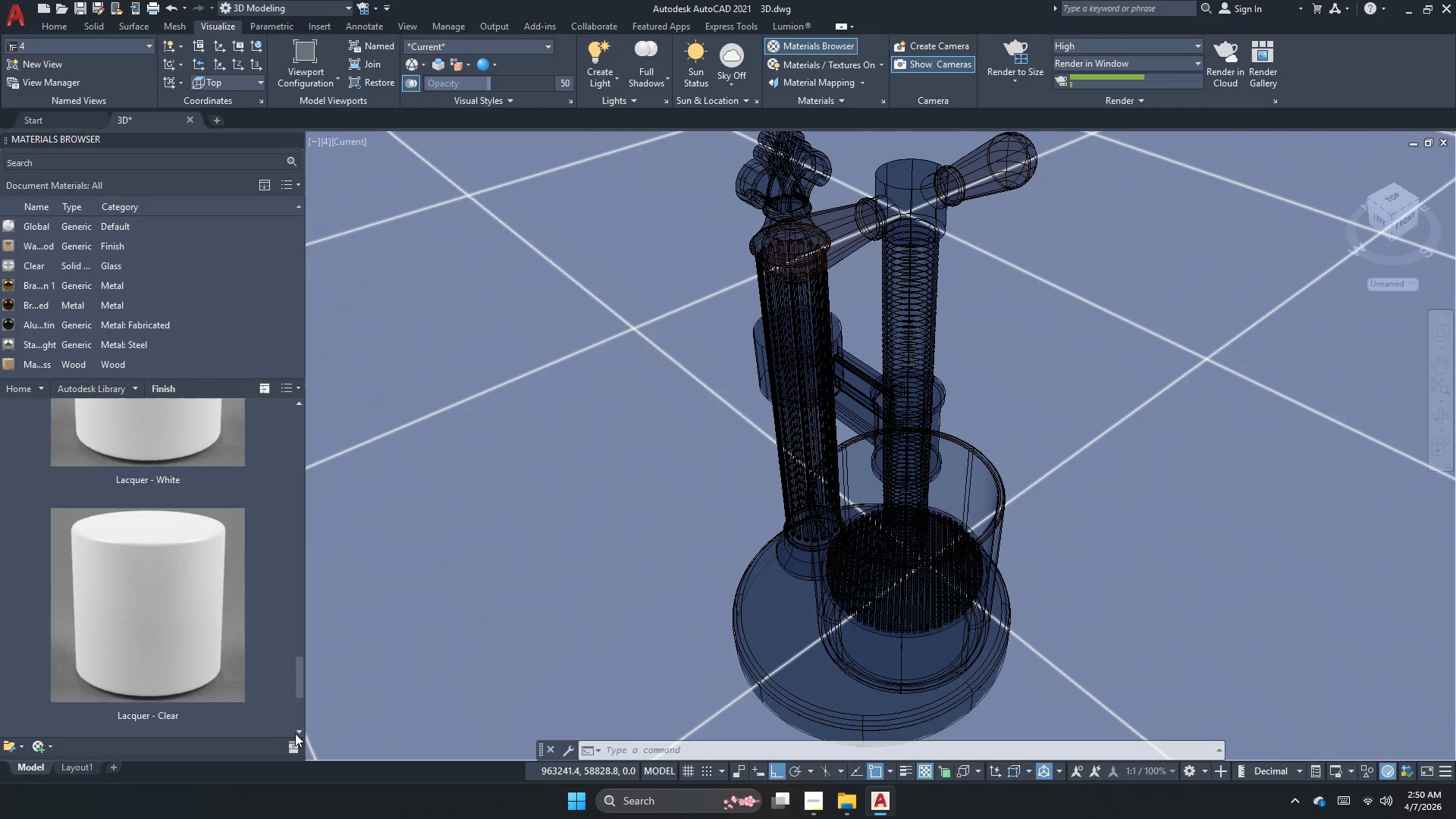 
triple_click([295, 733])
 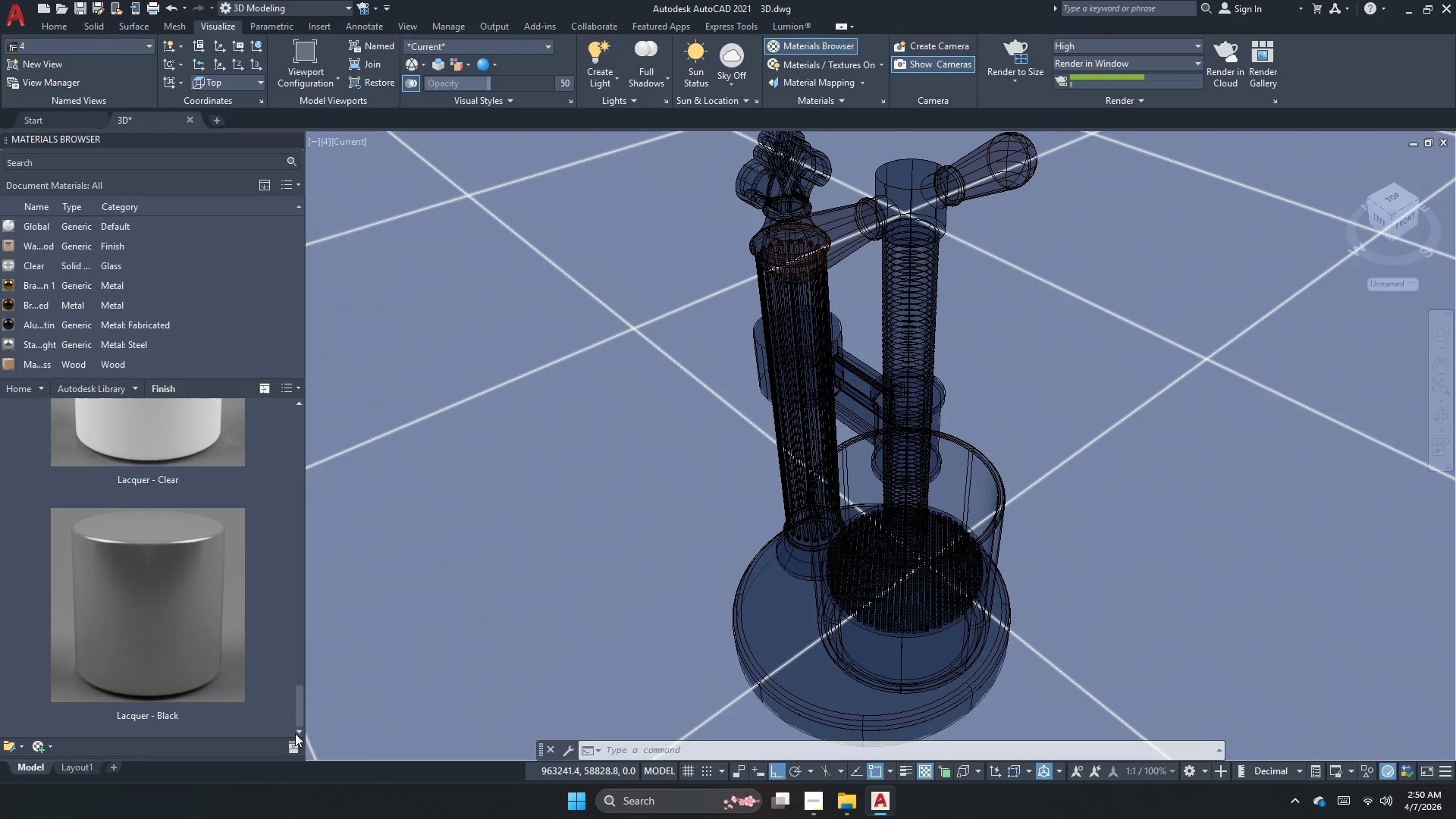 
left_click([295, 733])
 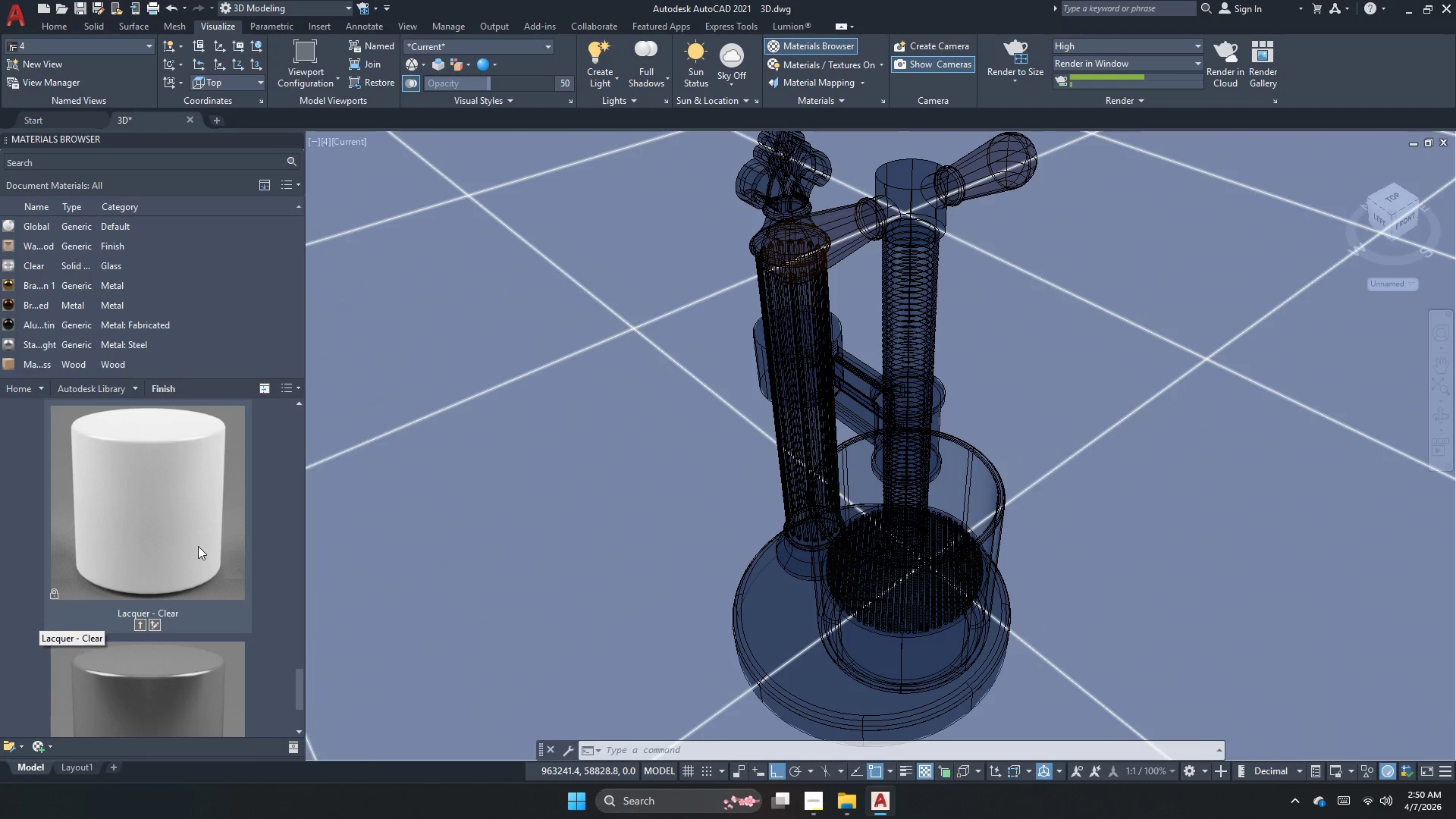 
scroll: coordinate [218, 567], scroll_direction: down, amount: 10.0
 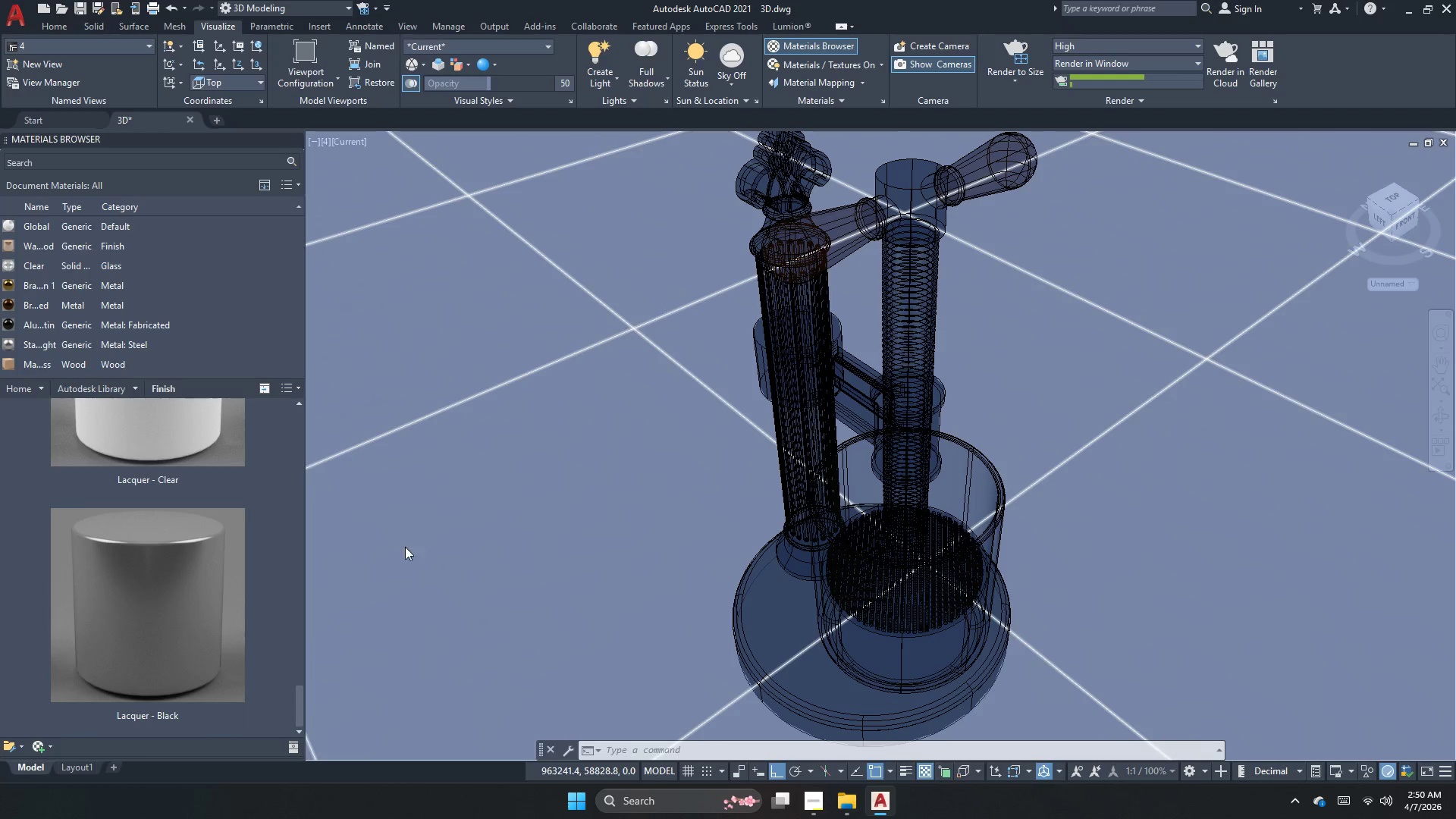 
left_click([441, 513])
 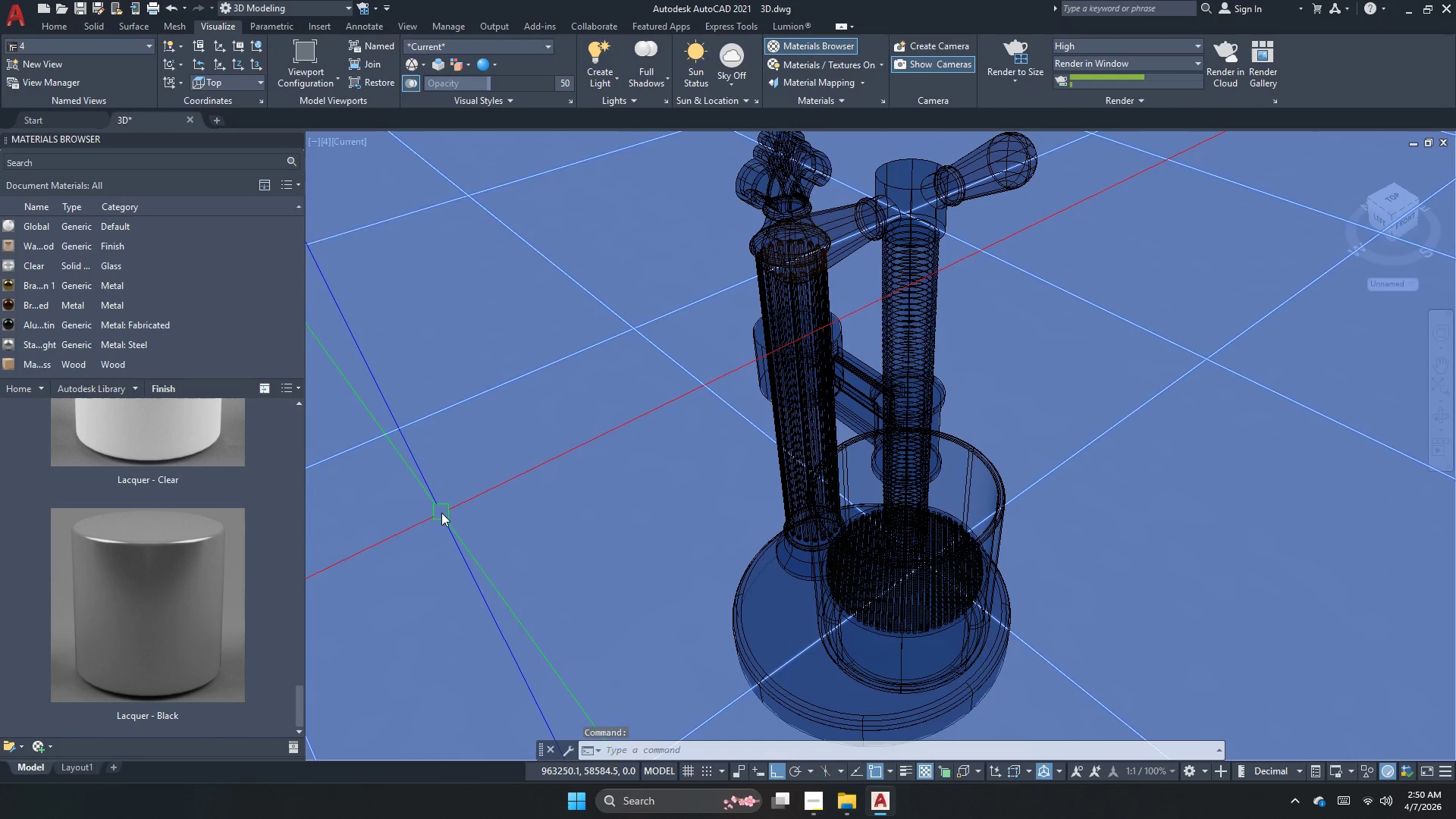 
mouse_move([191, 617])
 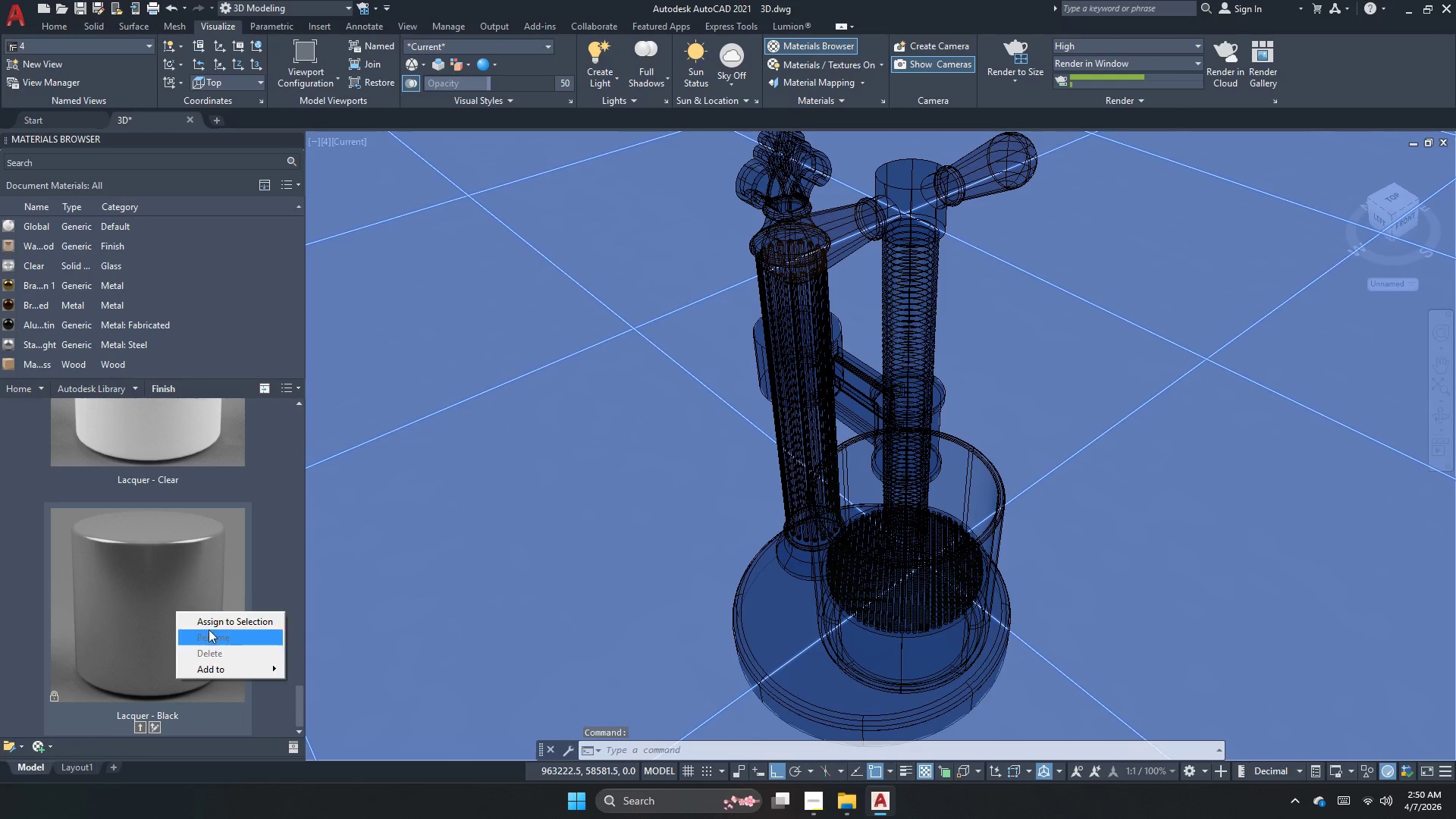 
left_click([209, 620])
 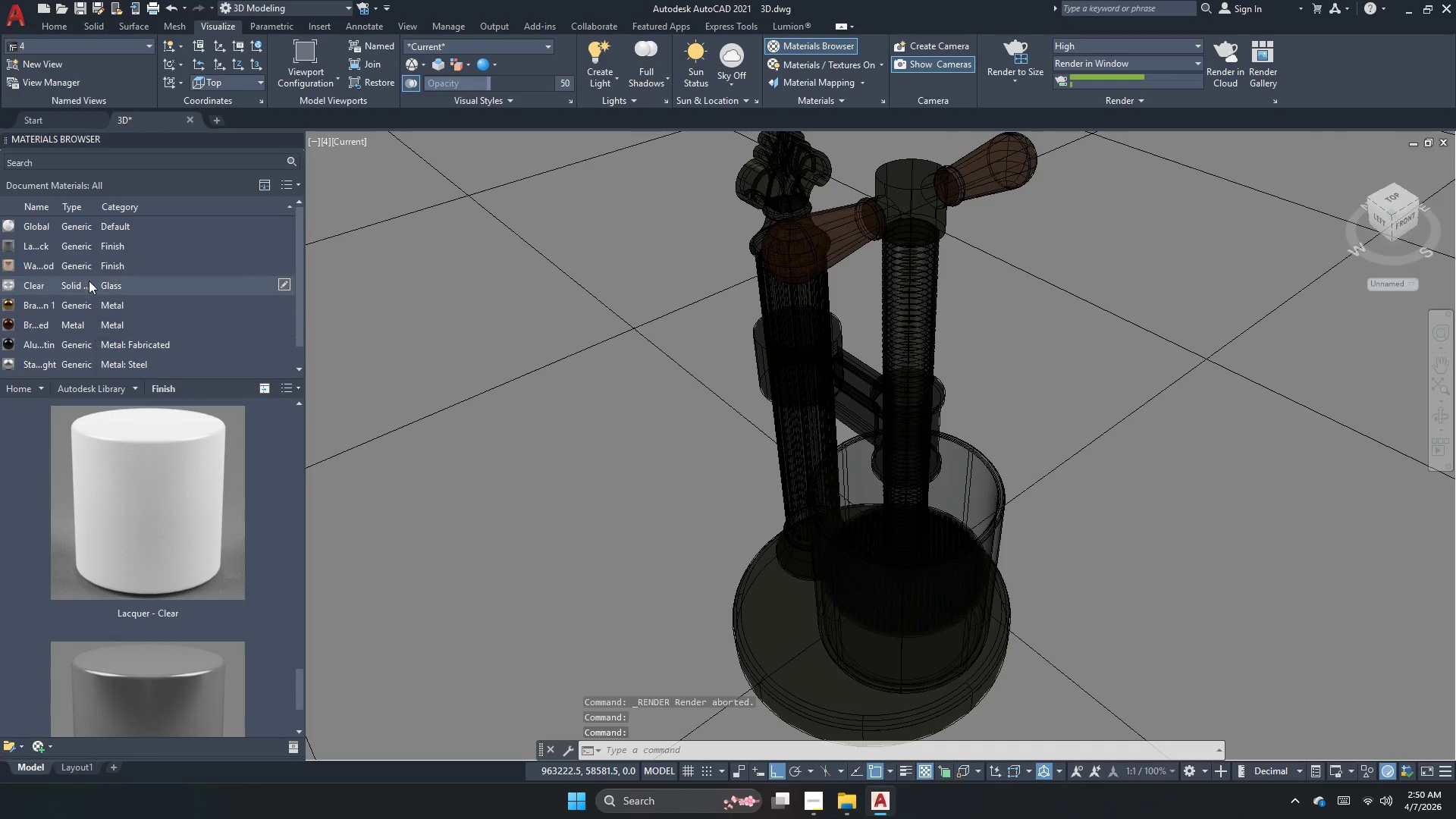 
right_click([89, 256])
 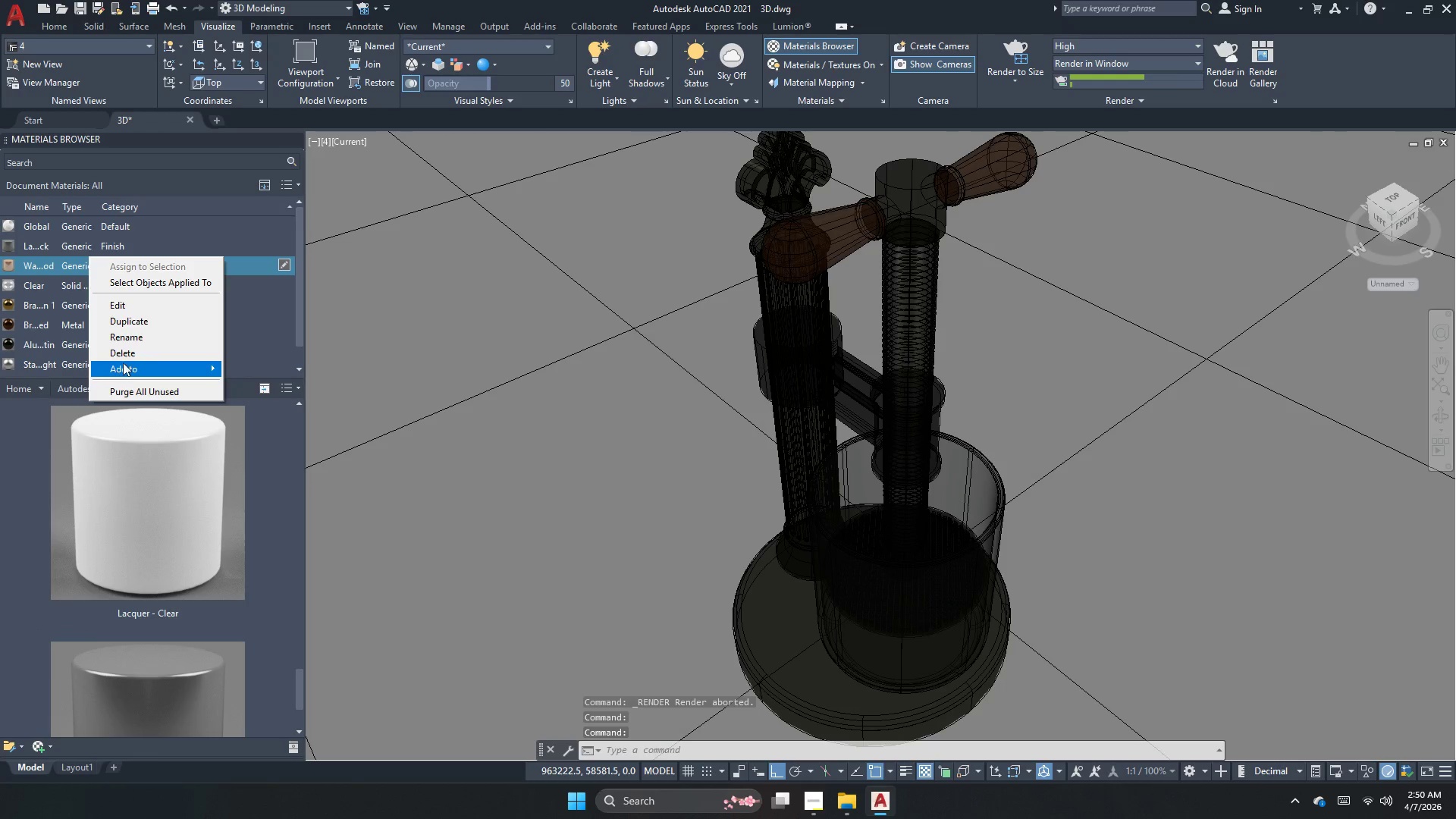 
left_click([131, 347])
 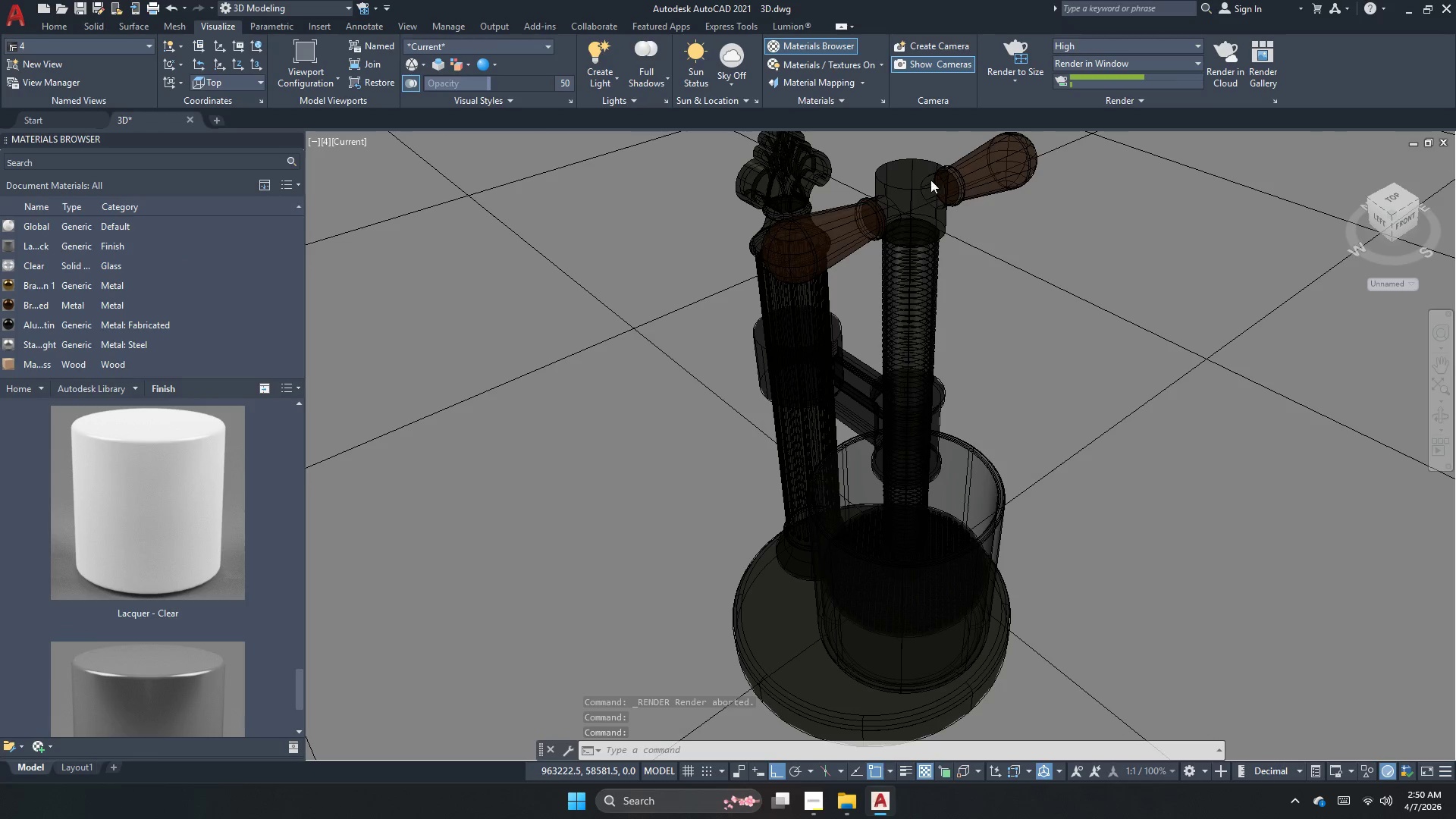 
left_click([1019, 42])
 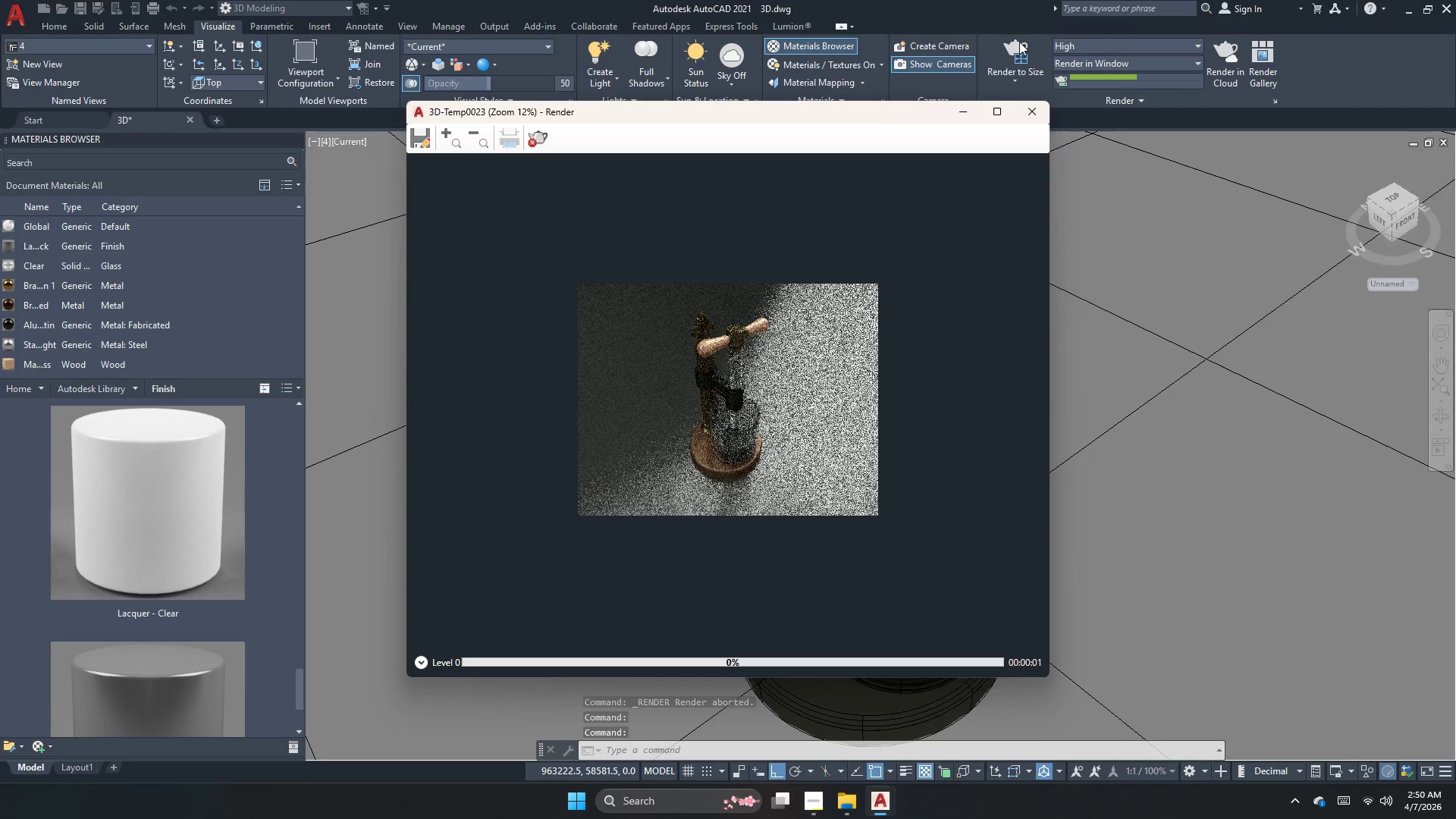 
scroll: coordinate [749, 415], scroll_direction: none, amount: 0.0
 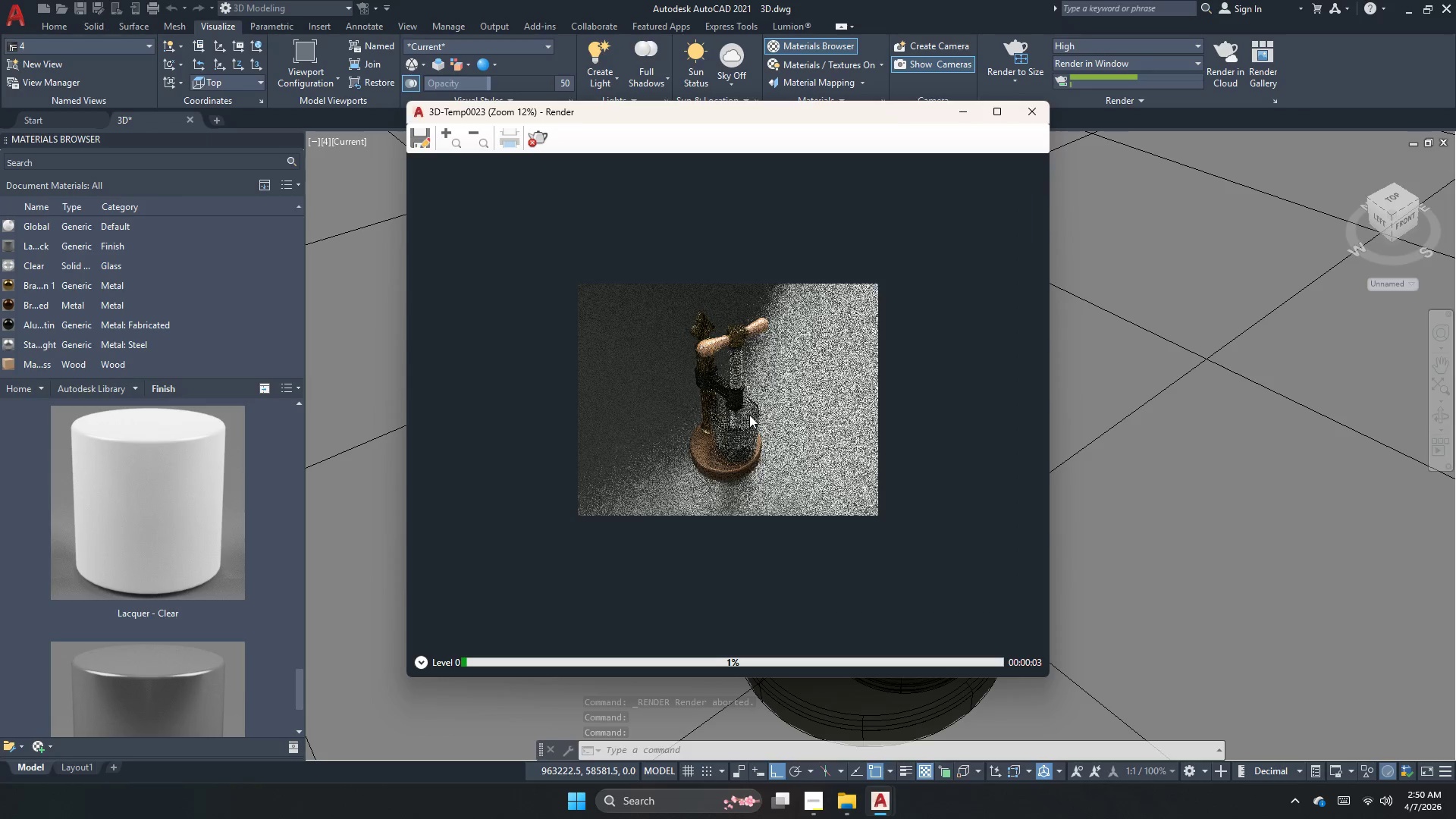 
scroll: coordinate [749, 415], scroll_direction: up, amount: 1.0
 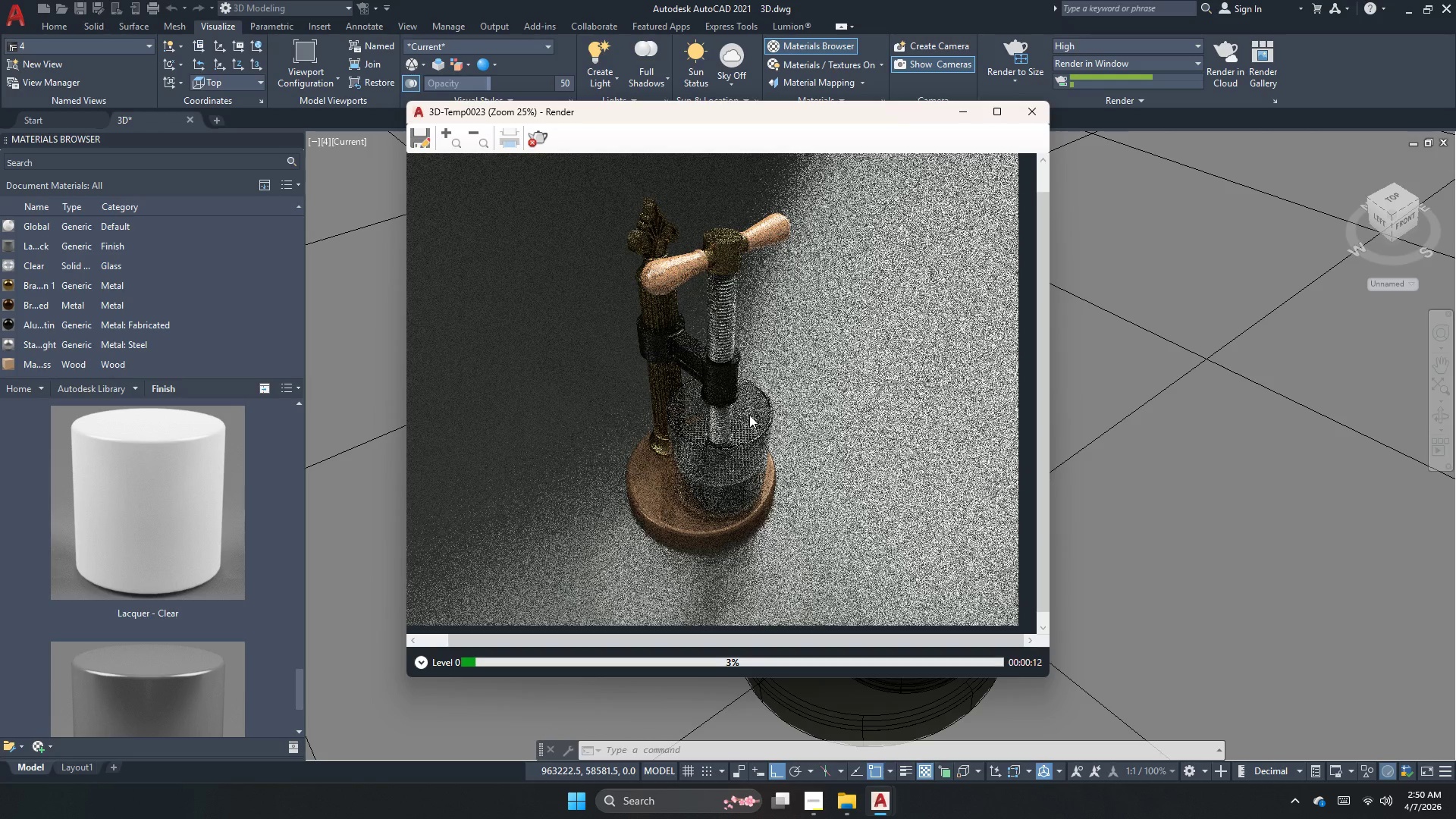 
wait(13.13)
 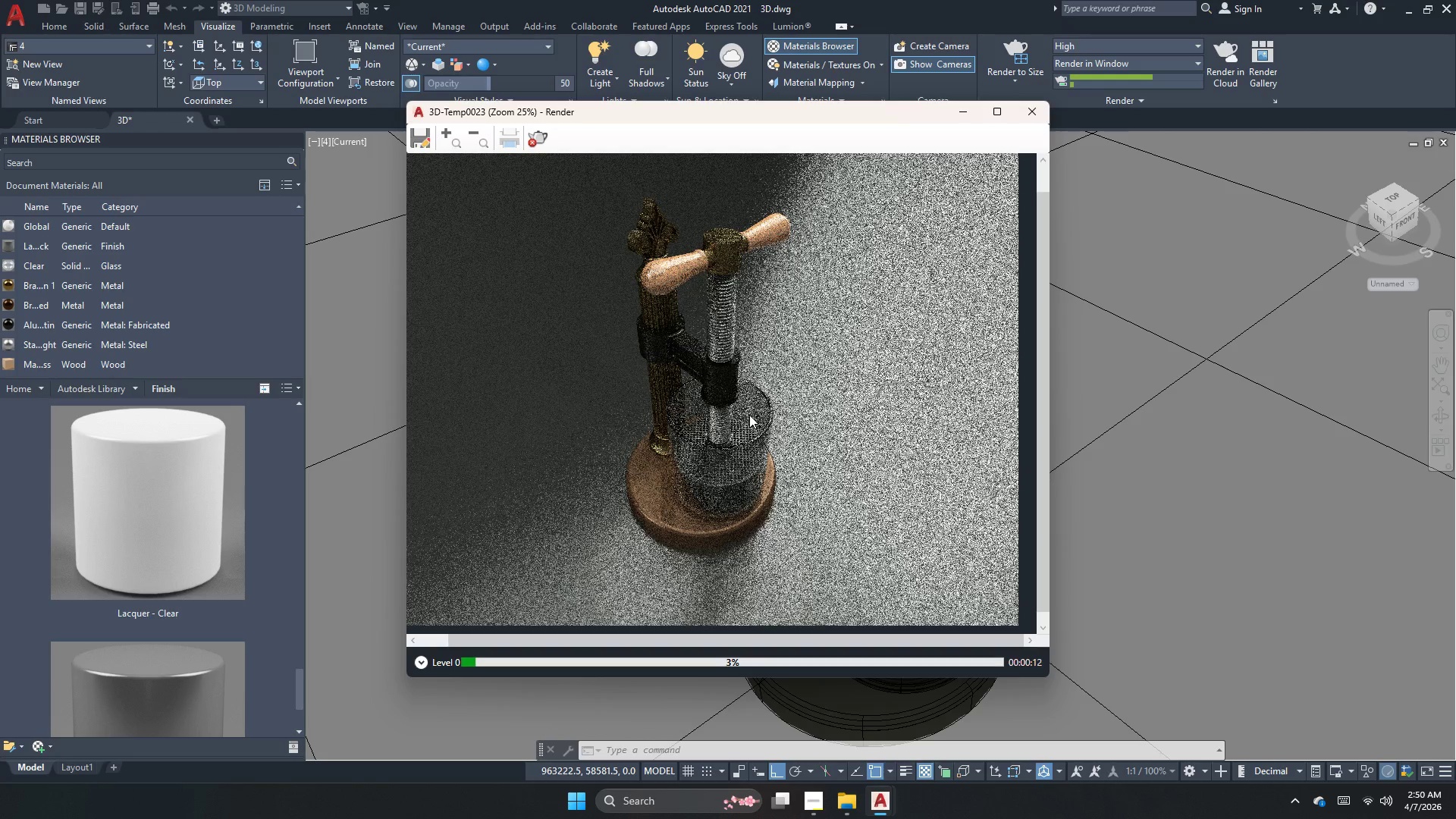 
scroll: coordinate [749, 415], scroll_direction: up, amount: 1.0
 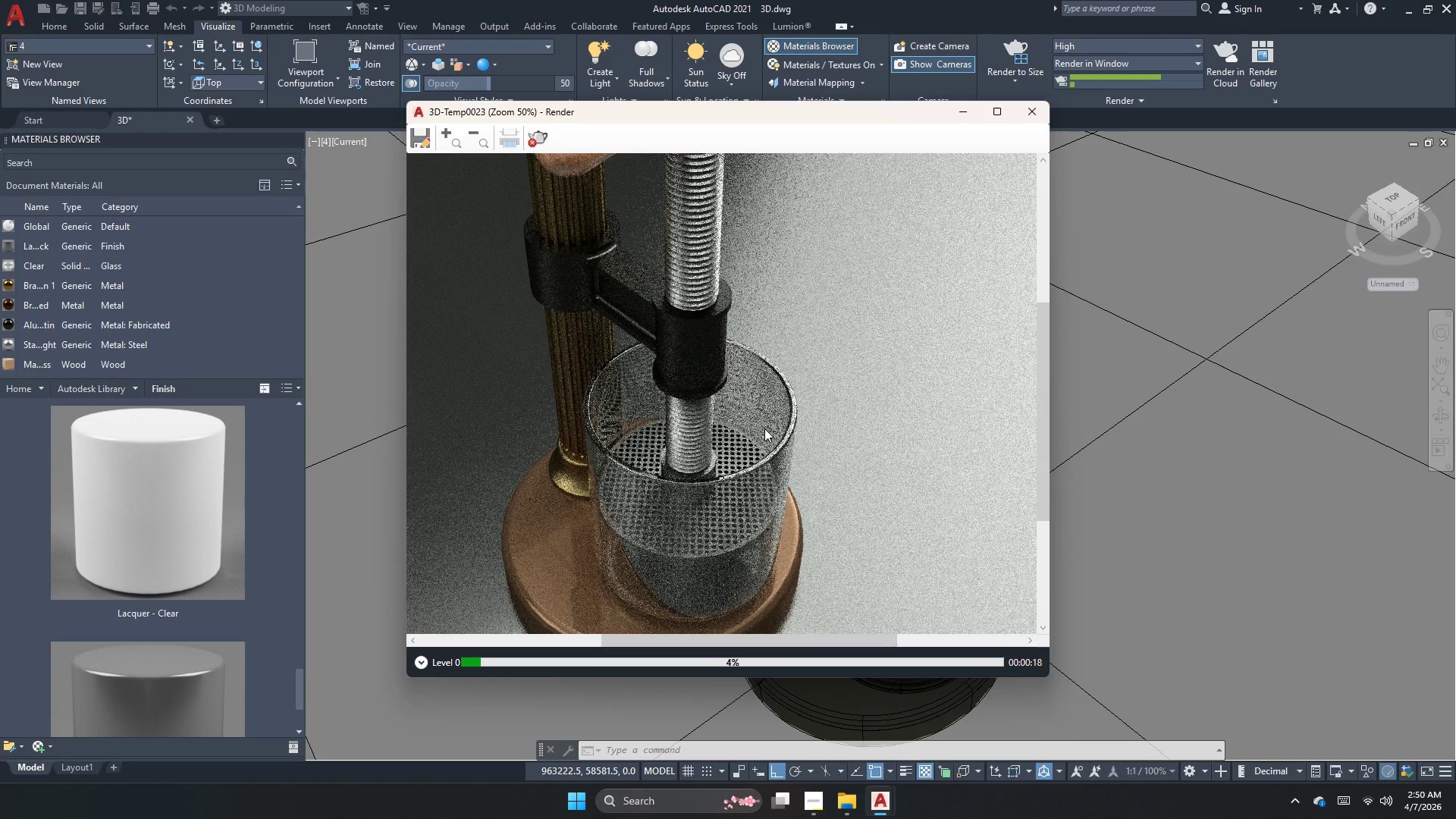 
scroll: coordinate [695, 328], scroll_direction: down, amount: 4.0
 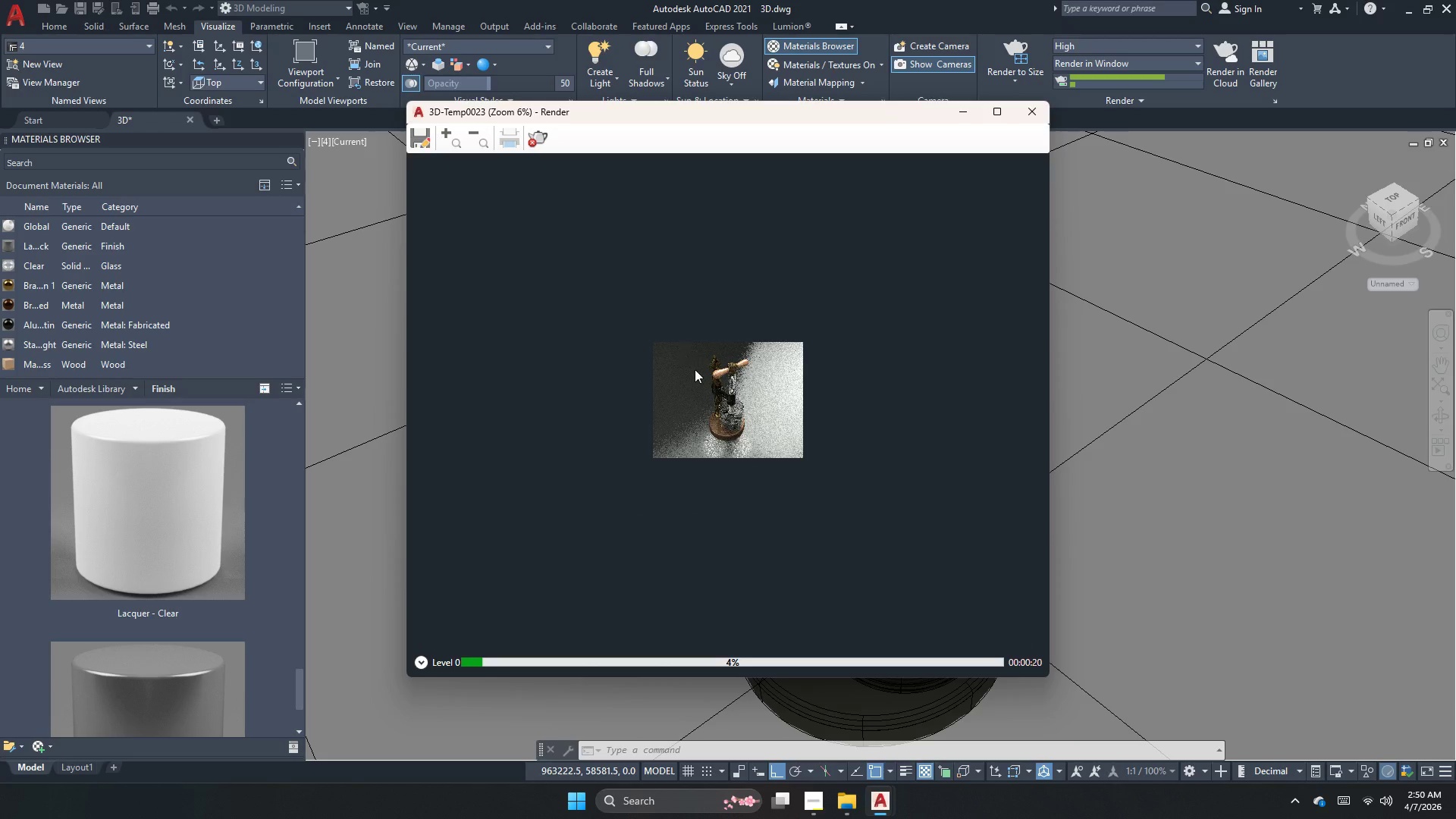 
scroll: coordinate [695, 370], scroll_direction: up, amount: 2.0
 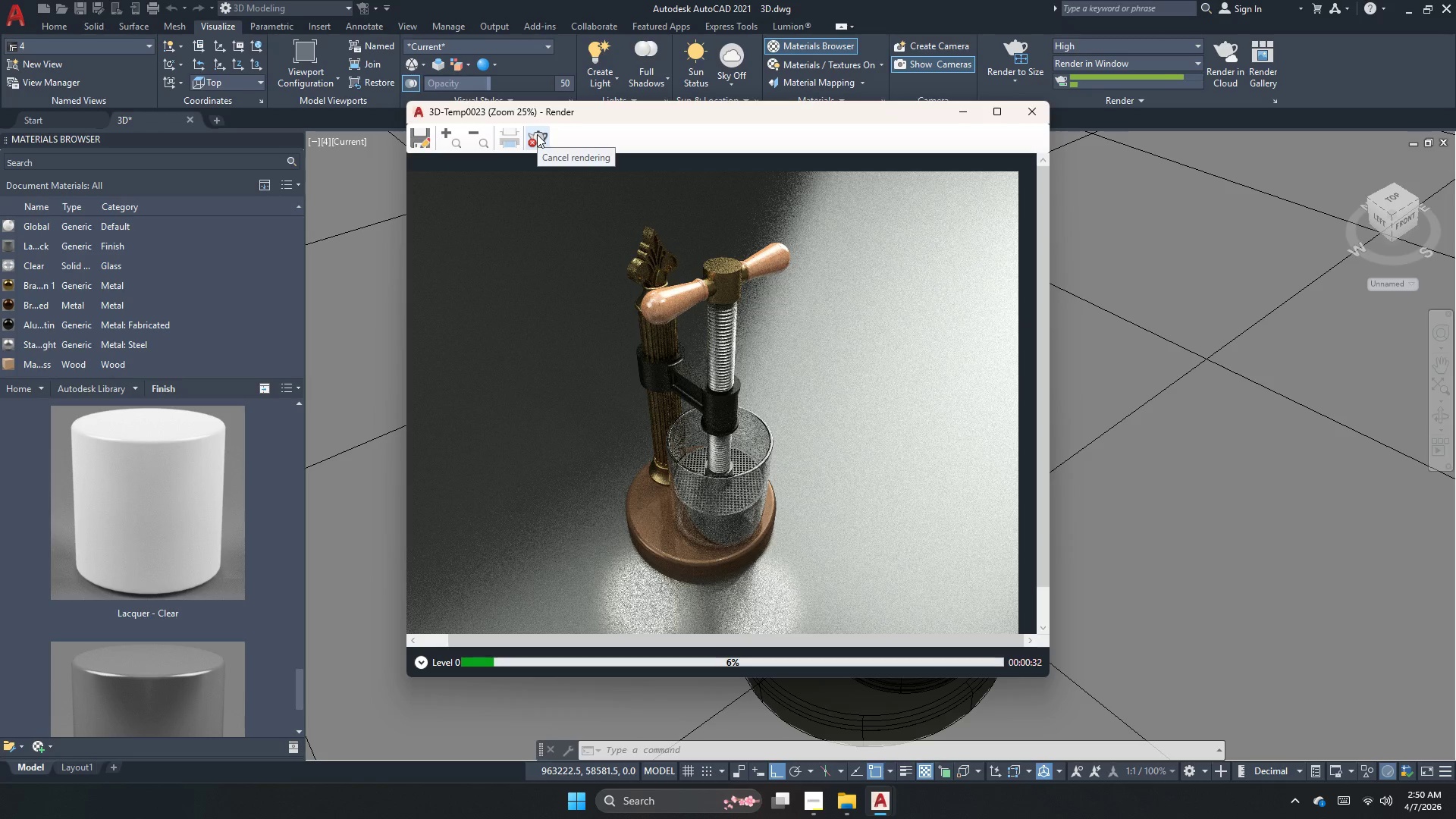 
wait(16.63)
 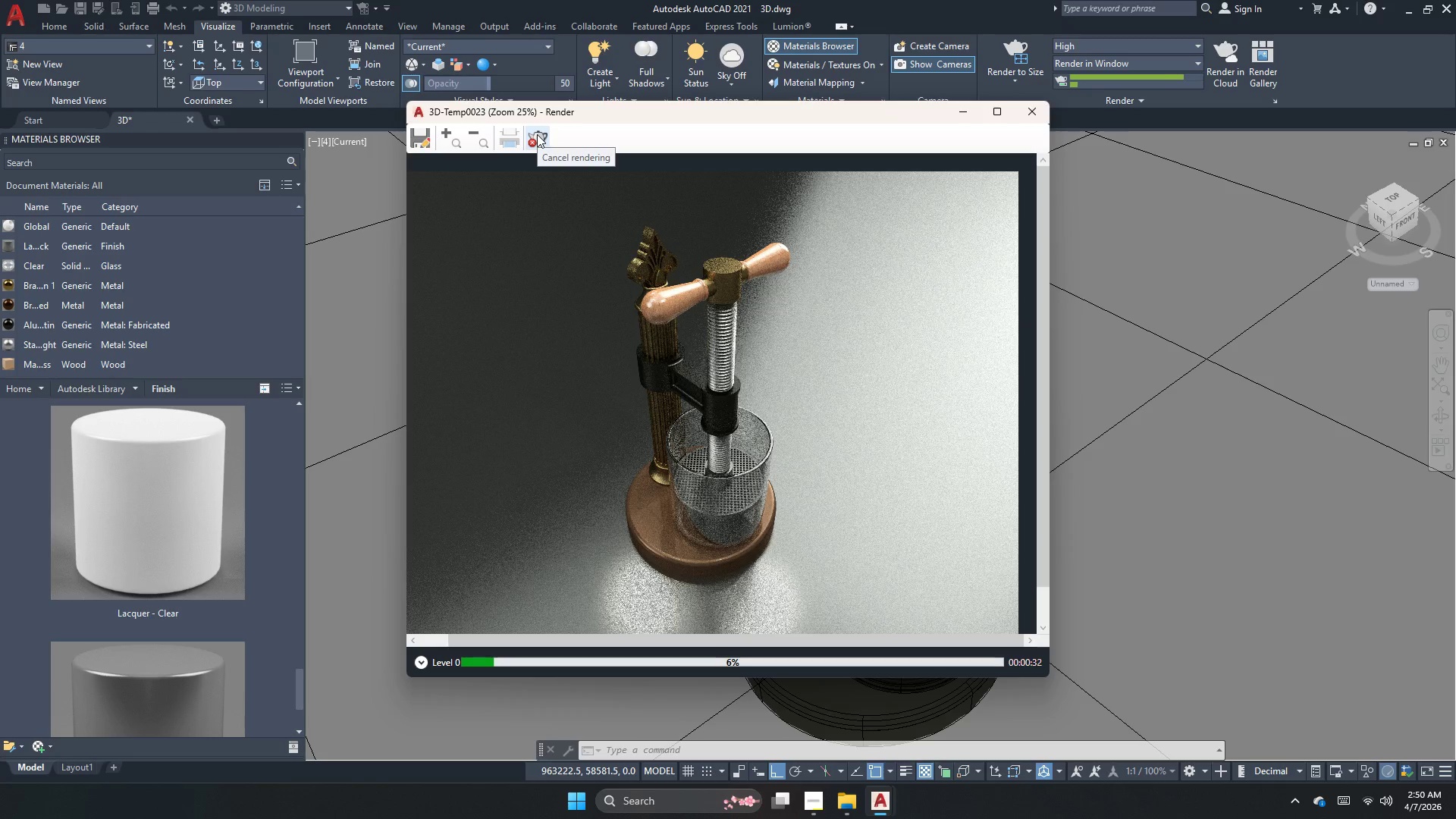 
left_click([537, 134])
 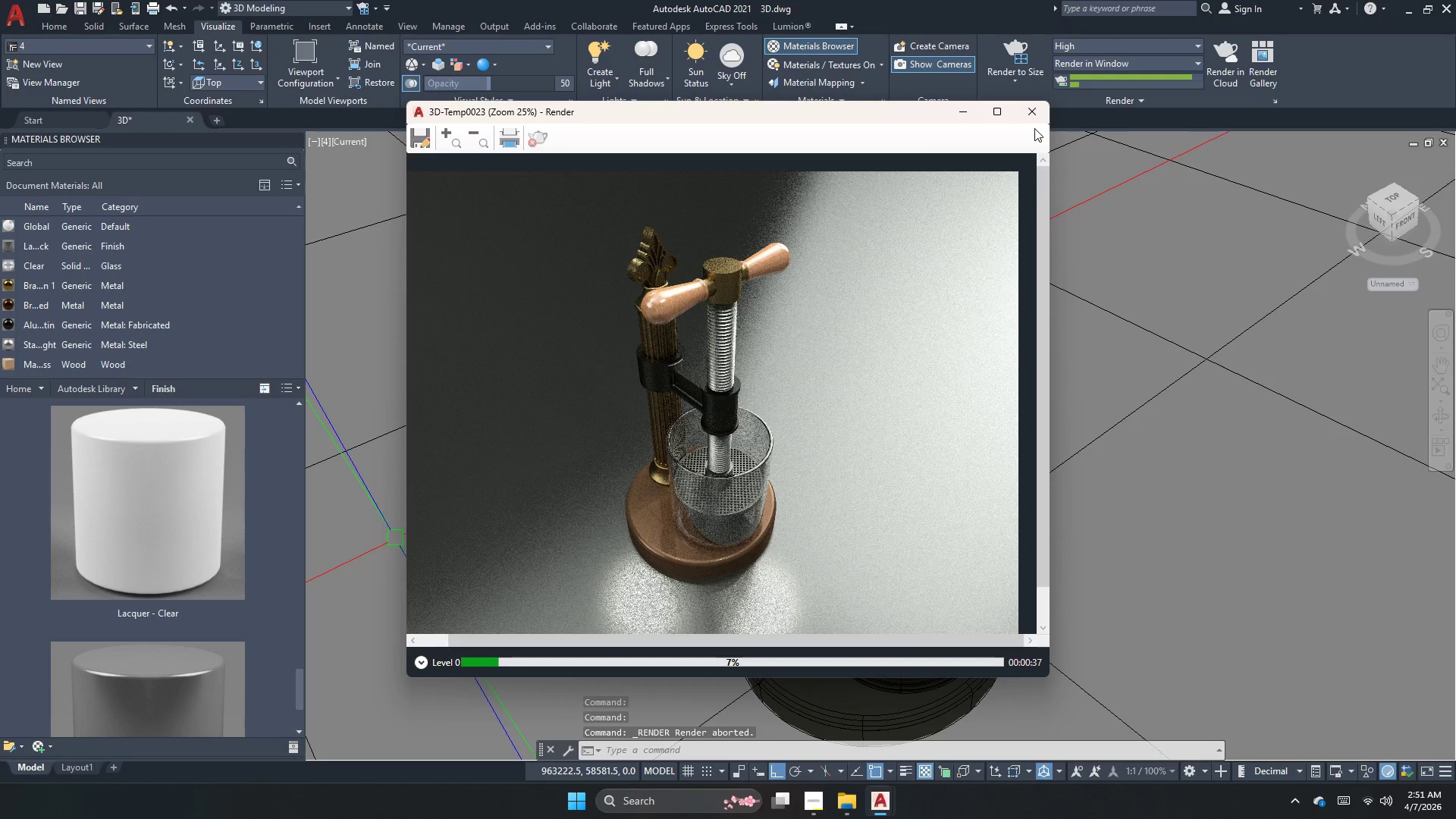 
left_click([1034, 118])
 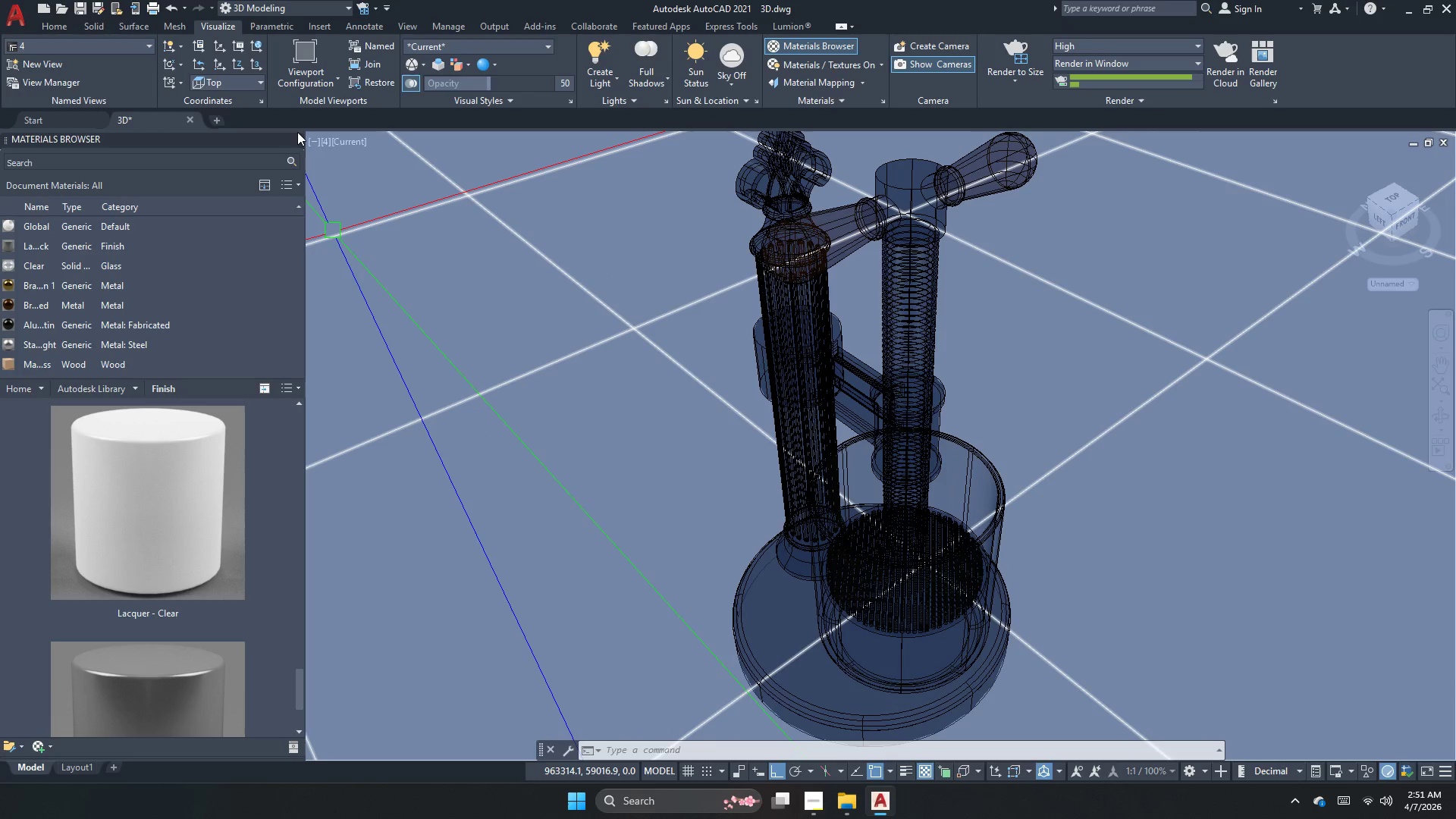 
left_click([294, 138])
 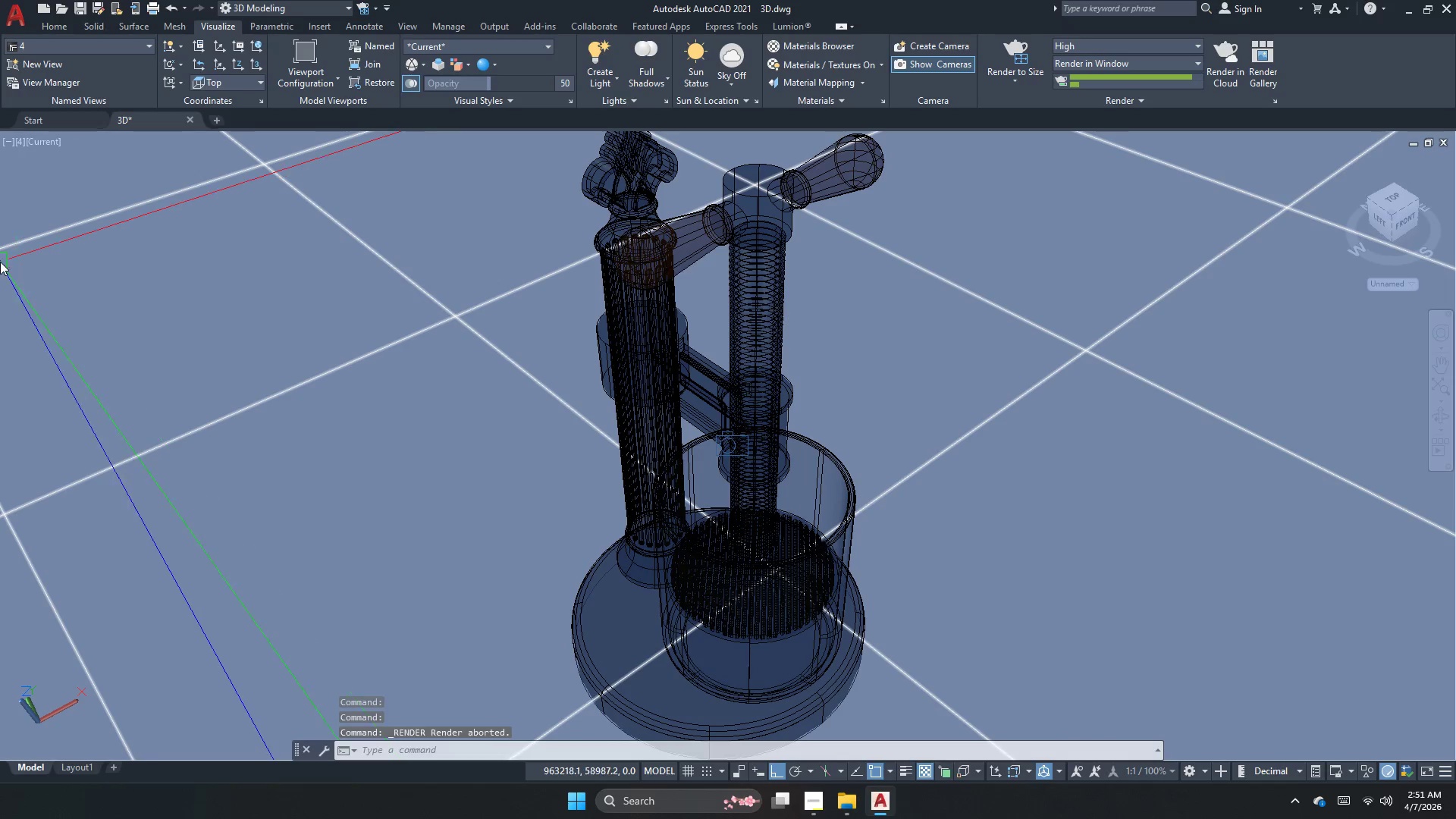 
left_click([38, 142])
 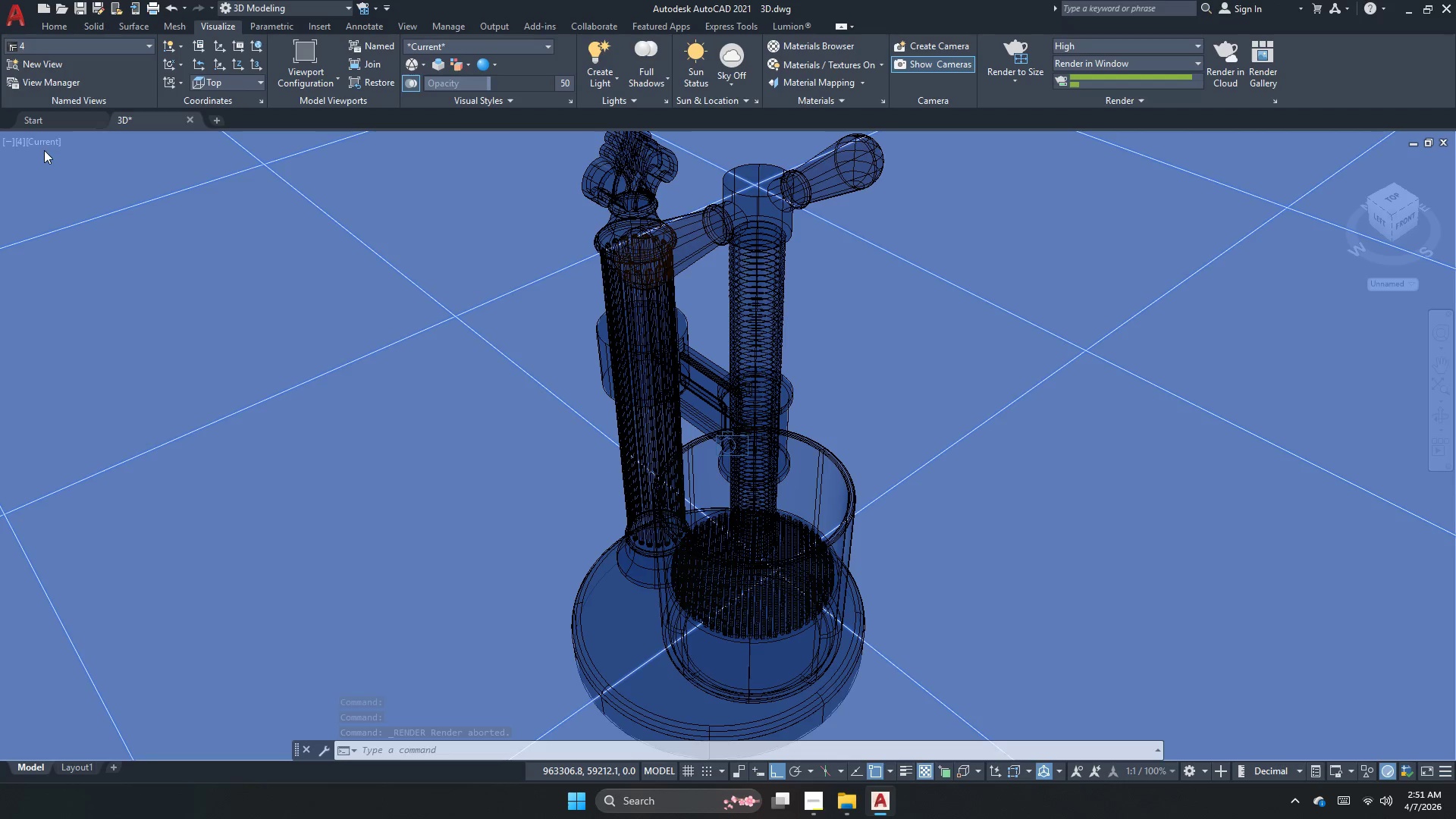 
left_click([50, 137])
 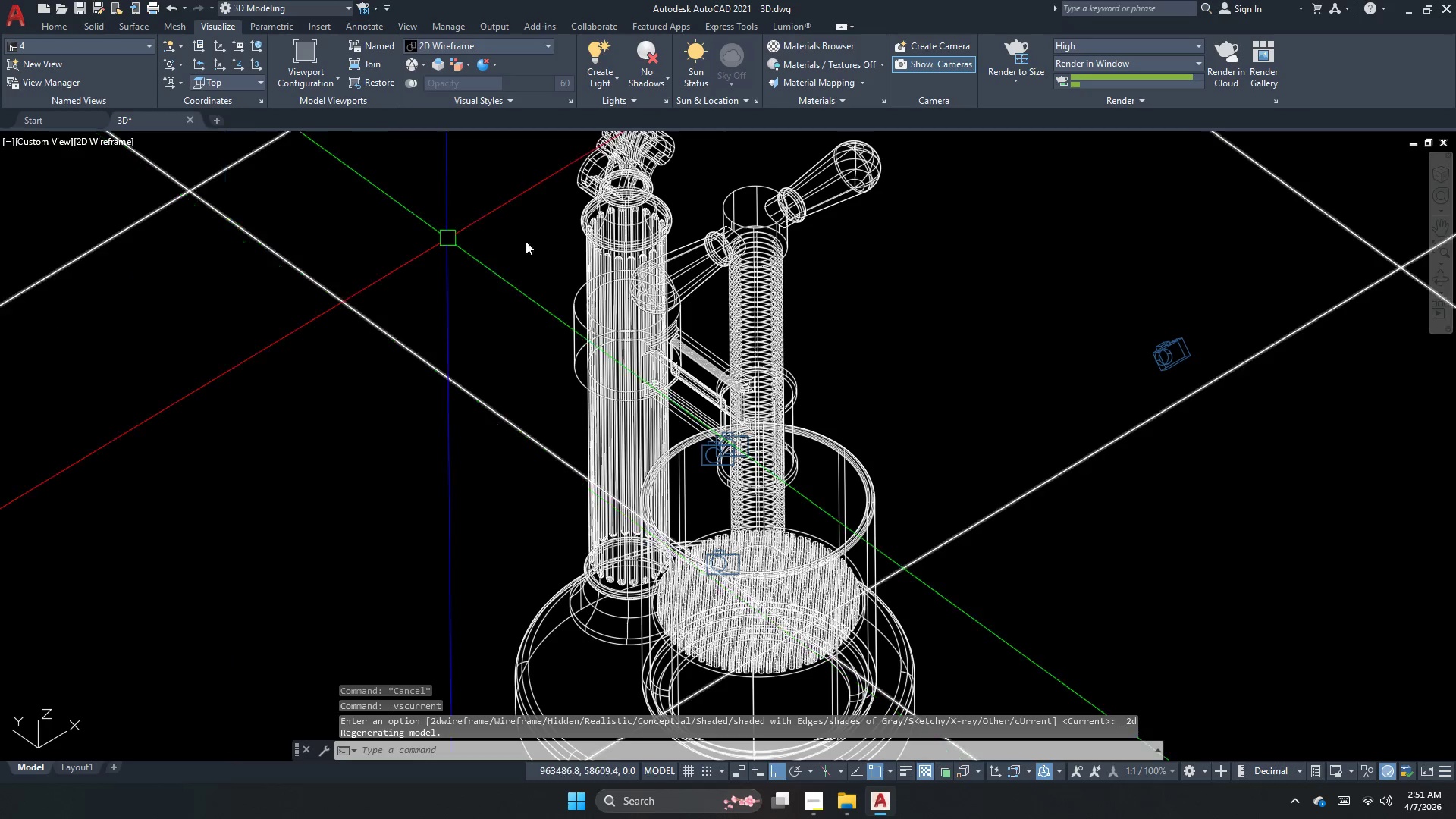 
scroll: coordinate [662, 383], scroll_direction: down, amount: 5.0
 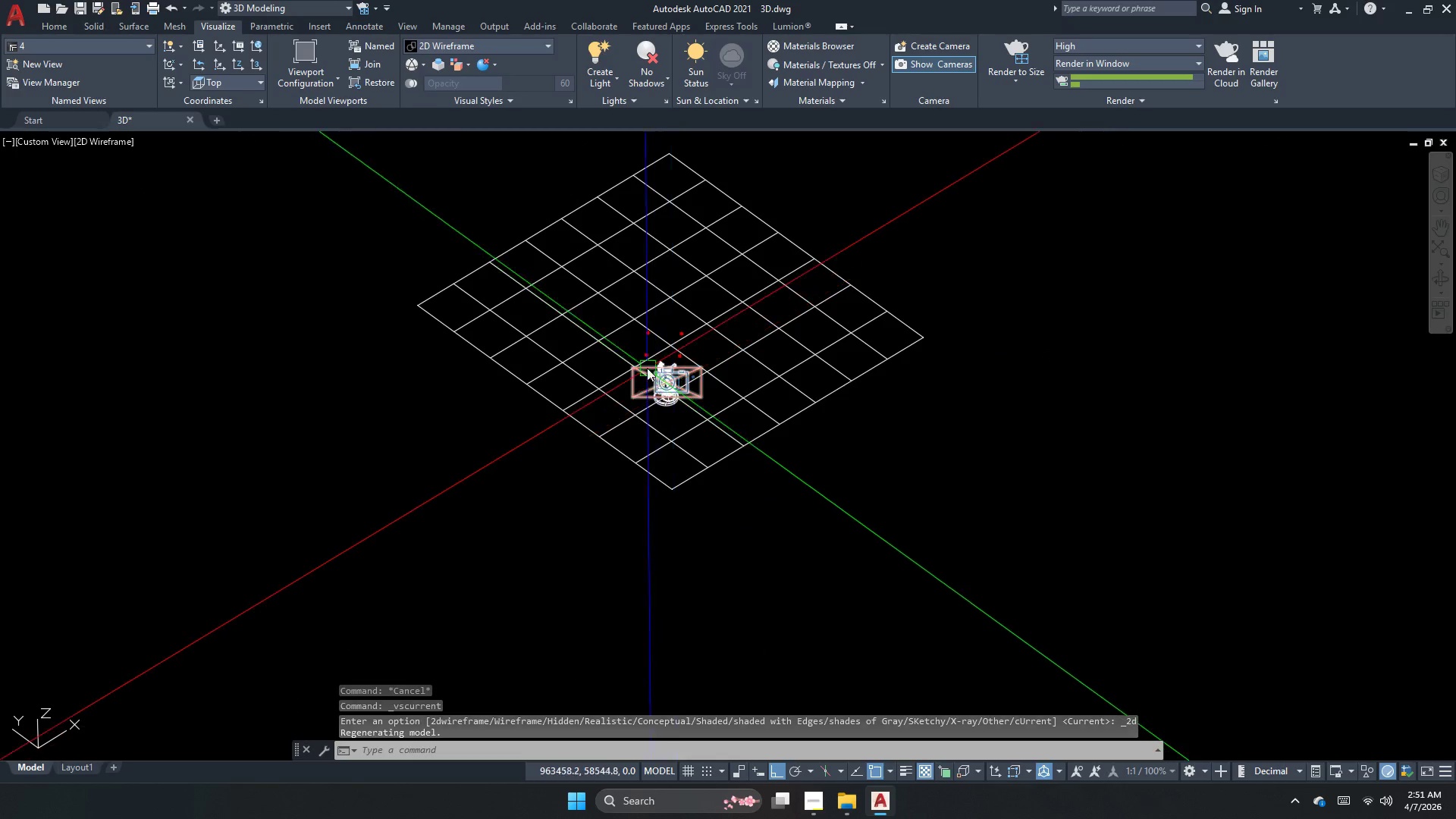 
scroll: coordinate [639, 357], scroll_direction: up, amount: 3.0
 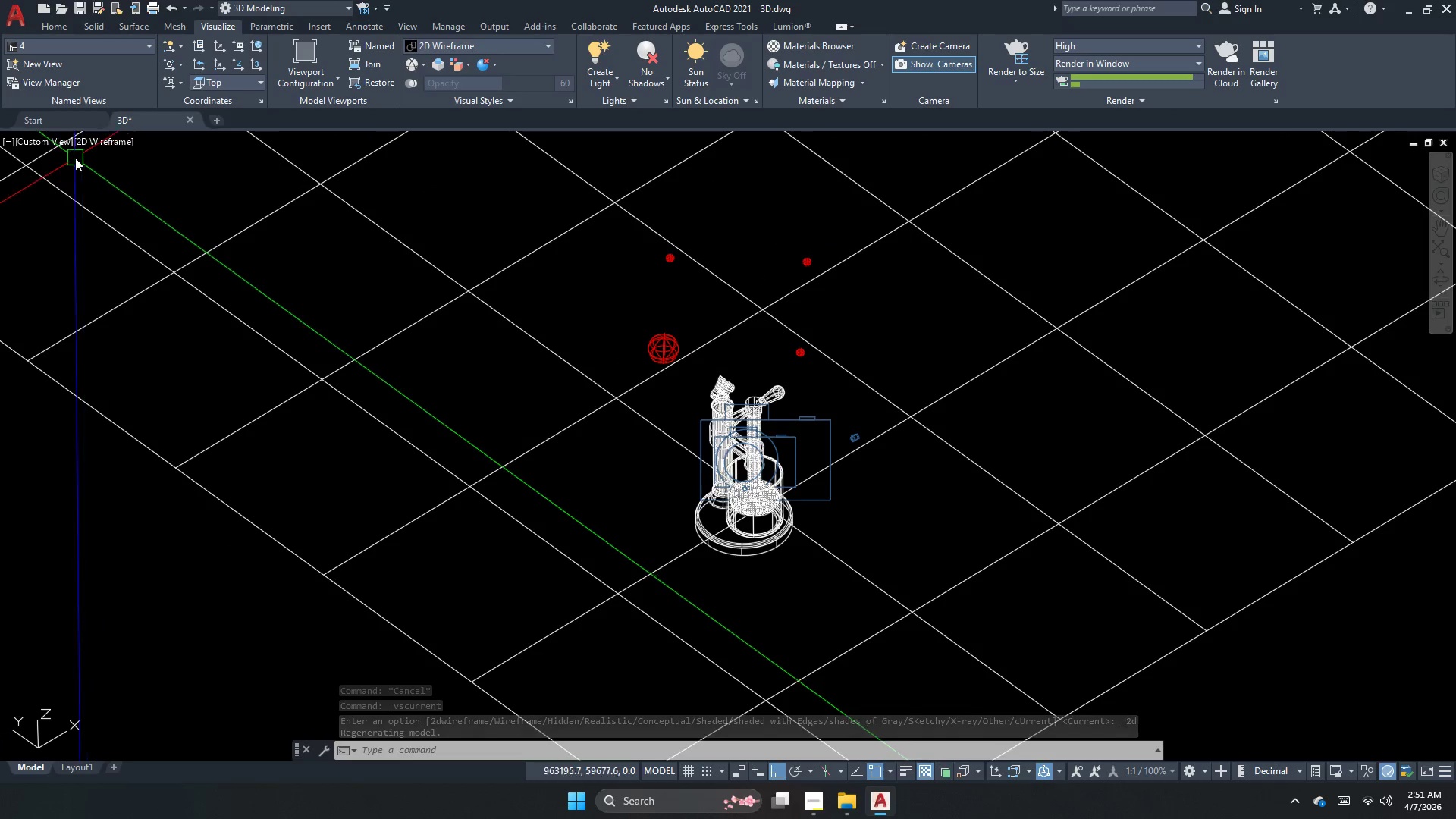 
left_click([42, 139])
 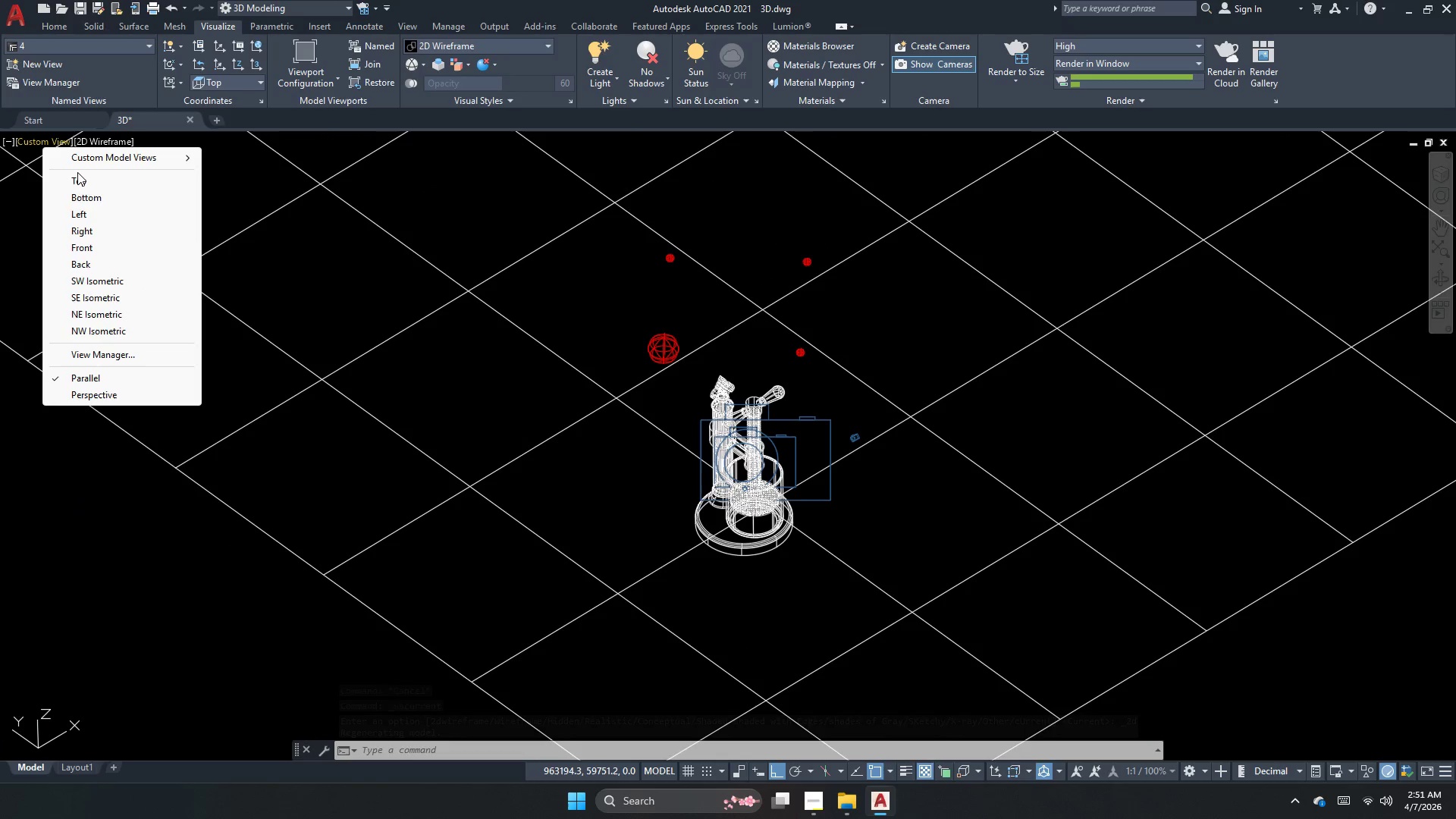 
left_click([77, 177])
 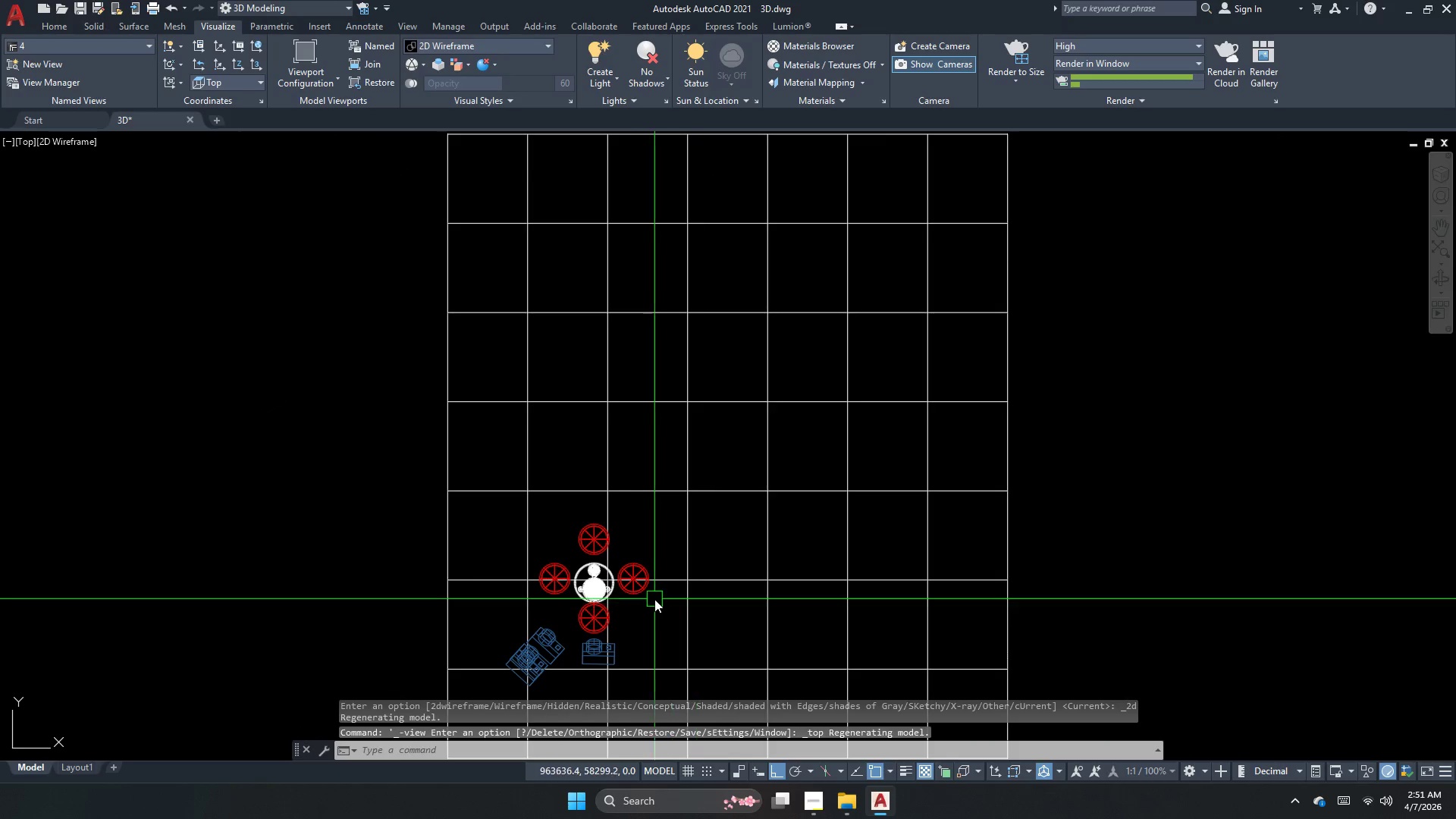 
scroll: coordinate [598, 582], scroll_direction: up, amount: 2.0
 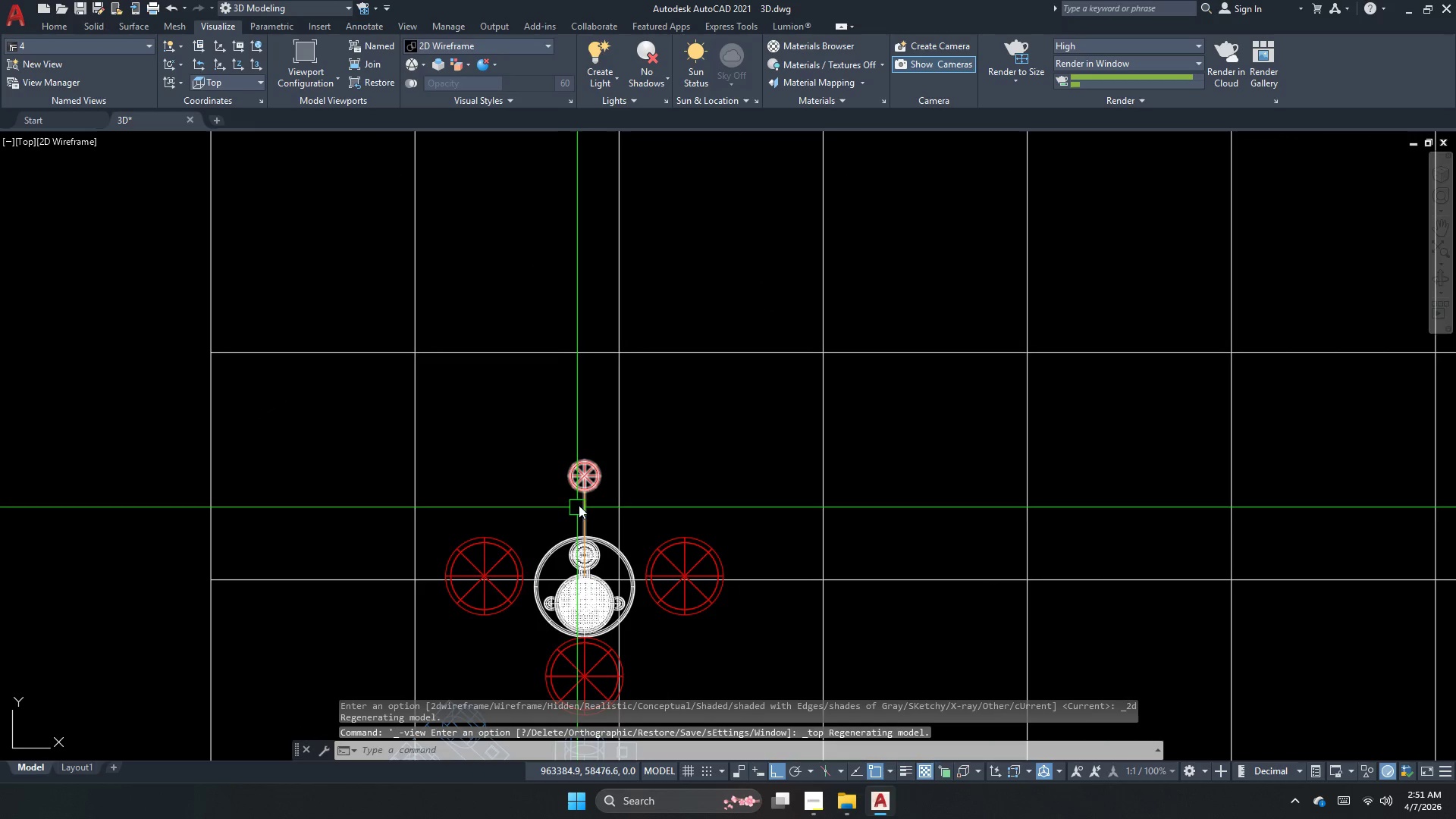 
left_click([581, 500])
 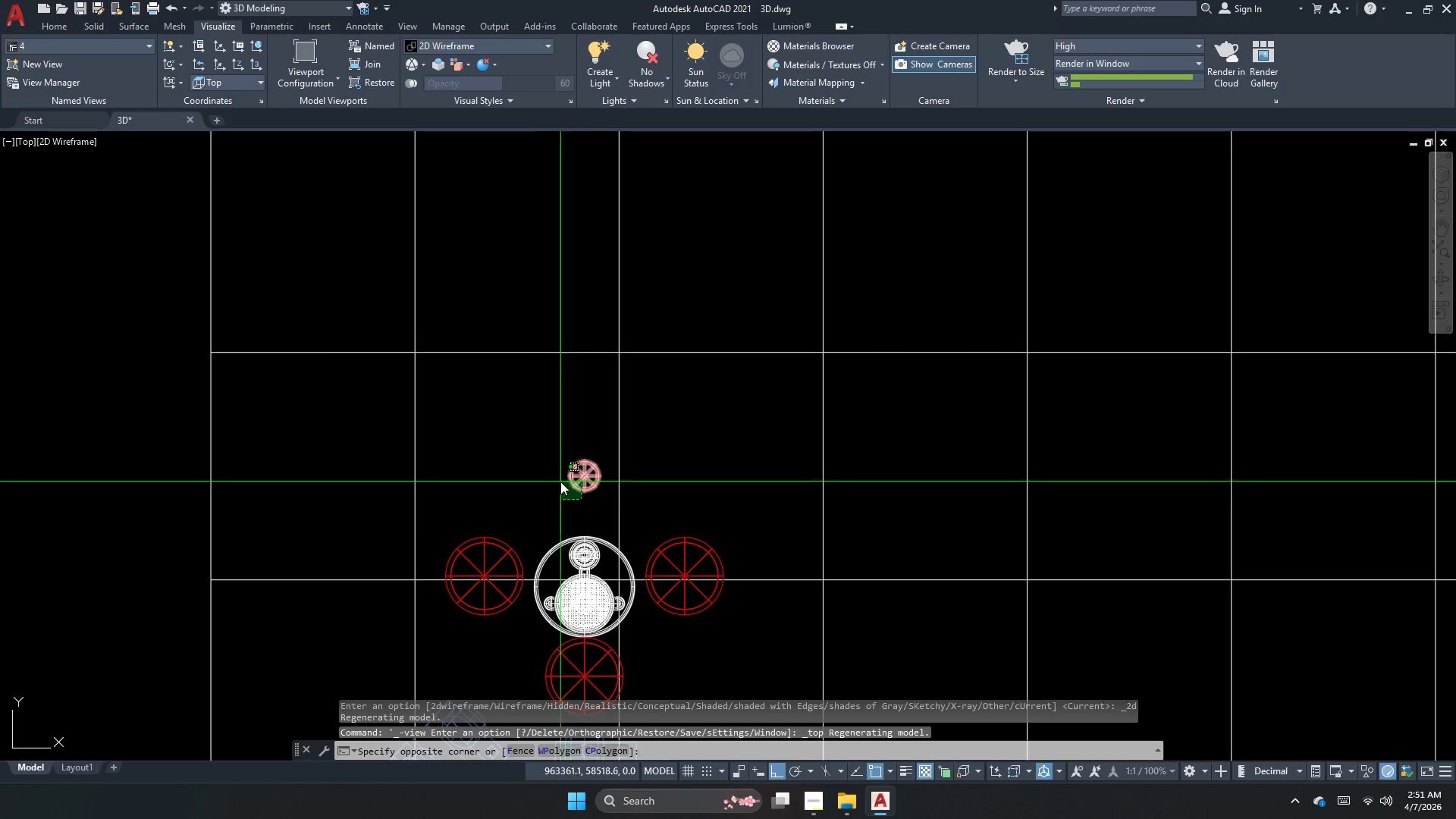 
left_click([520, 463])
 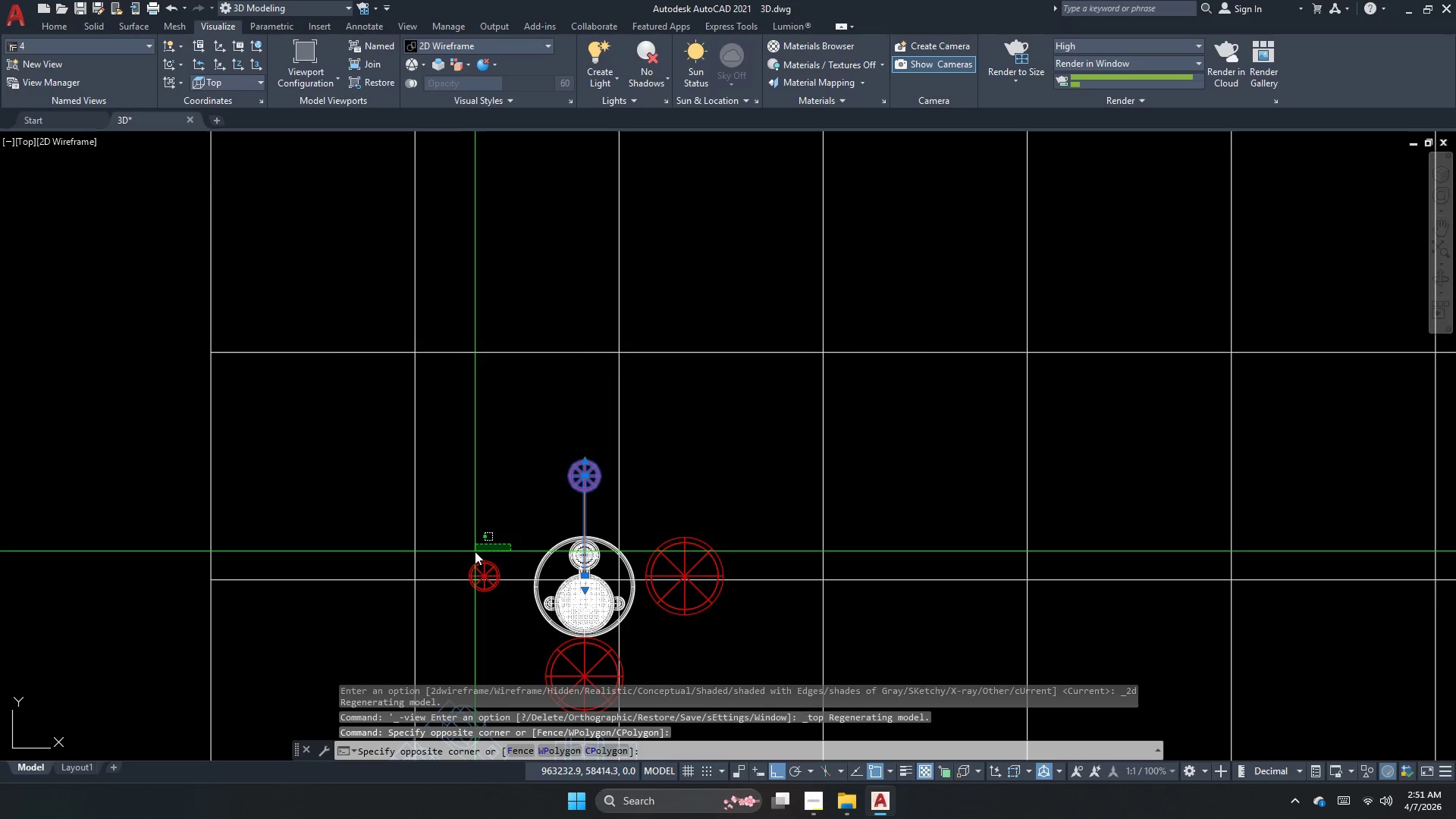 
left_click_drag(start_coordinate=[473, 484], to_coordinate=[473, 480])
 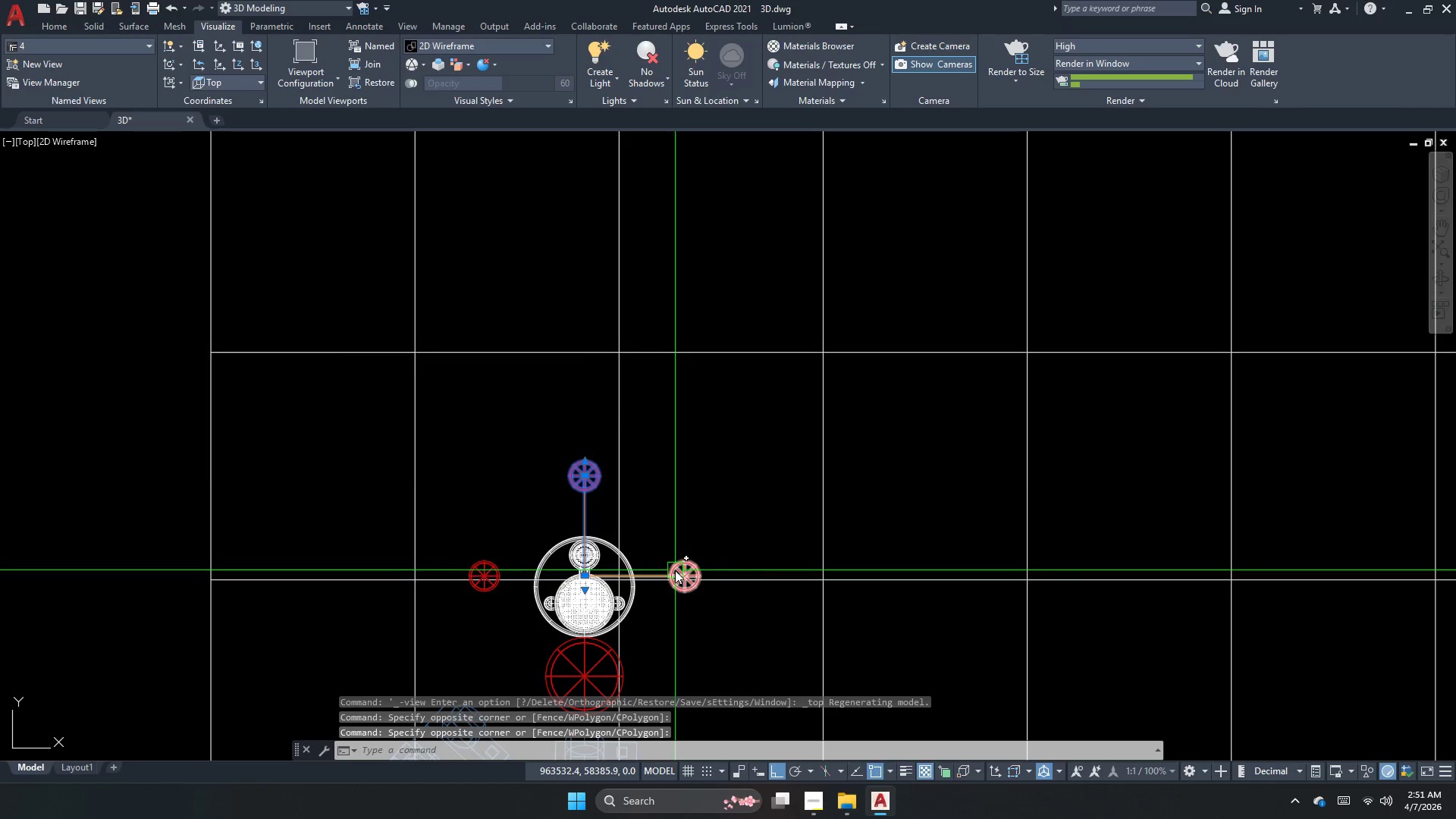 
left_click([676, 570])
 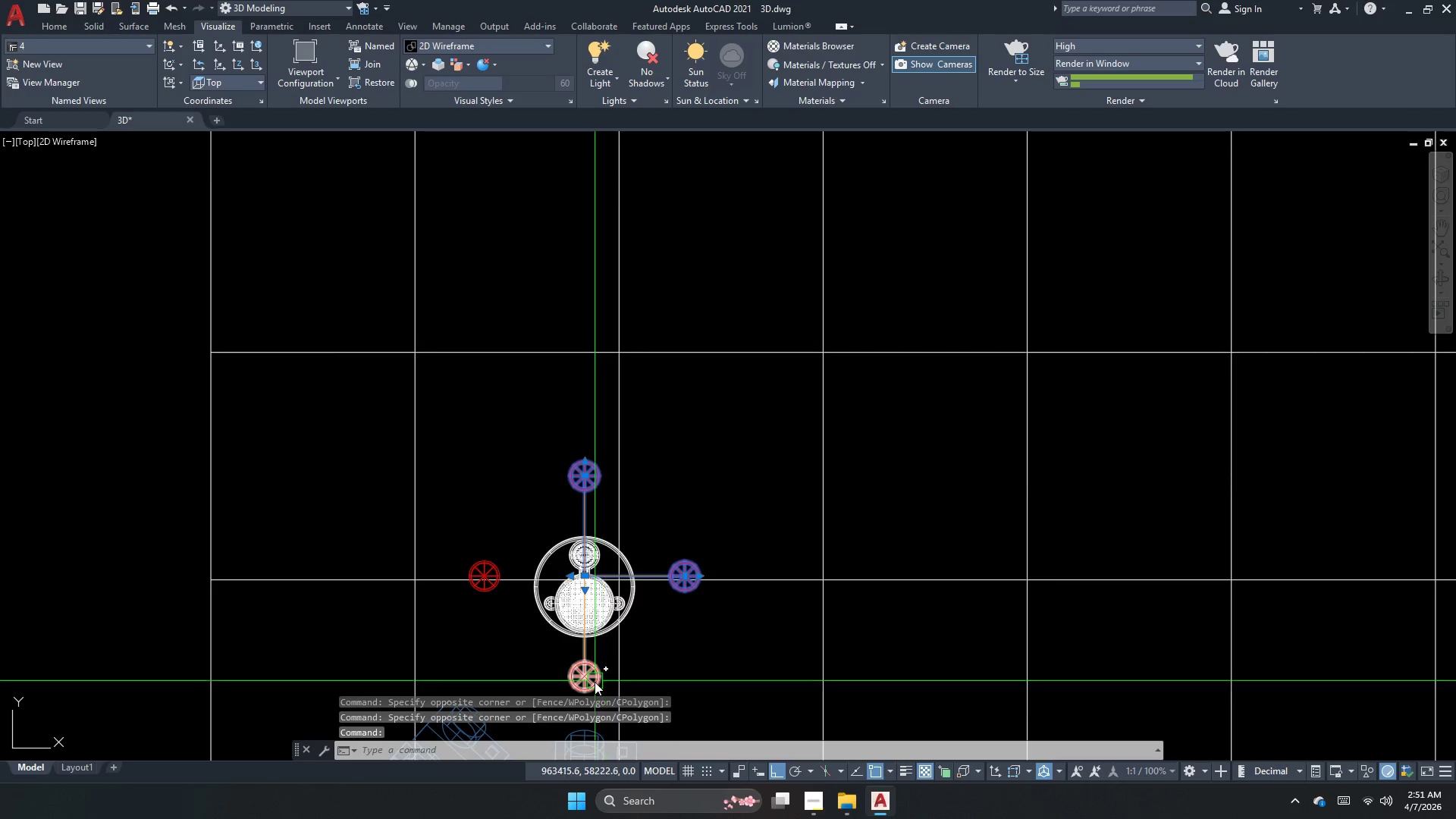 
left_click([595, 685])
 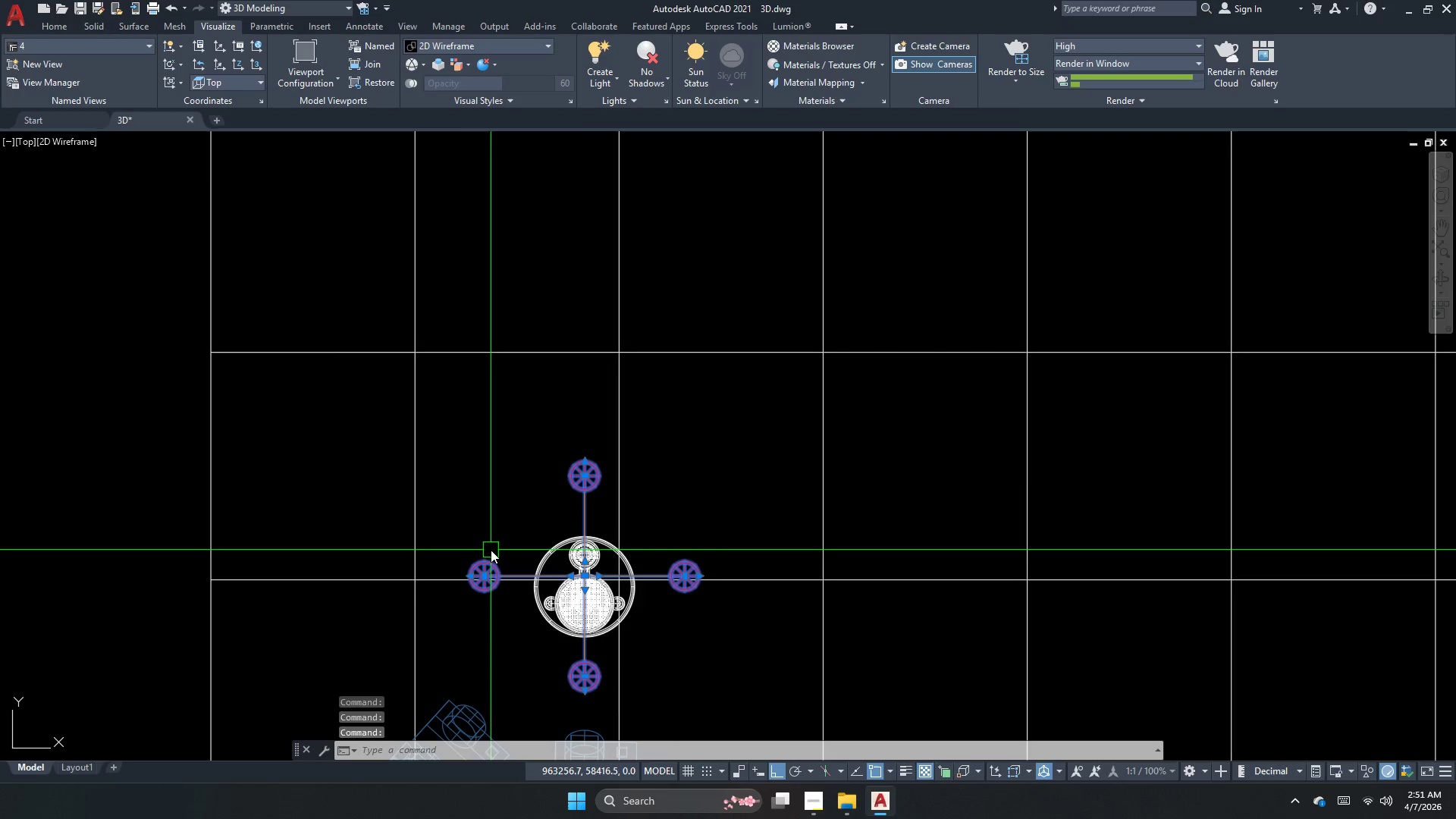 
key(V)
 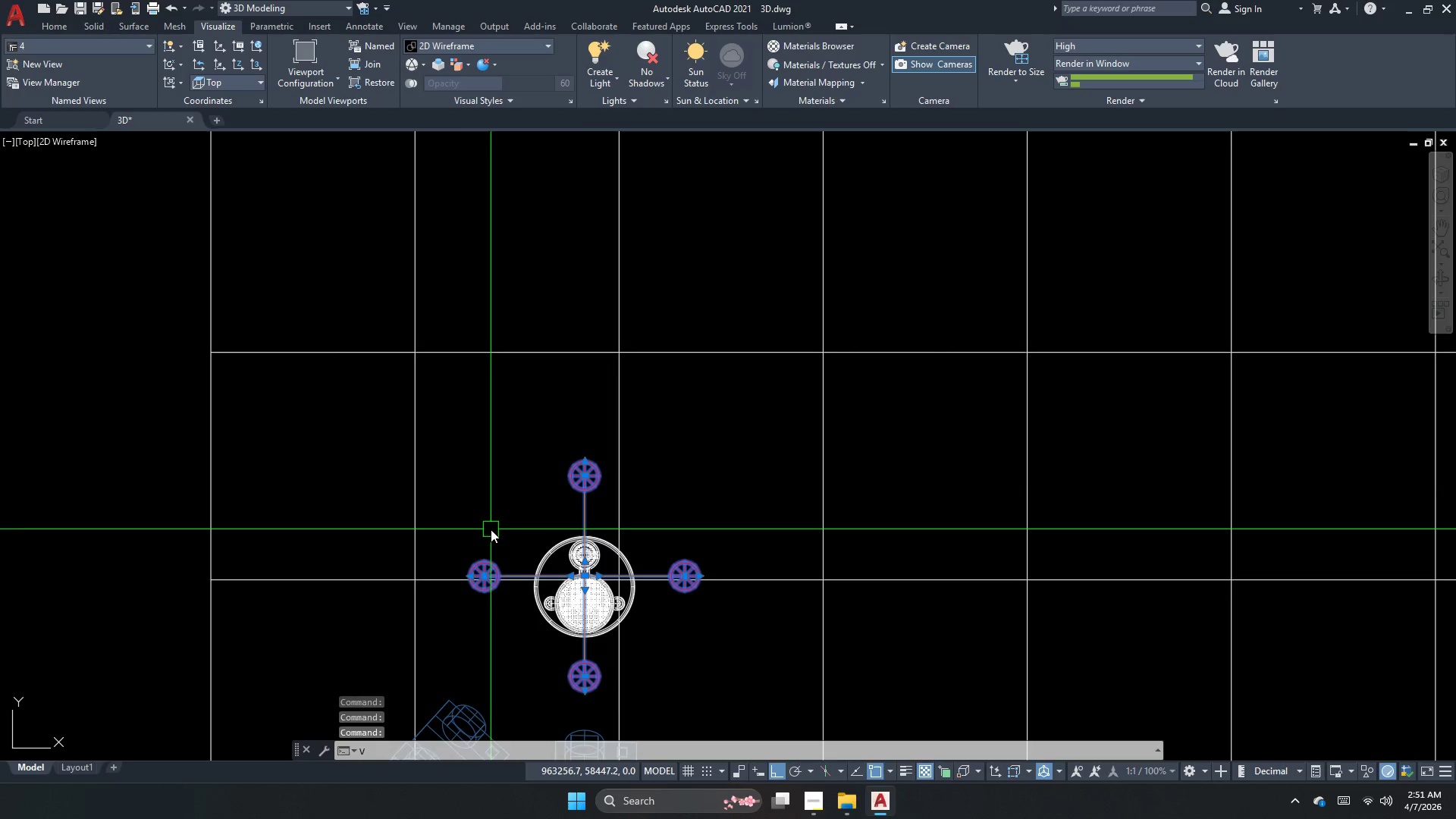 
type(h ch )
 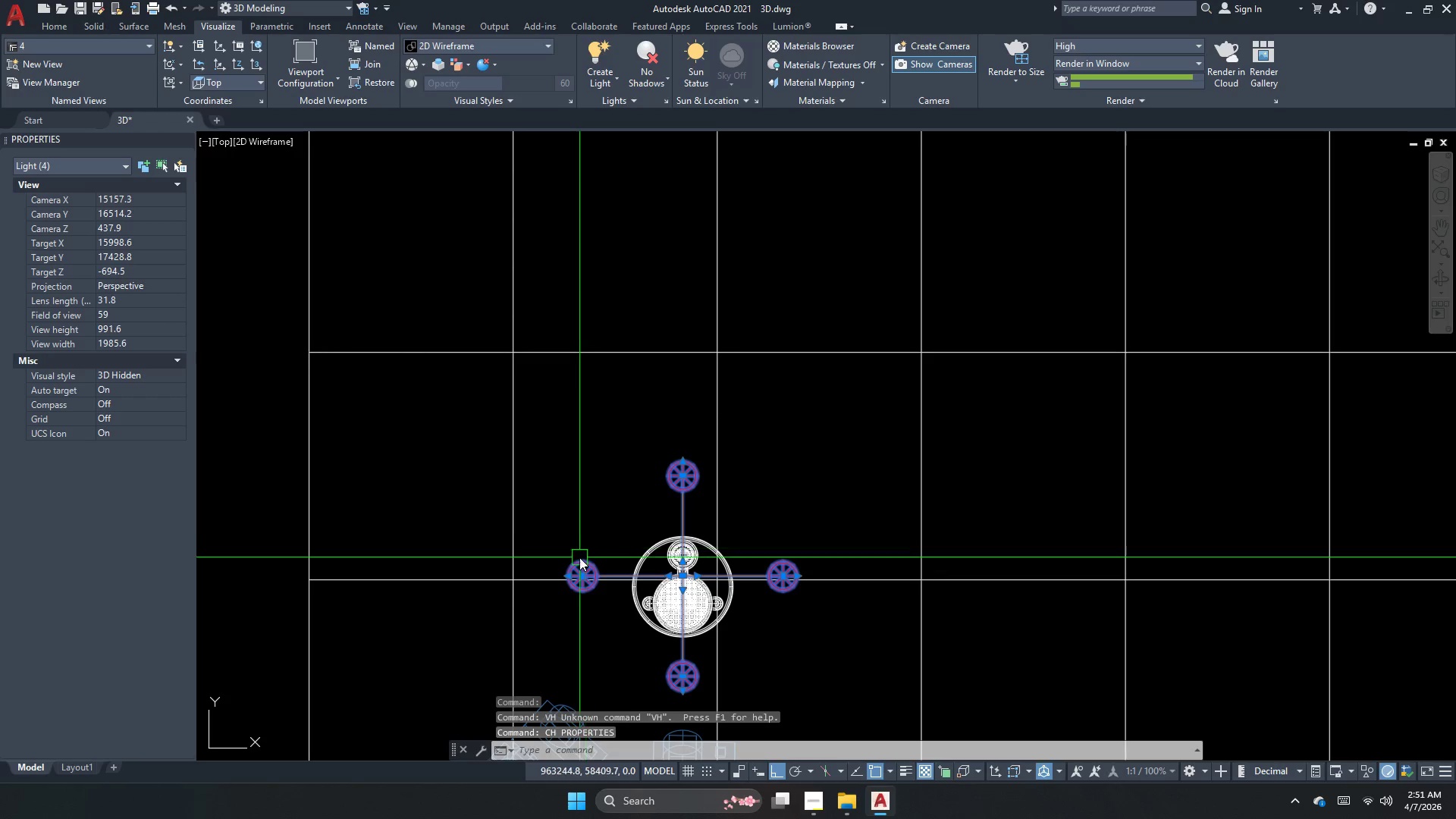 
key(Escape)
 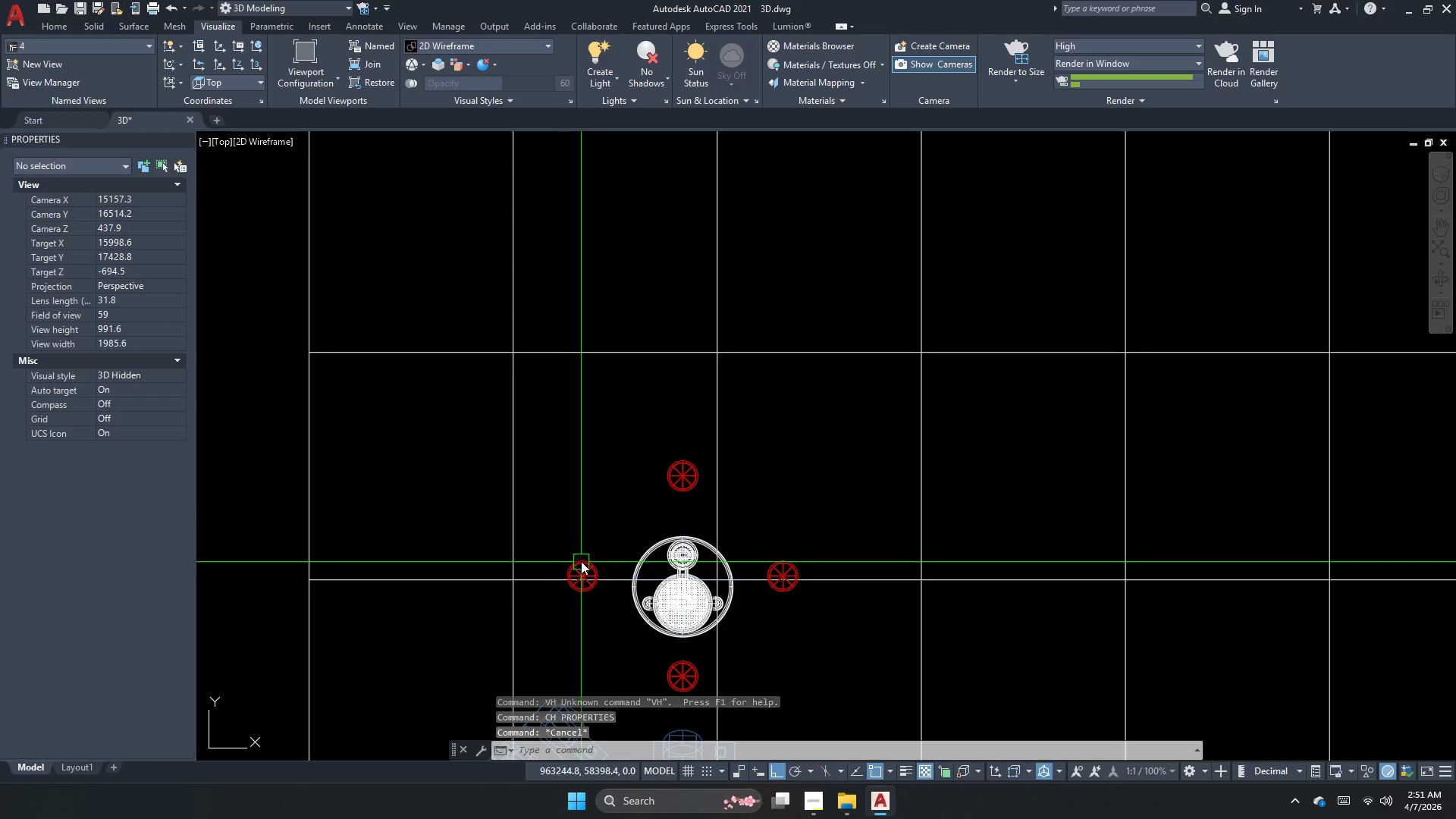 
left_click([581, 561])
 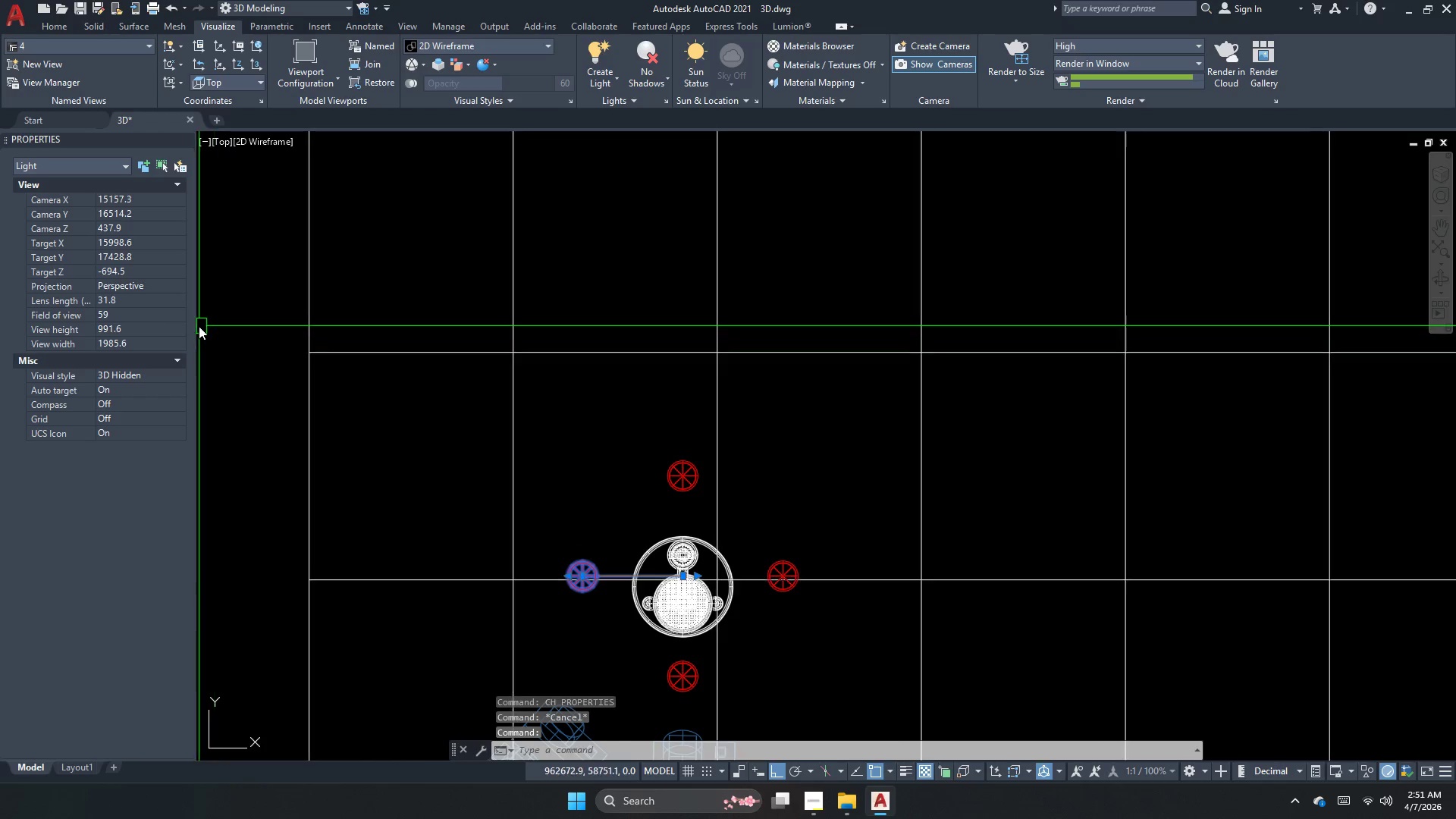 
key(Escape)
 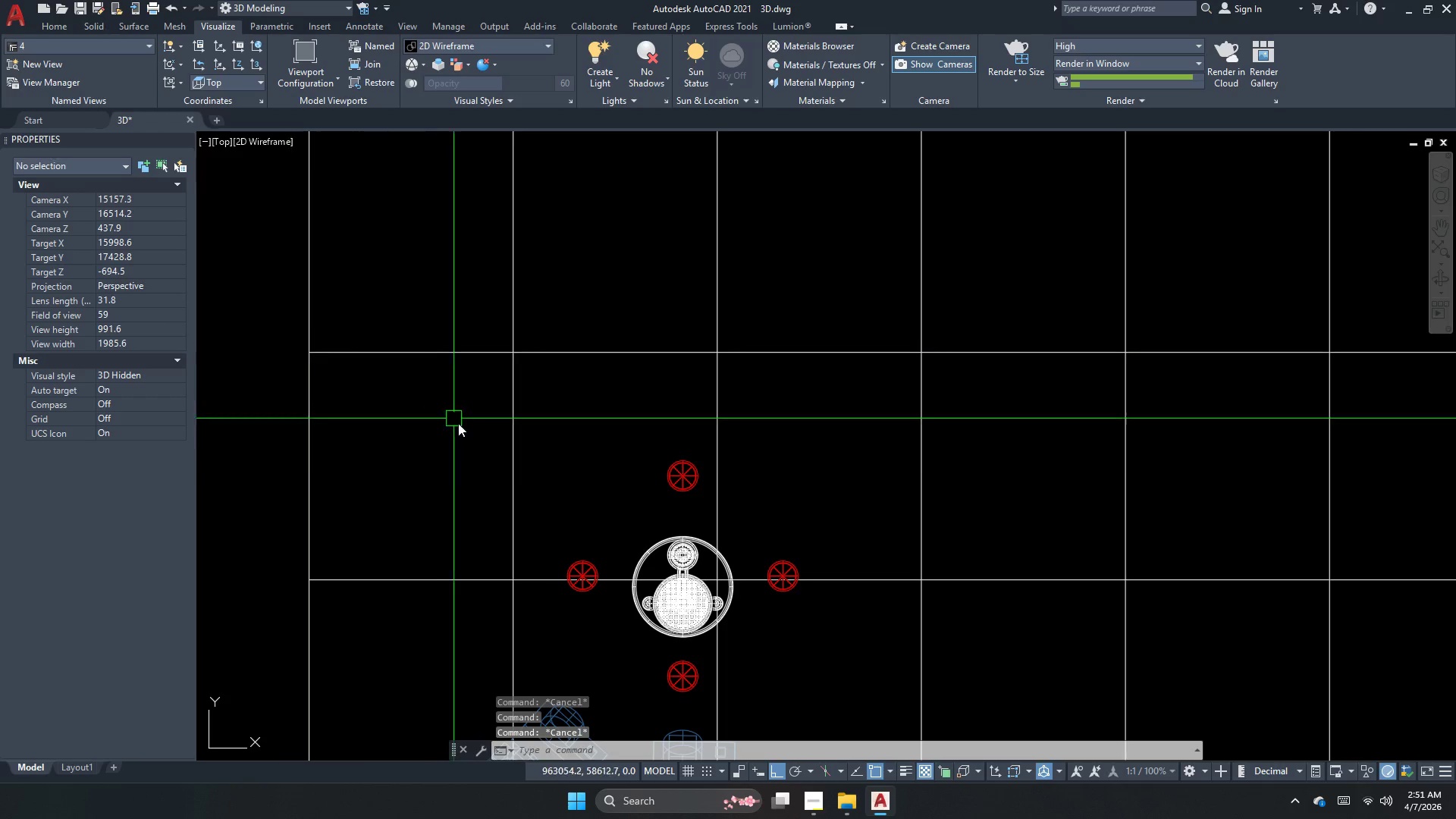 
key(Escape)
 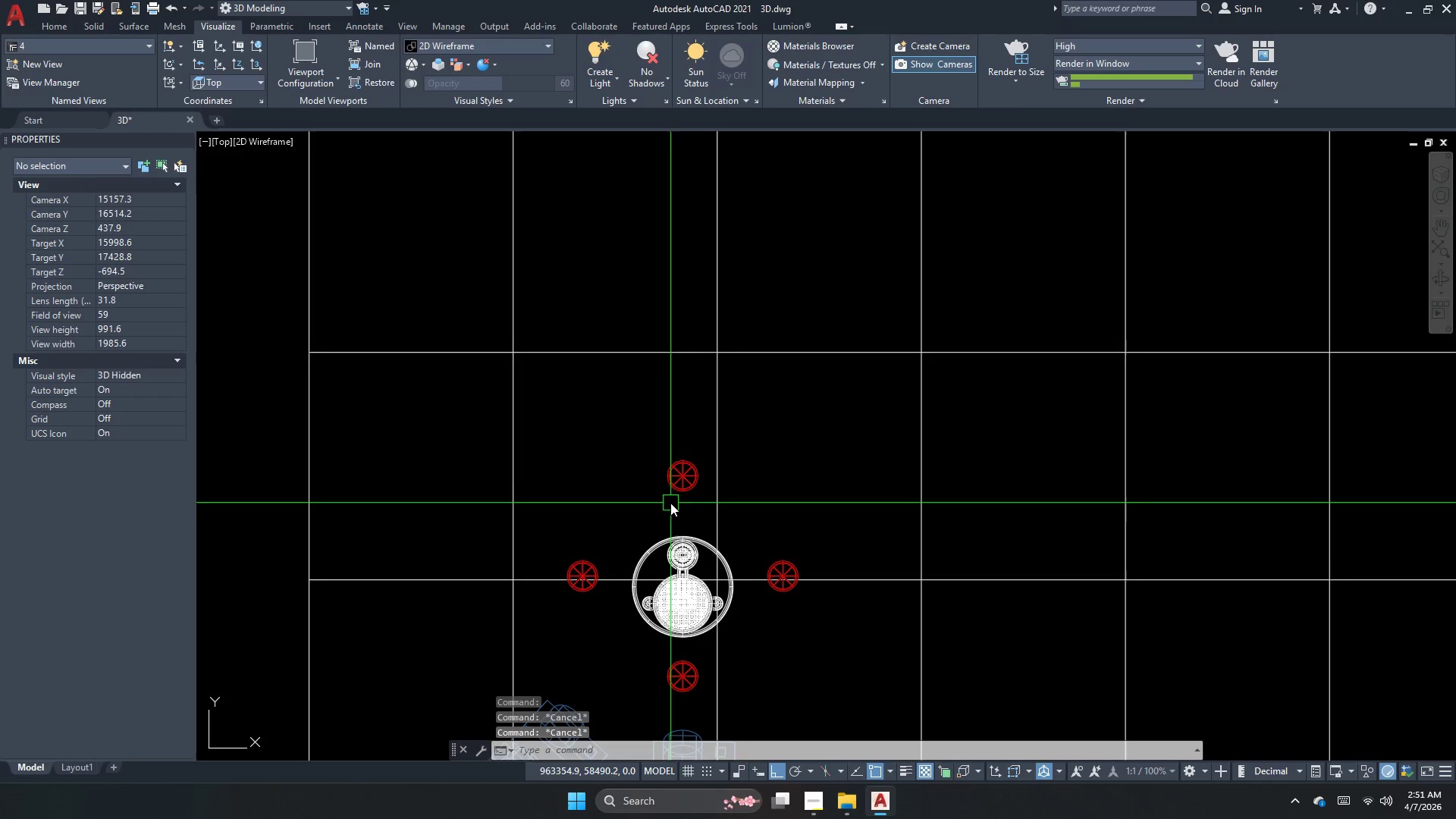 
key(Escape)
 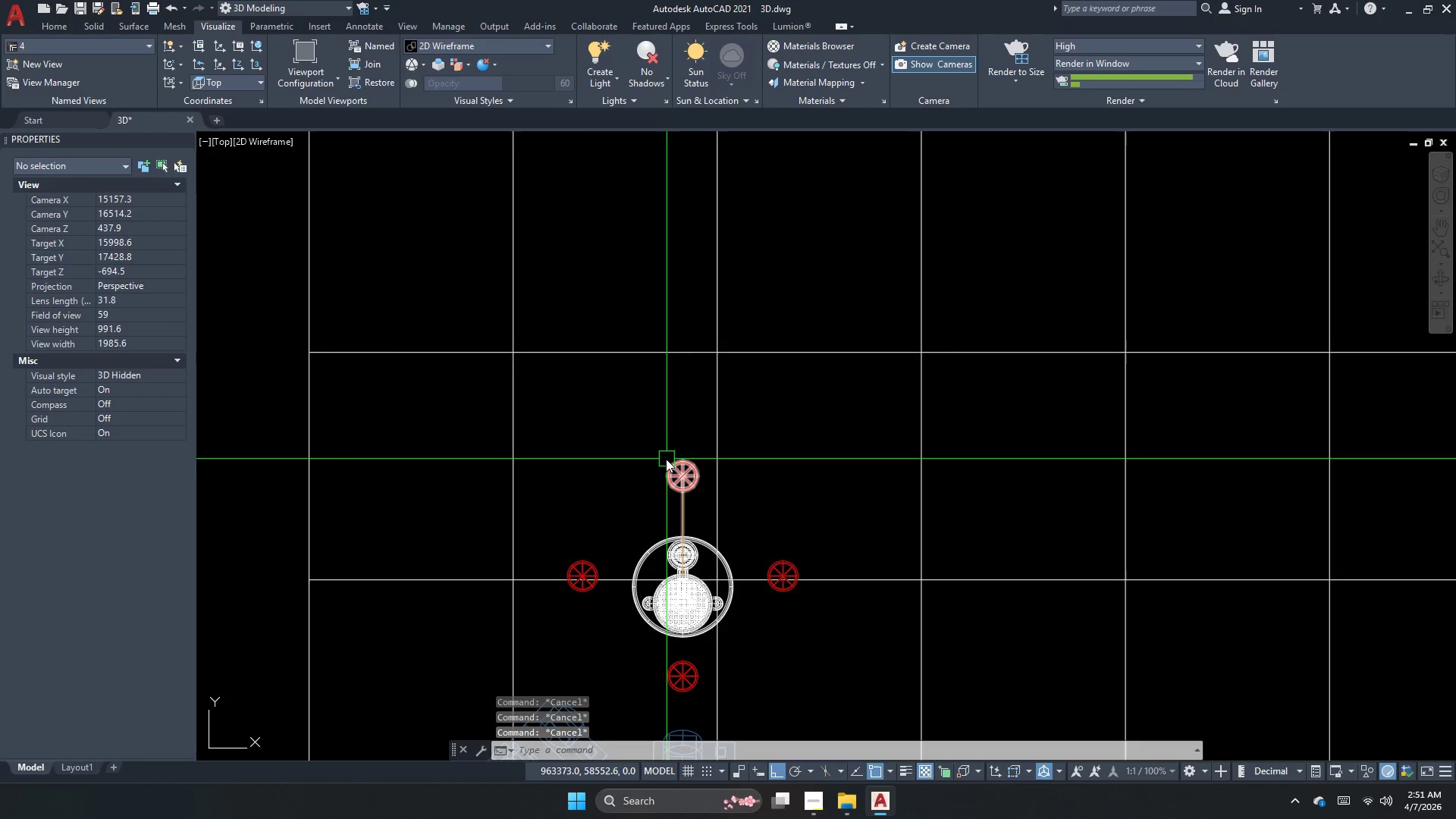 
left_click([664, 459])
 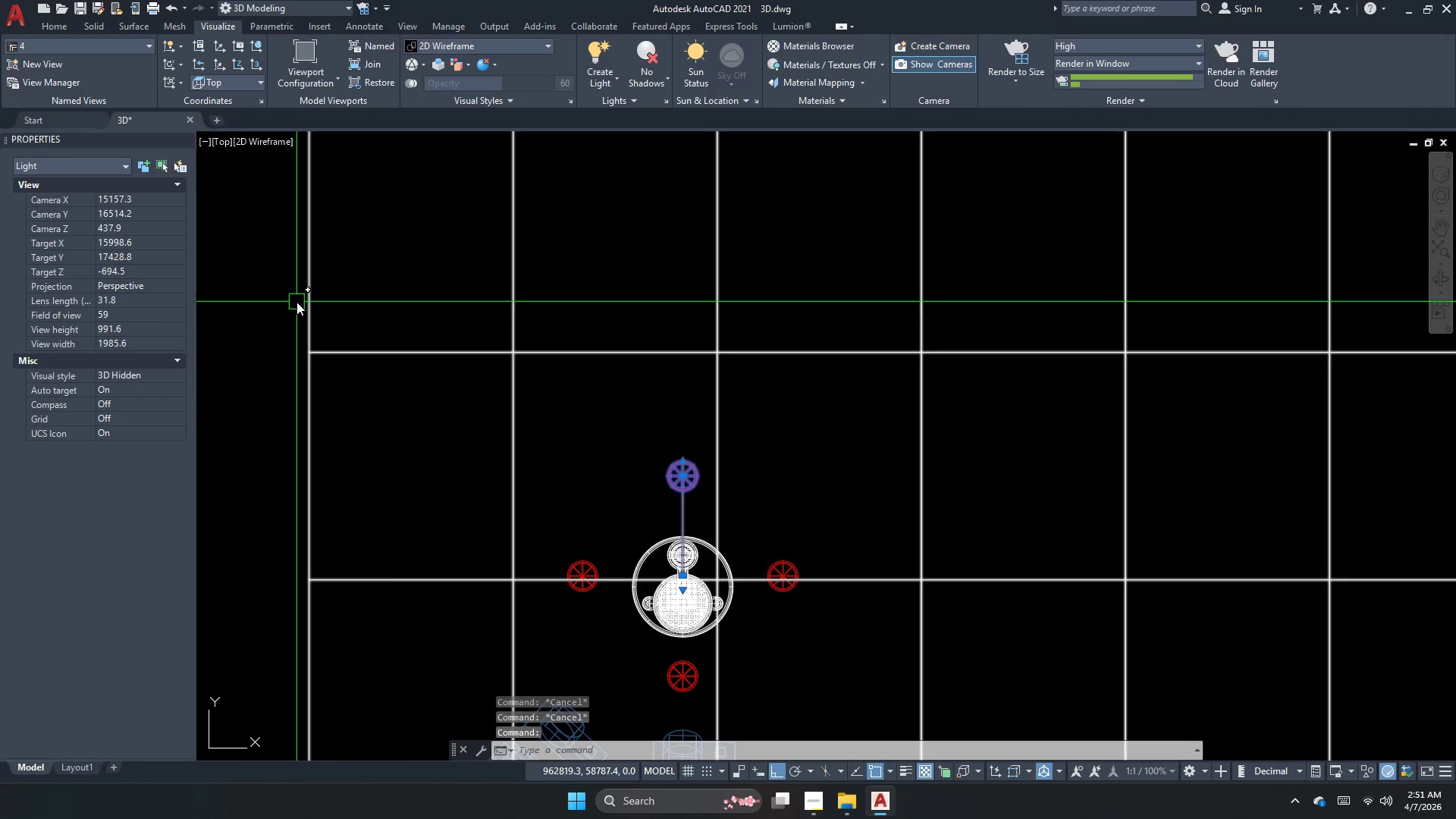 
key(Escape)
 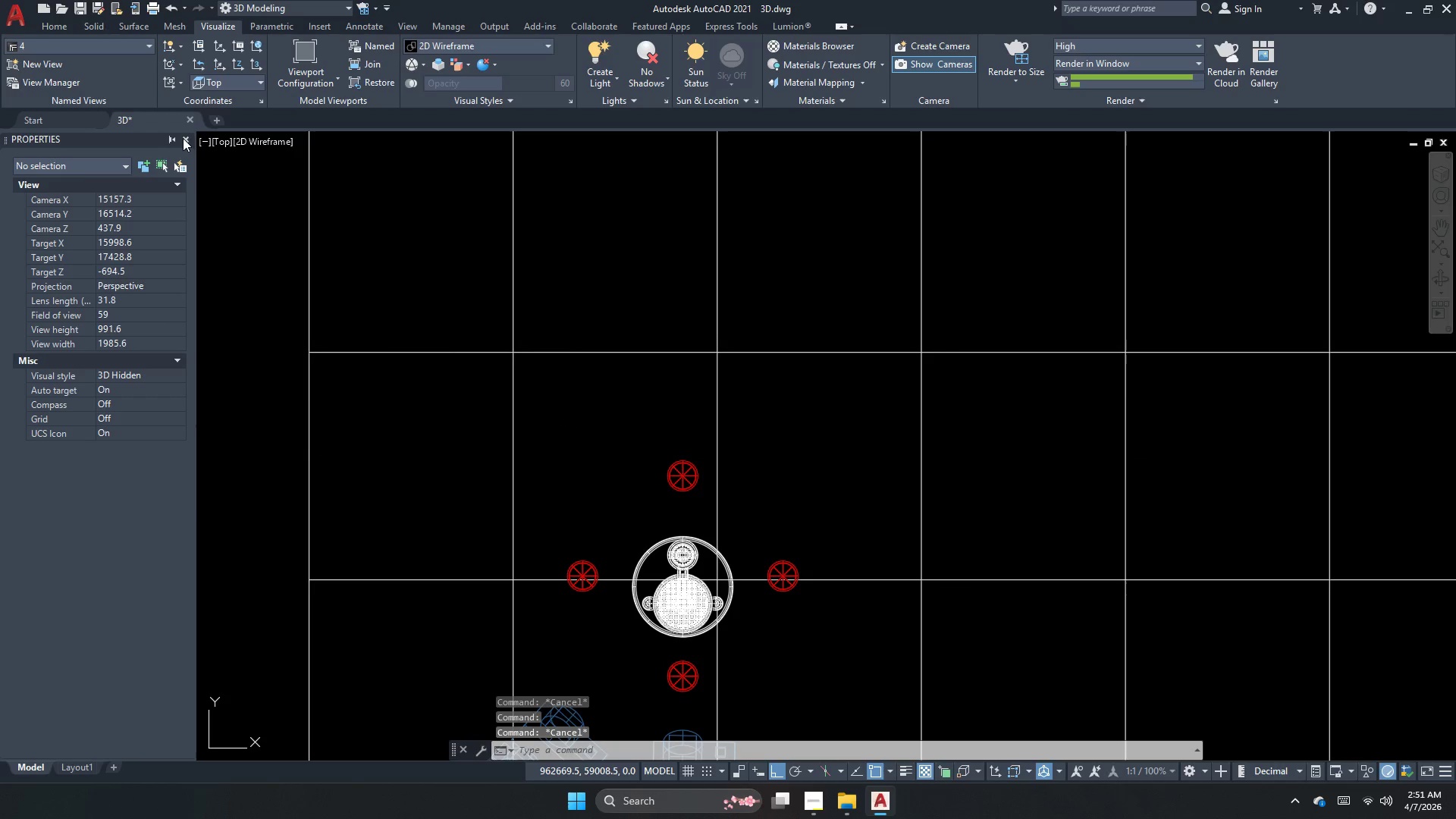 
left_click([183, 138])
 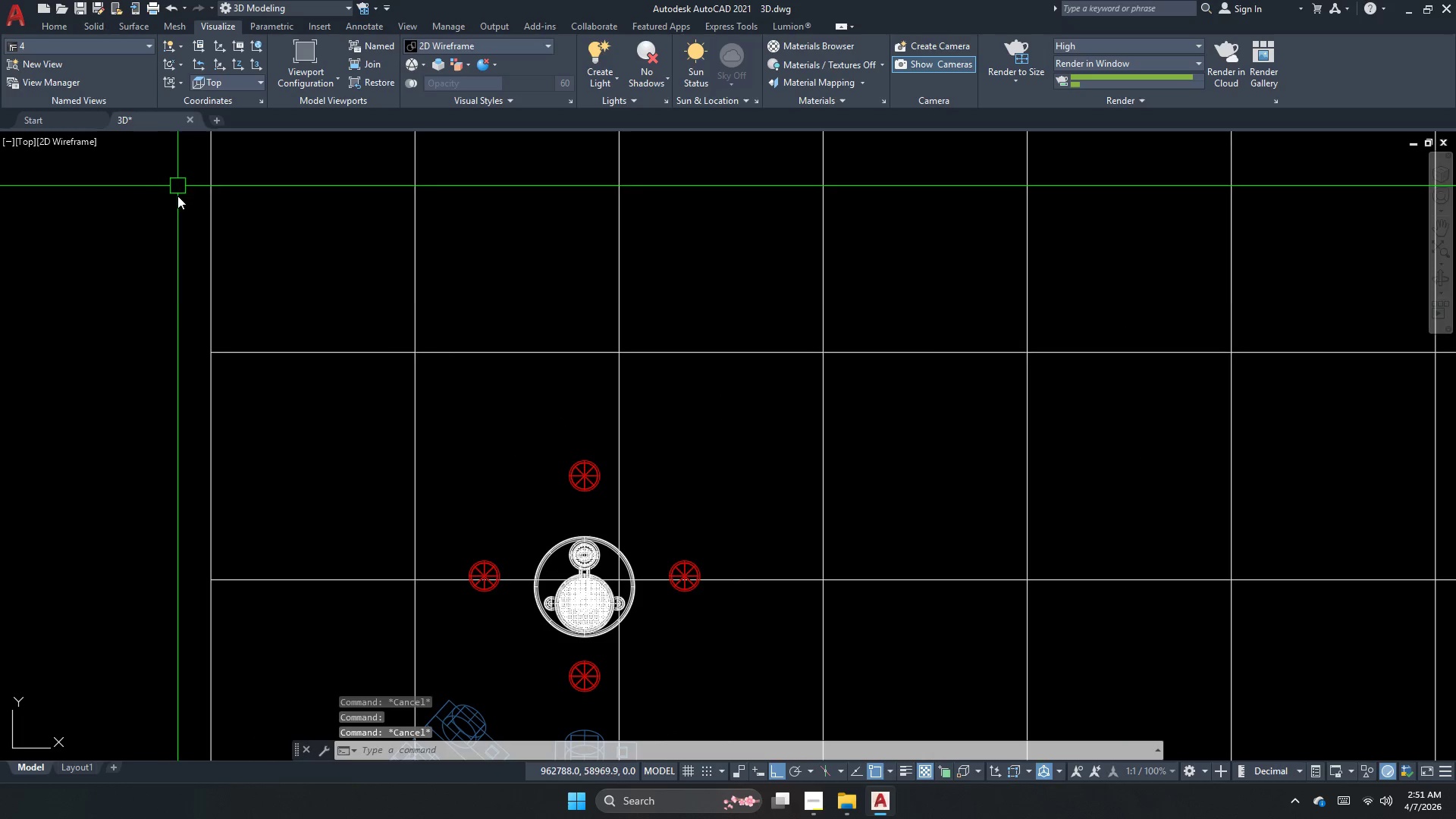 
key(Escape)
 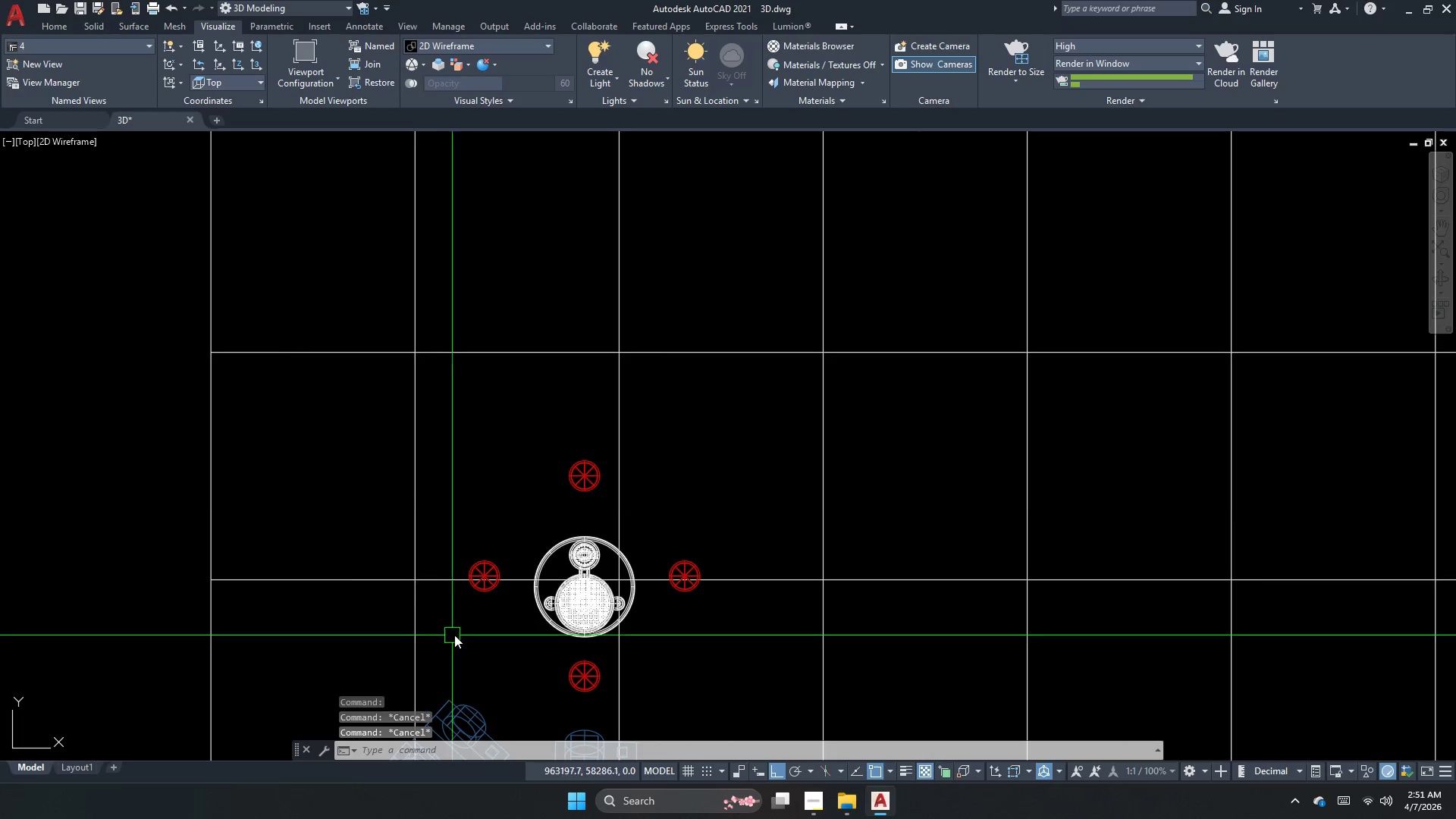 
key(Escape)
 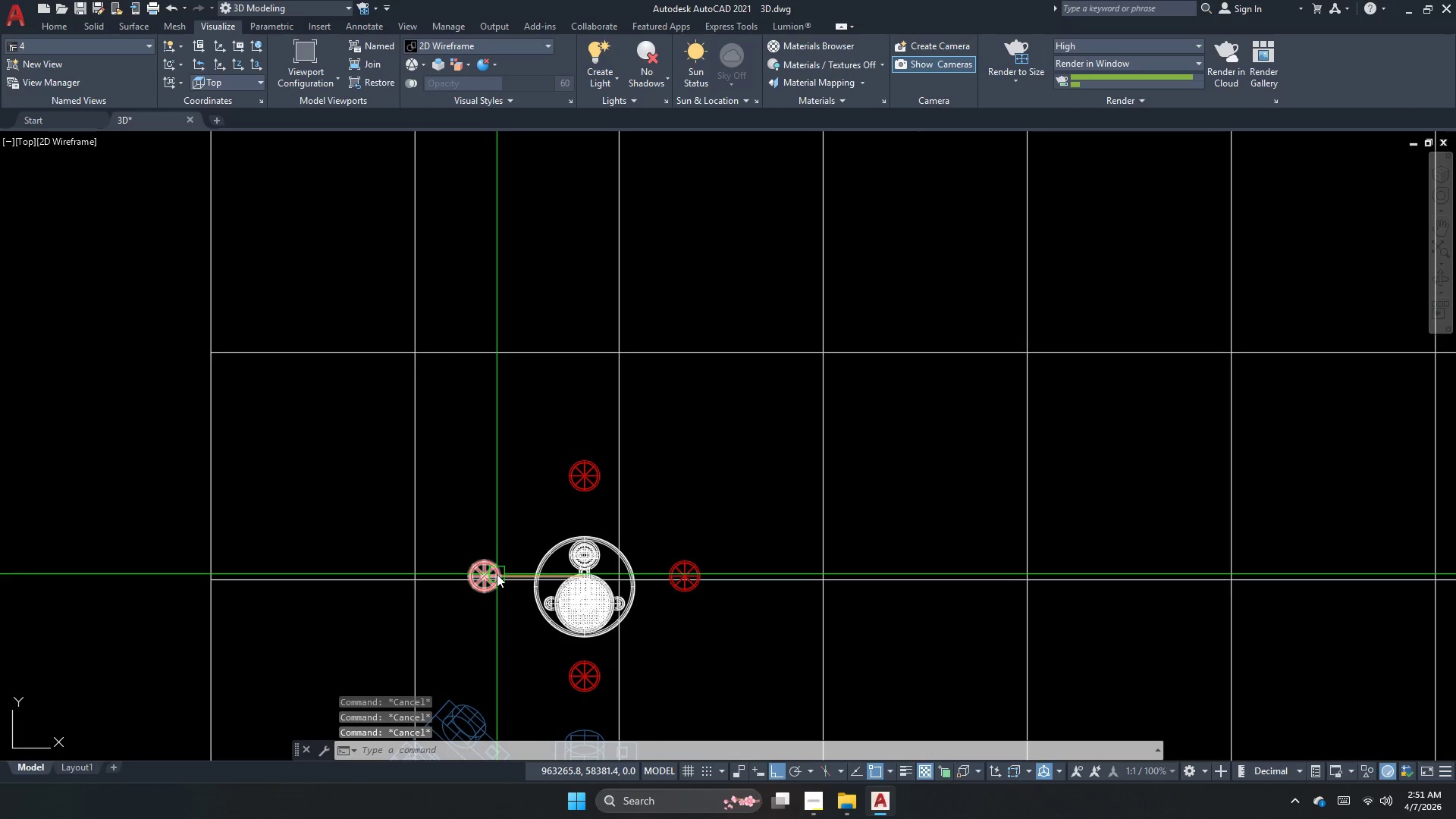 
key(Q)
 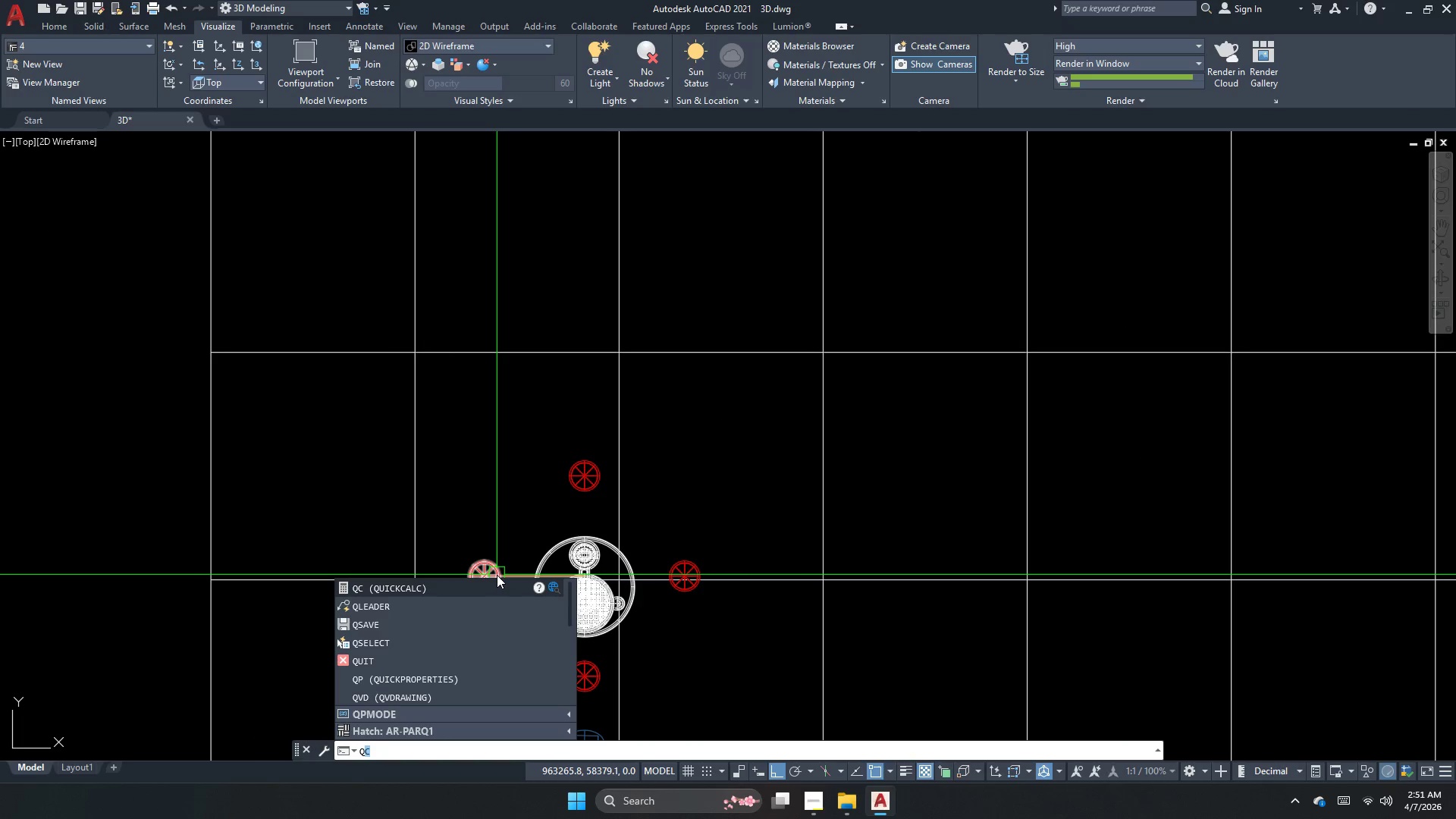 
key(Escape)
 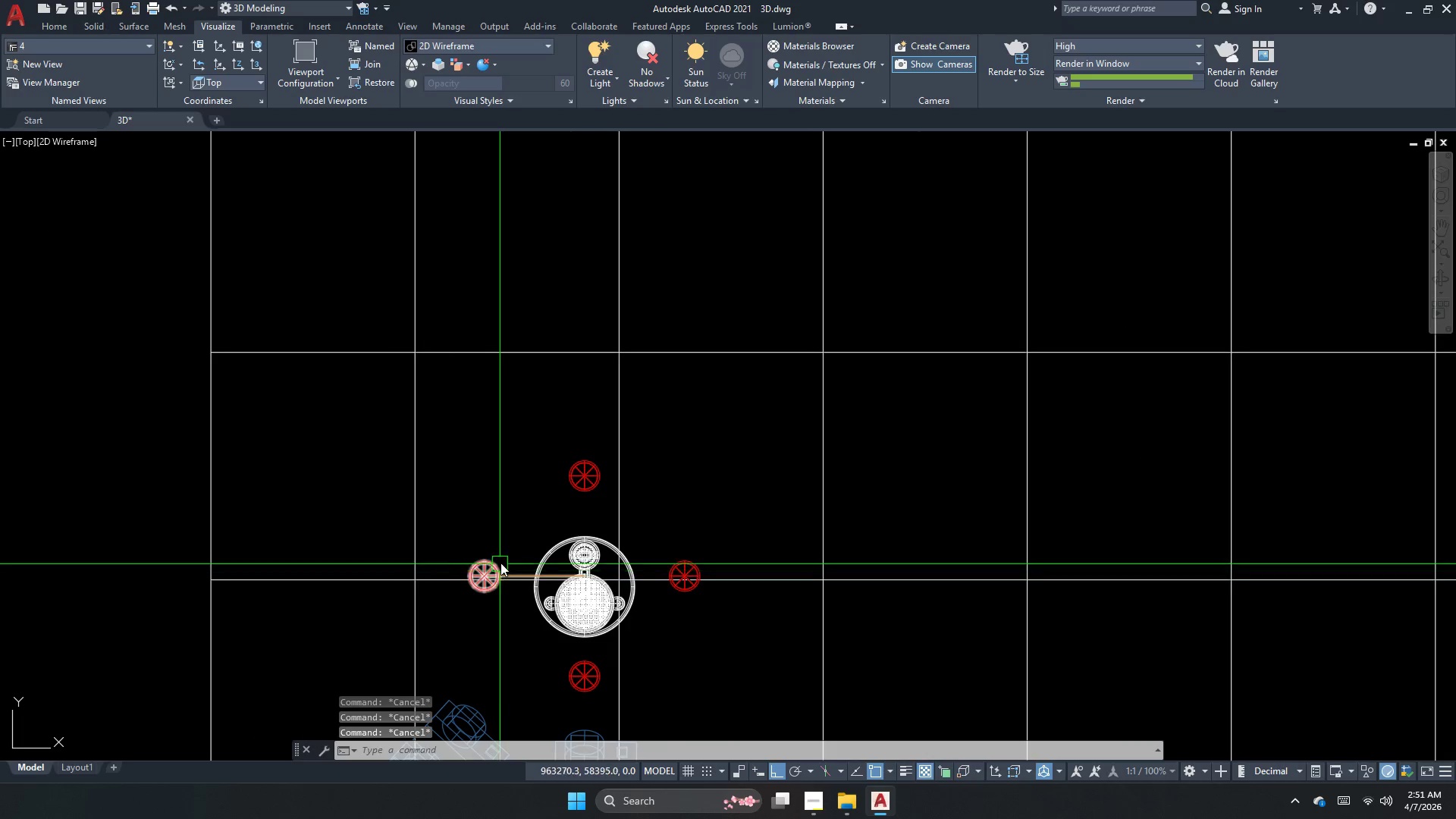 
type(ch )
 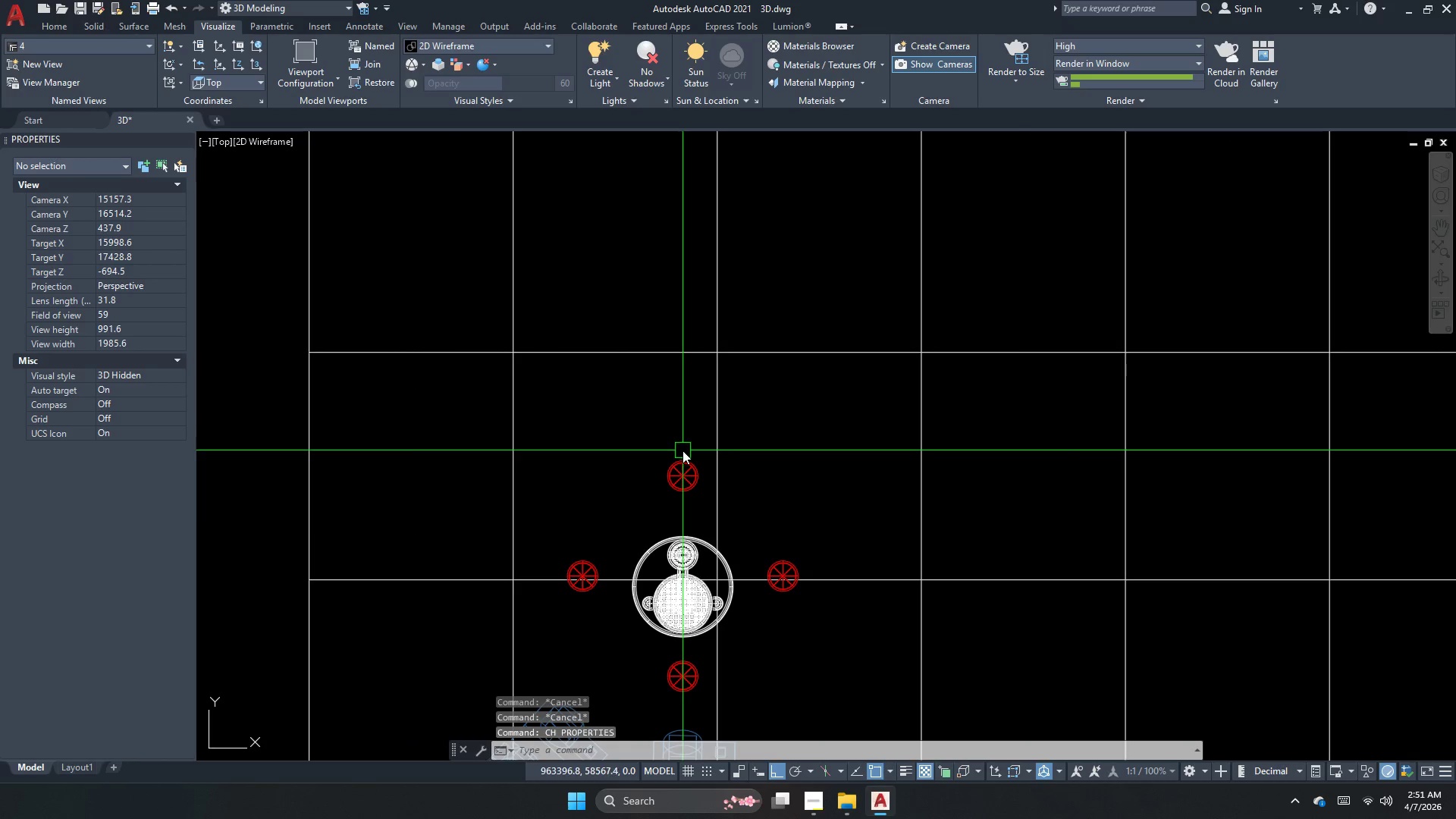 
double_click([678, 482])
 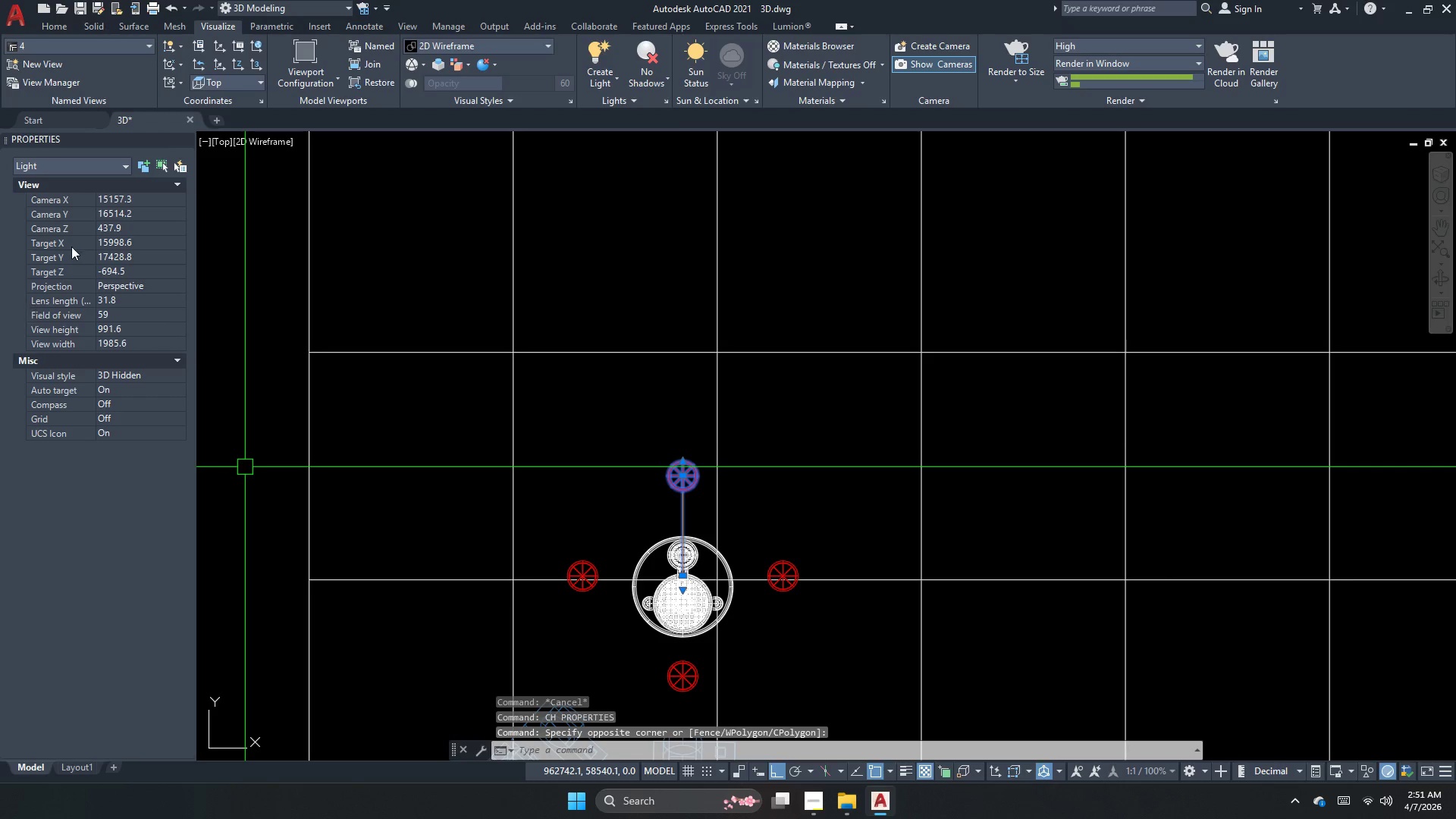 
left_click([116, 170])
 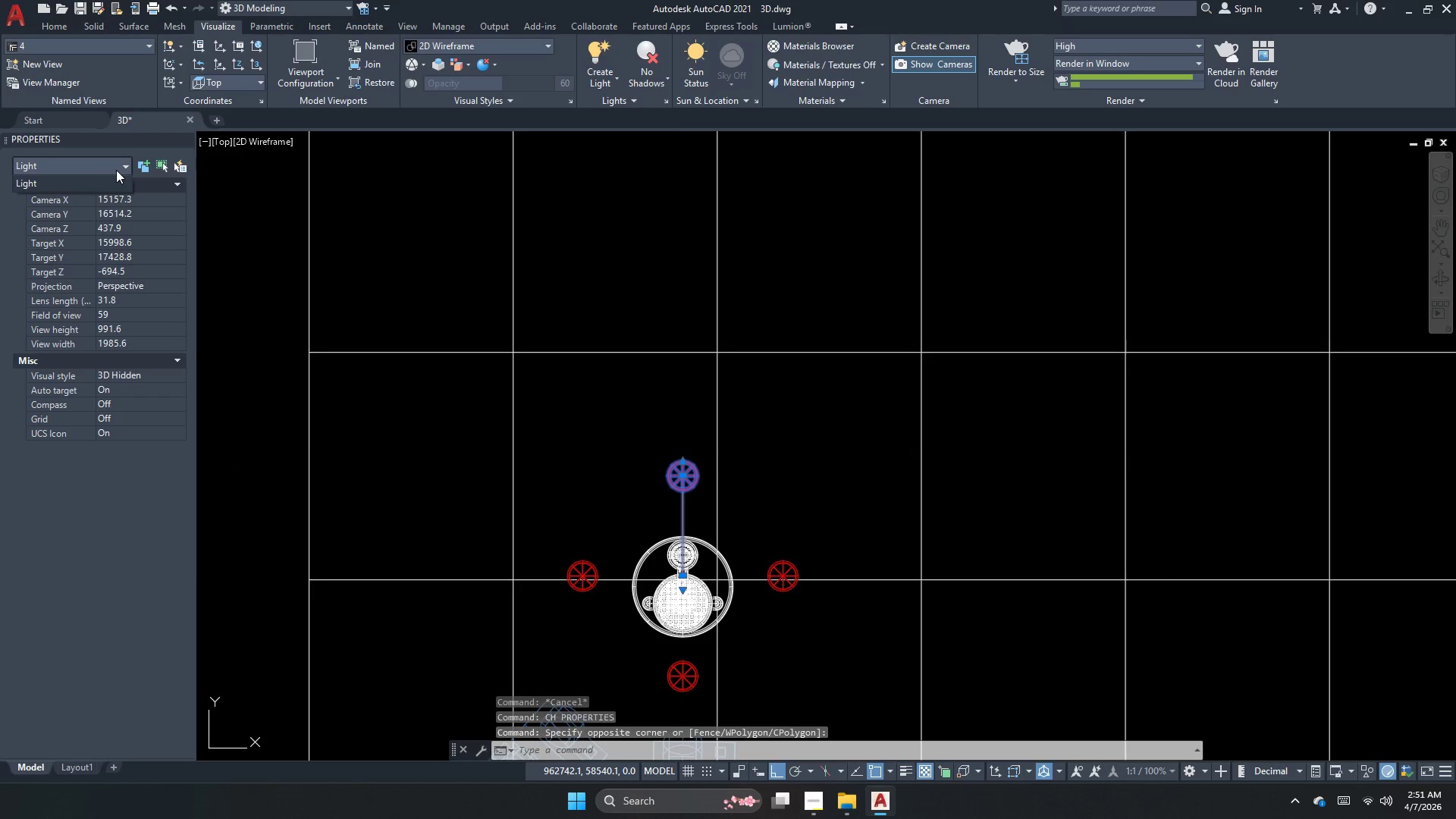 
left_click([116, 170])
 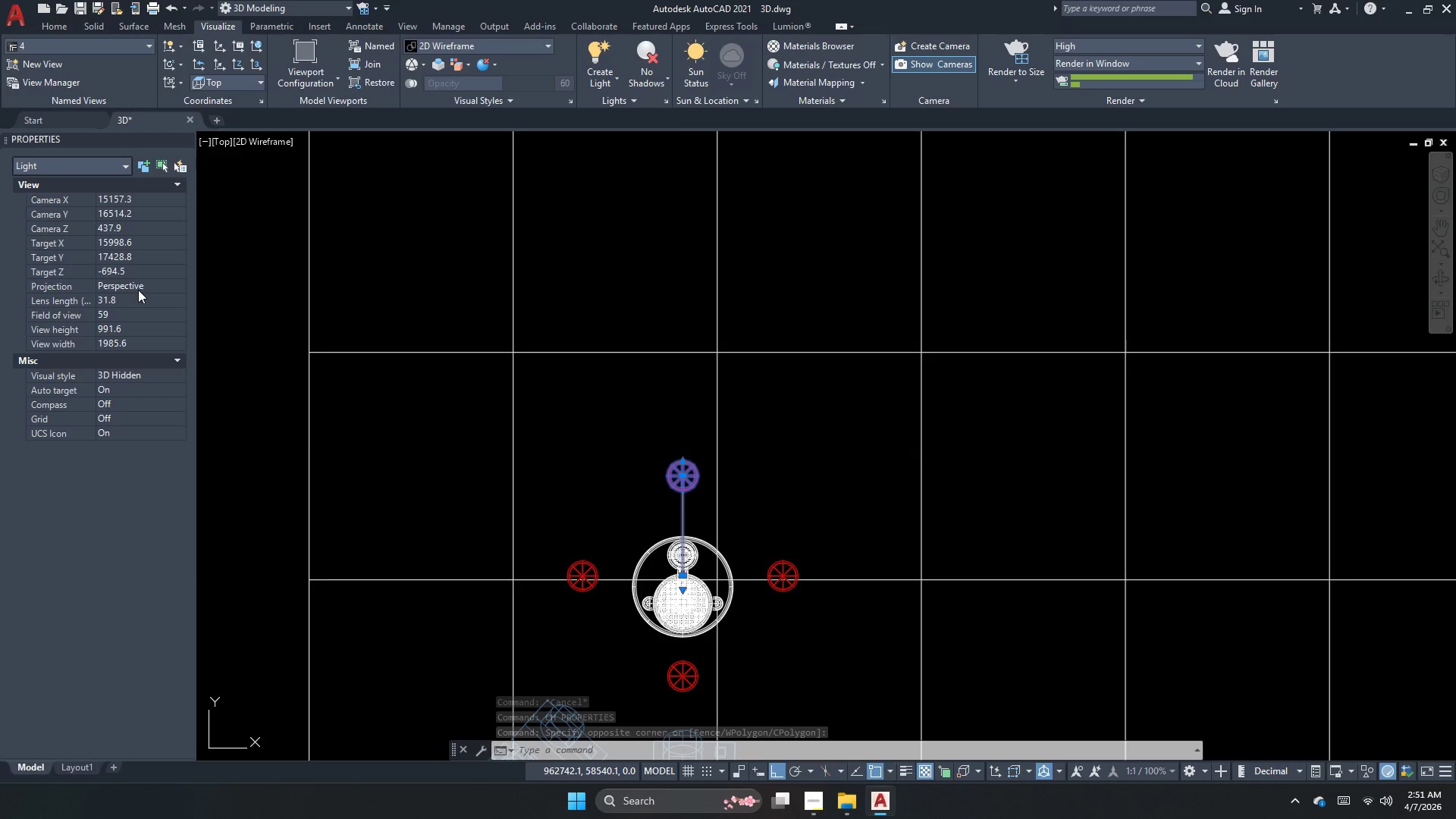 
double_click([140, 288])
 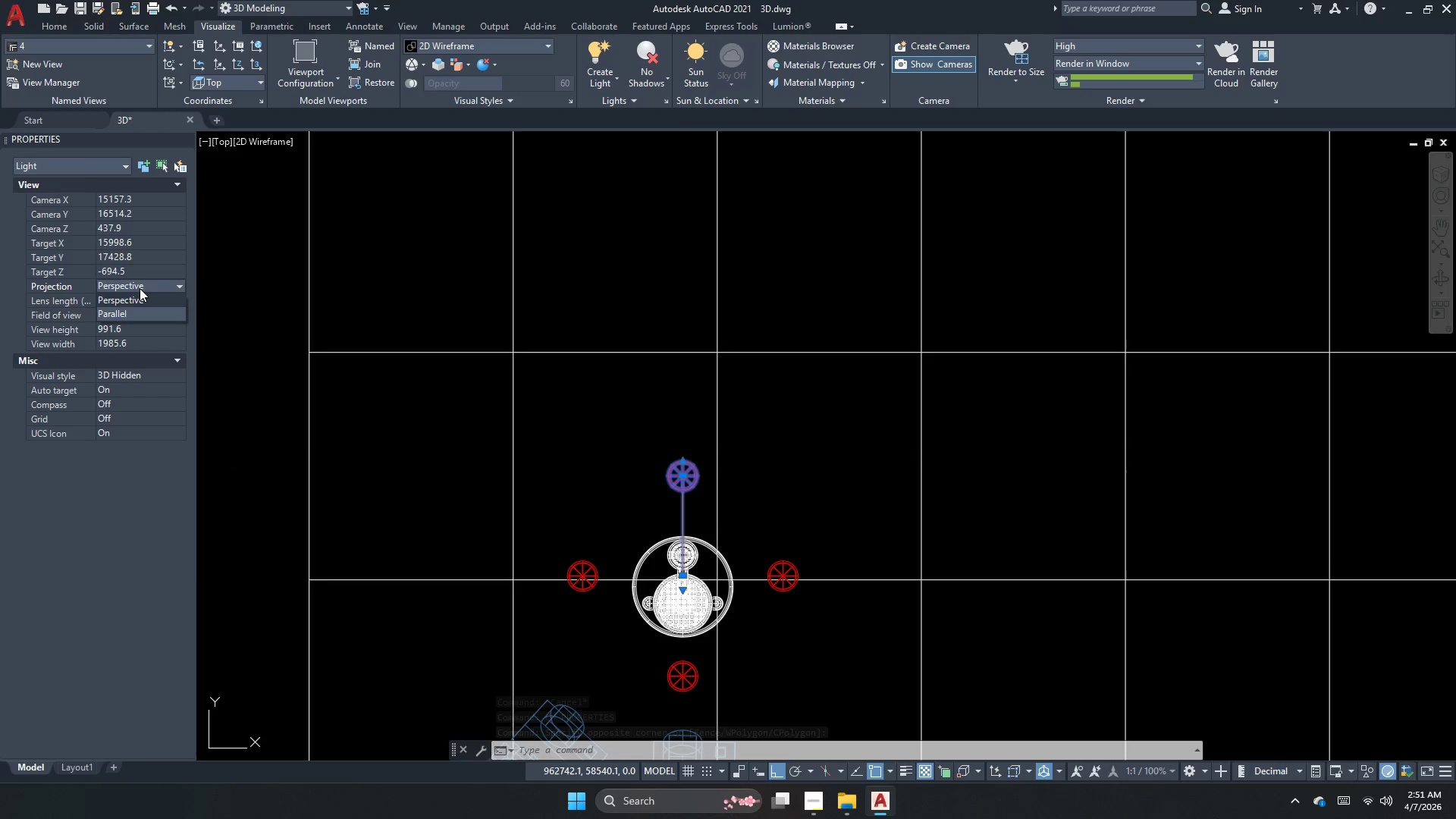 
left_click([140, 288])
 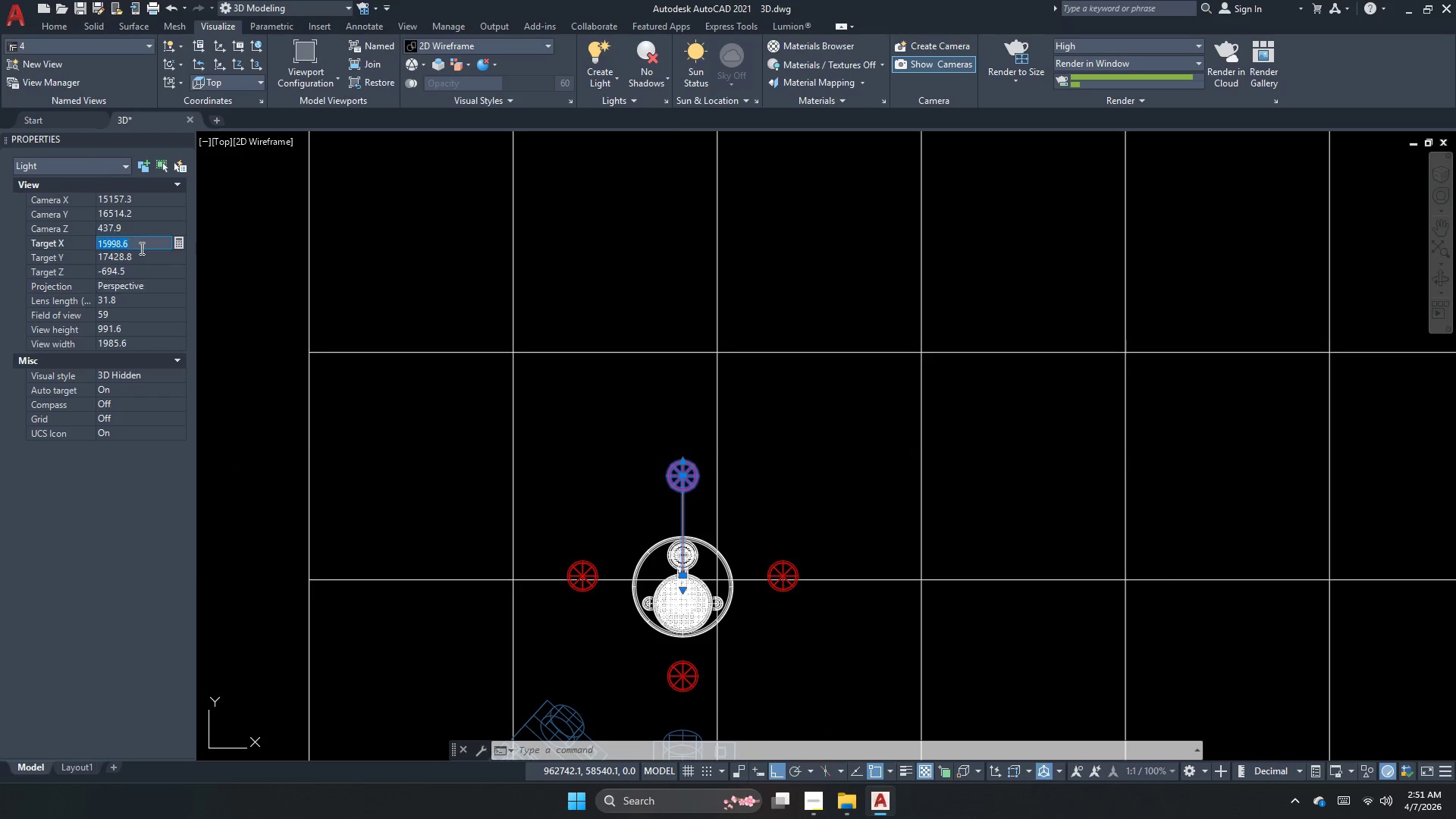 
double_click([140, 248])
 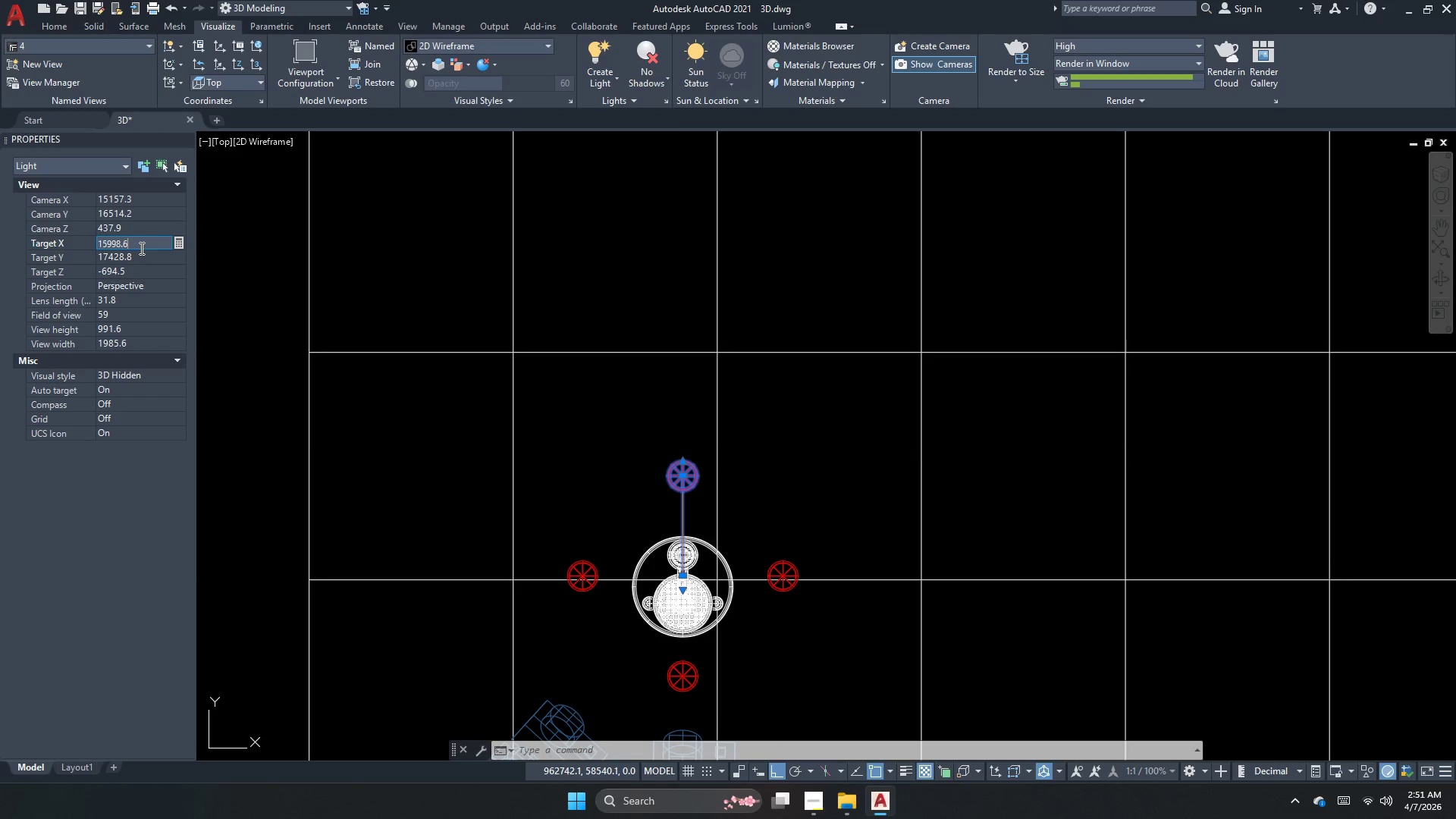 
key(Escape)
 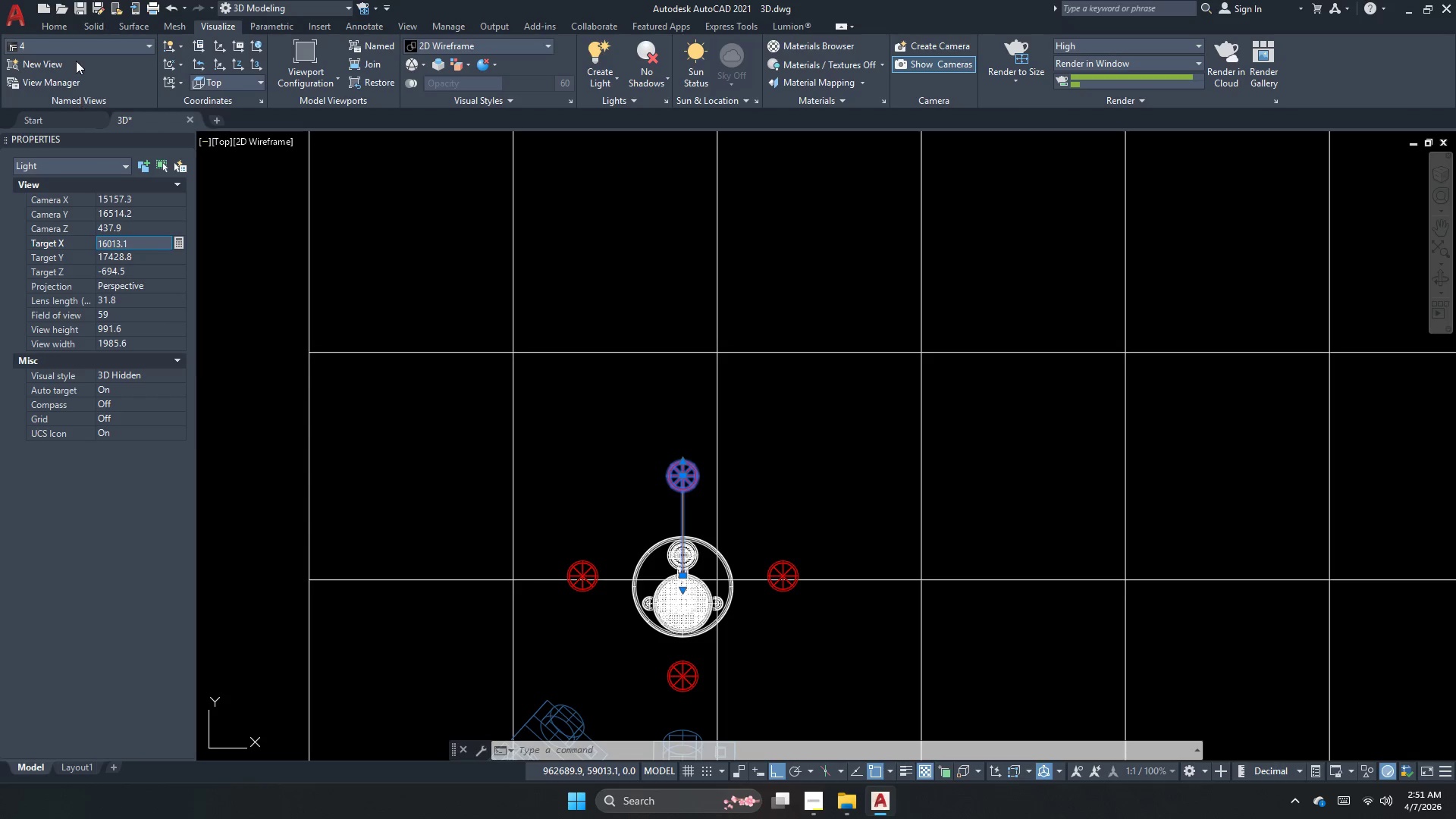 
left_click([80, 52])
 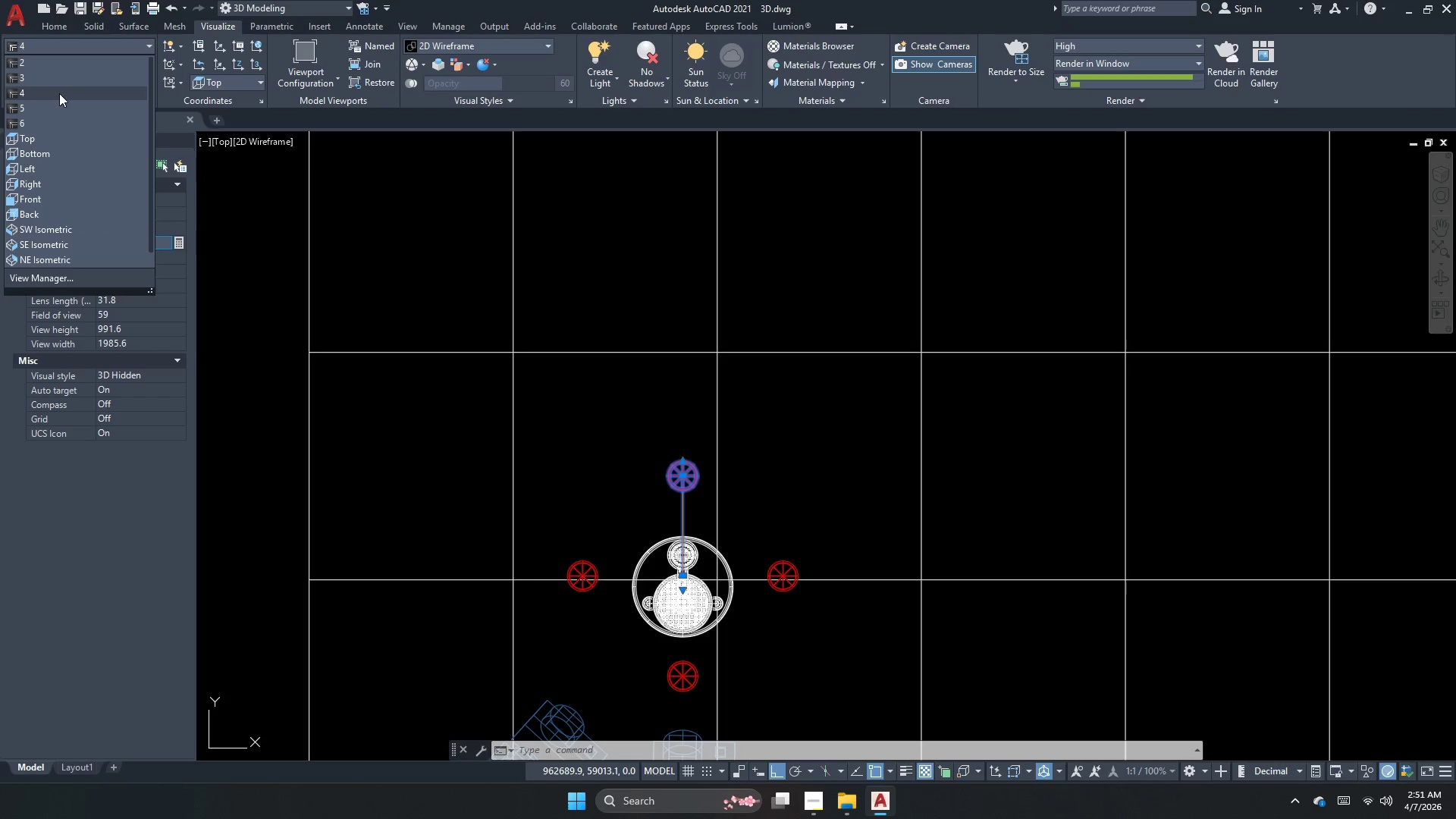 
left_click([64, 89])
 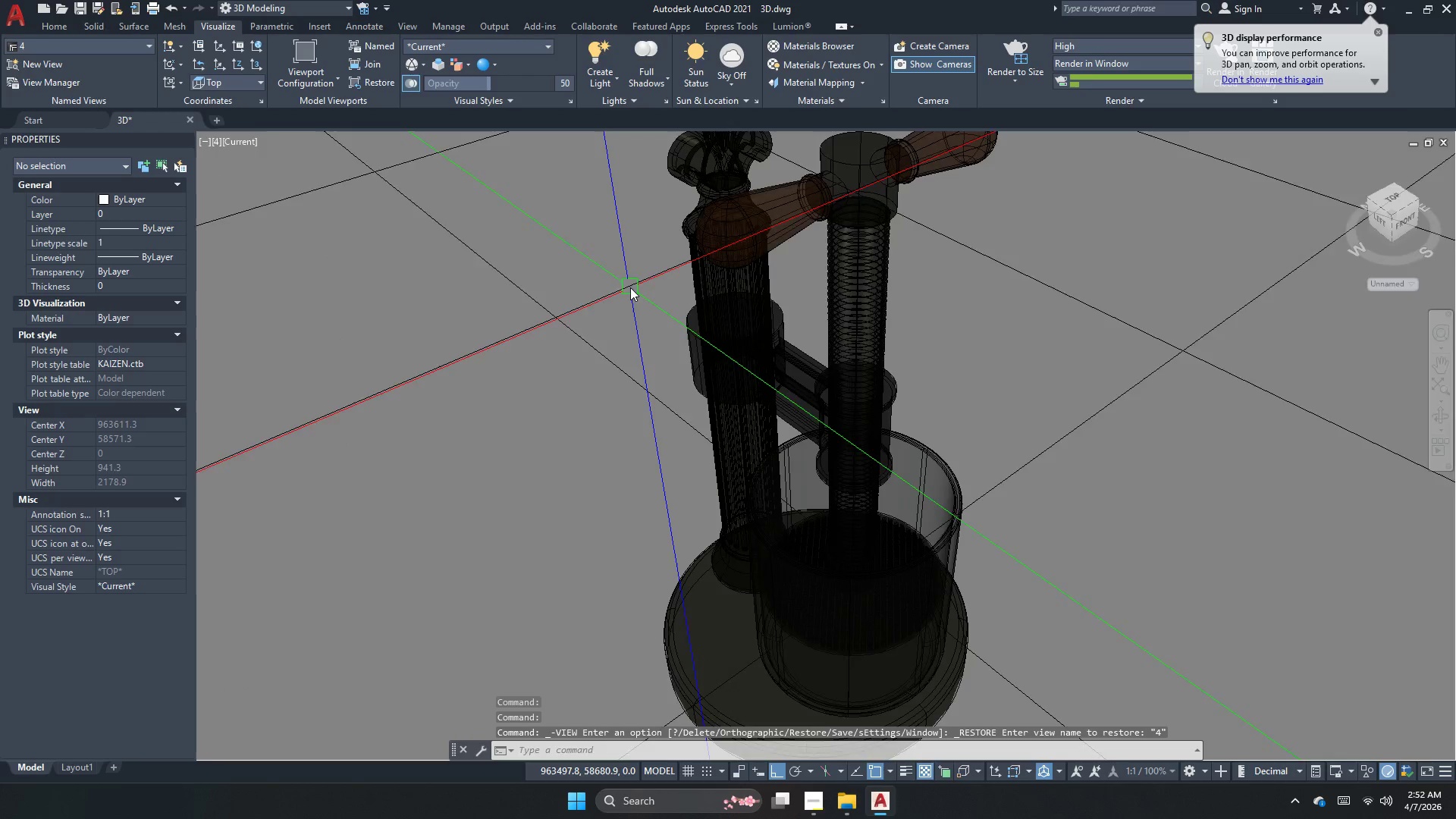 
wait(7.03)
 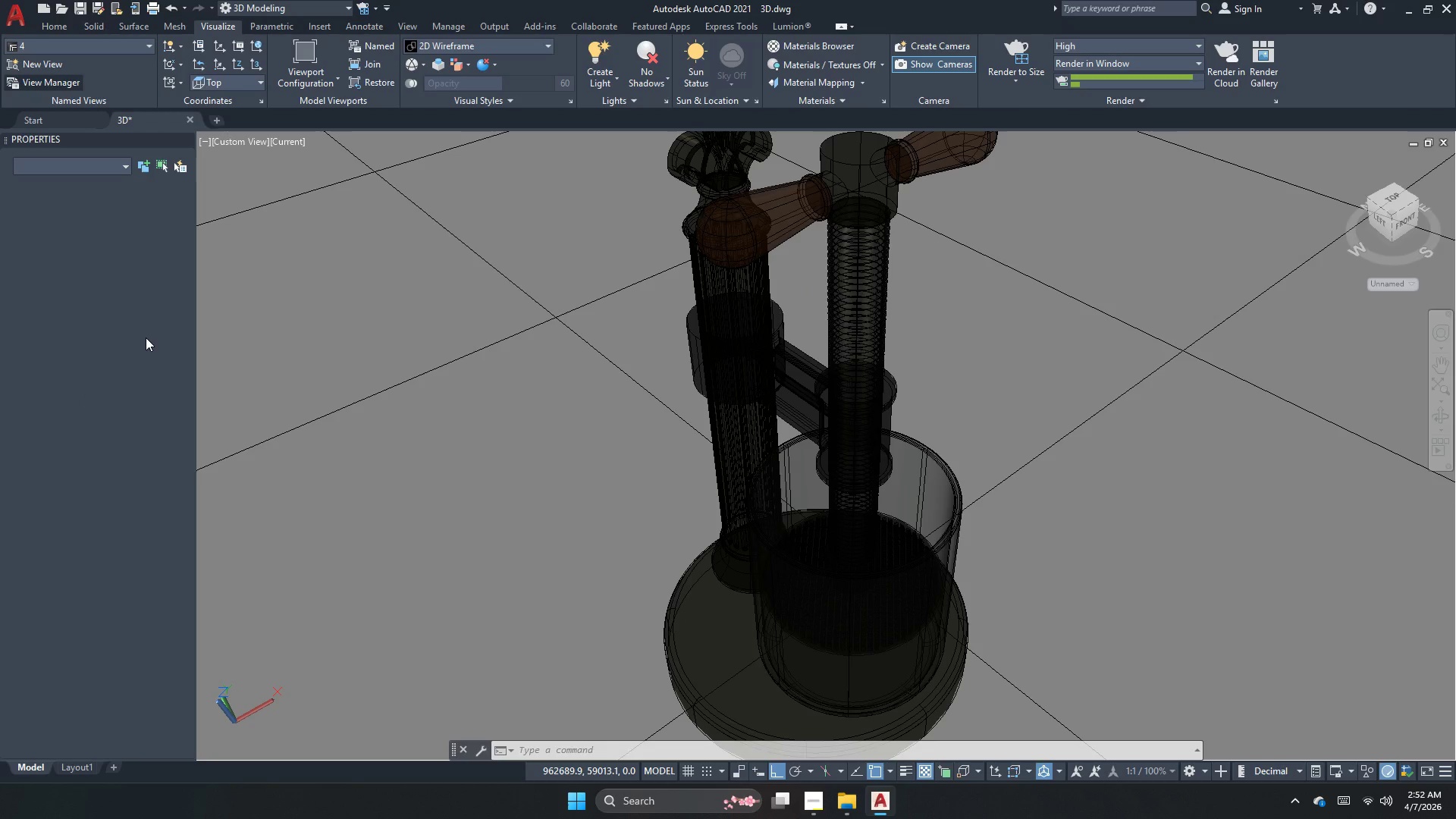 
scroll: coordinate [616, 413], scroll_direction: up, amount: 1.0
 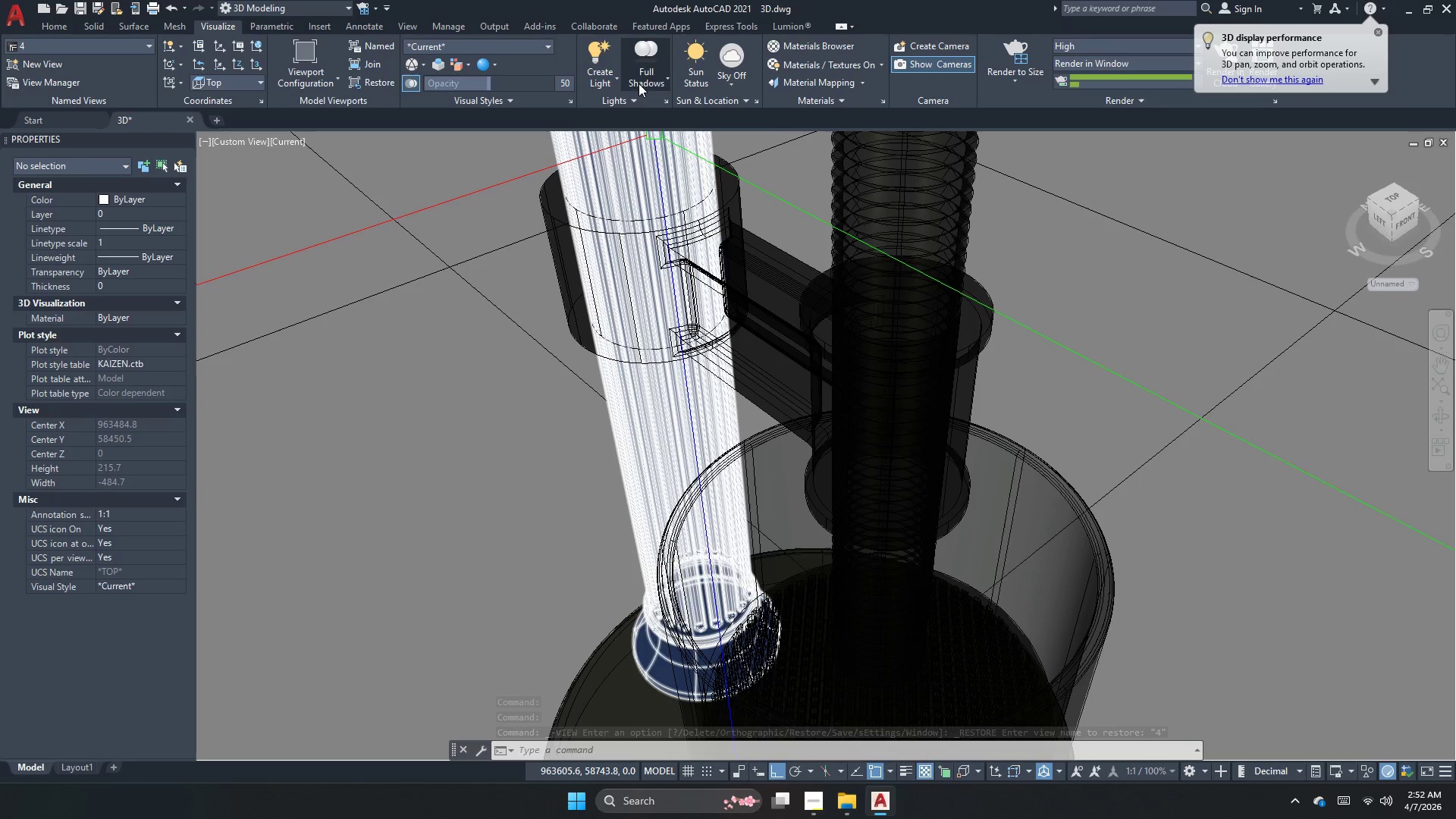 
left_click([656, 71])
 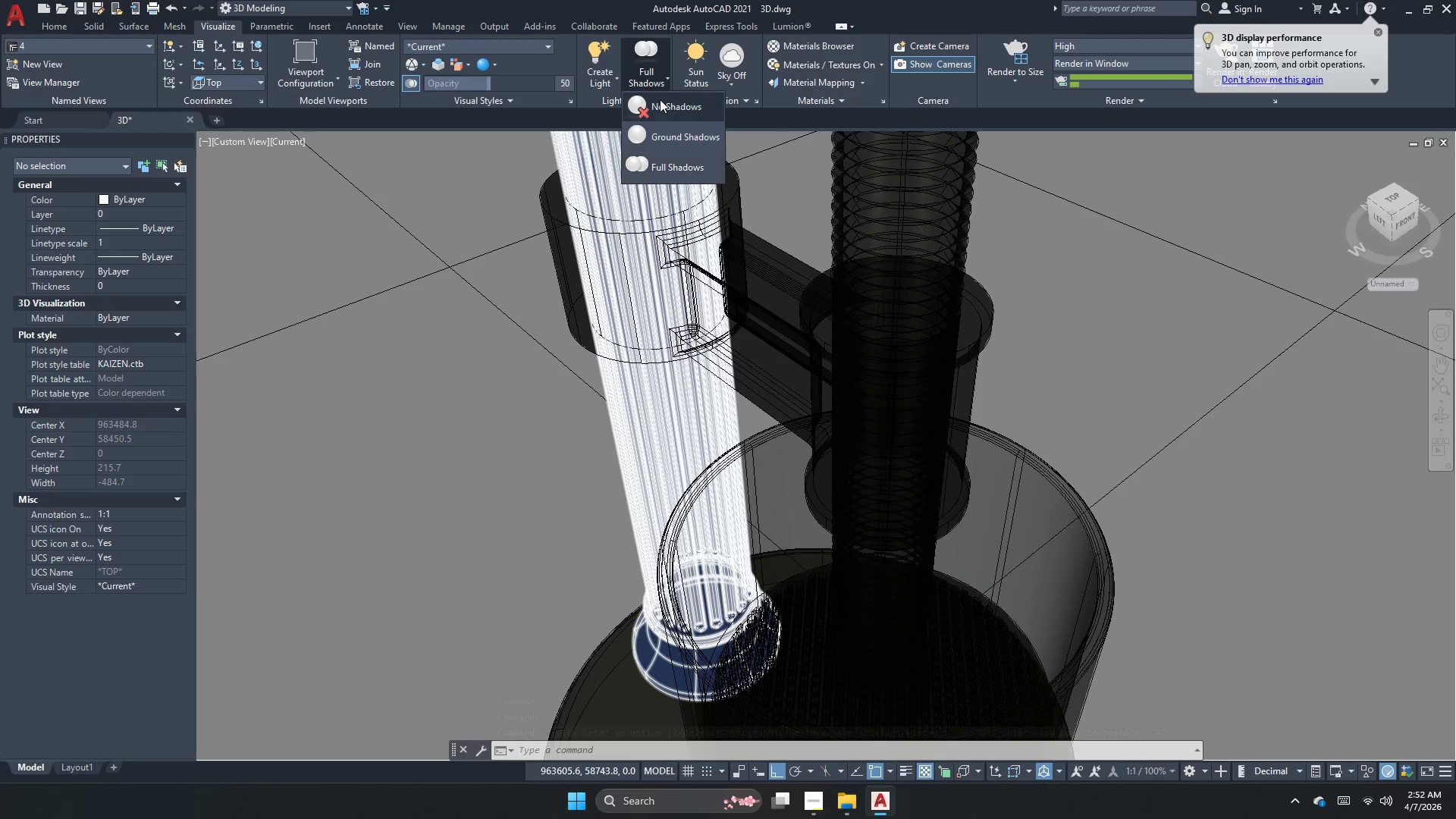 
left_click([660, 99])
 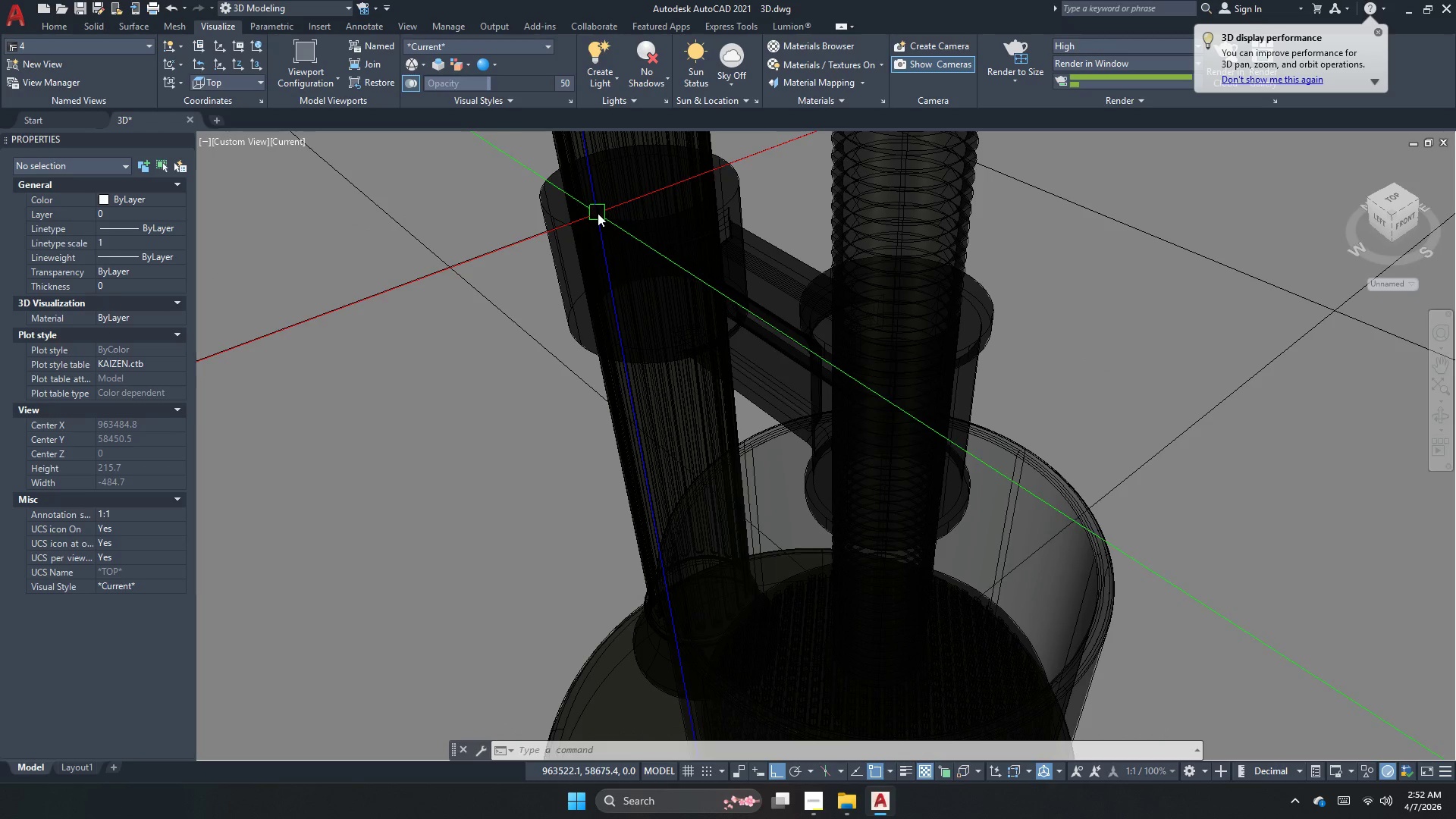 
scroll: coordinate [597, 262], scroll_direction: down, amount: 3.0
 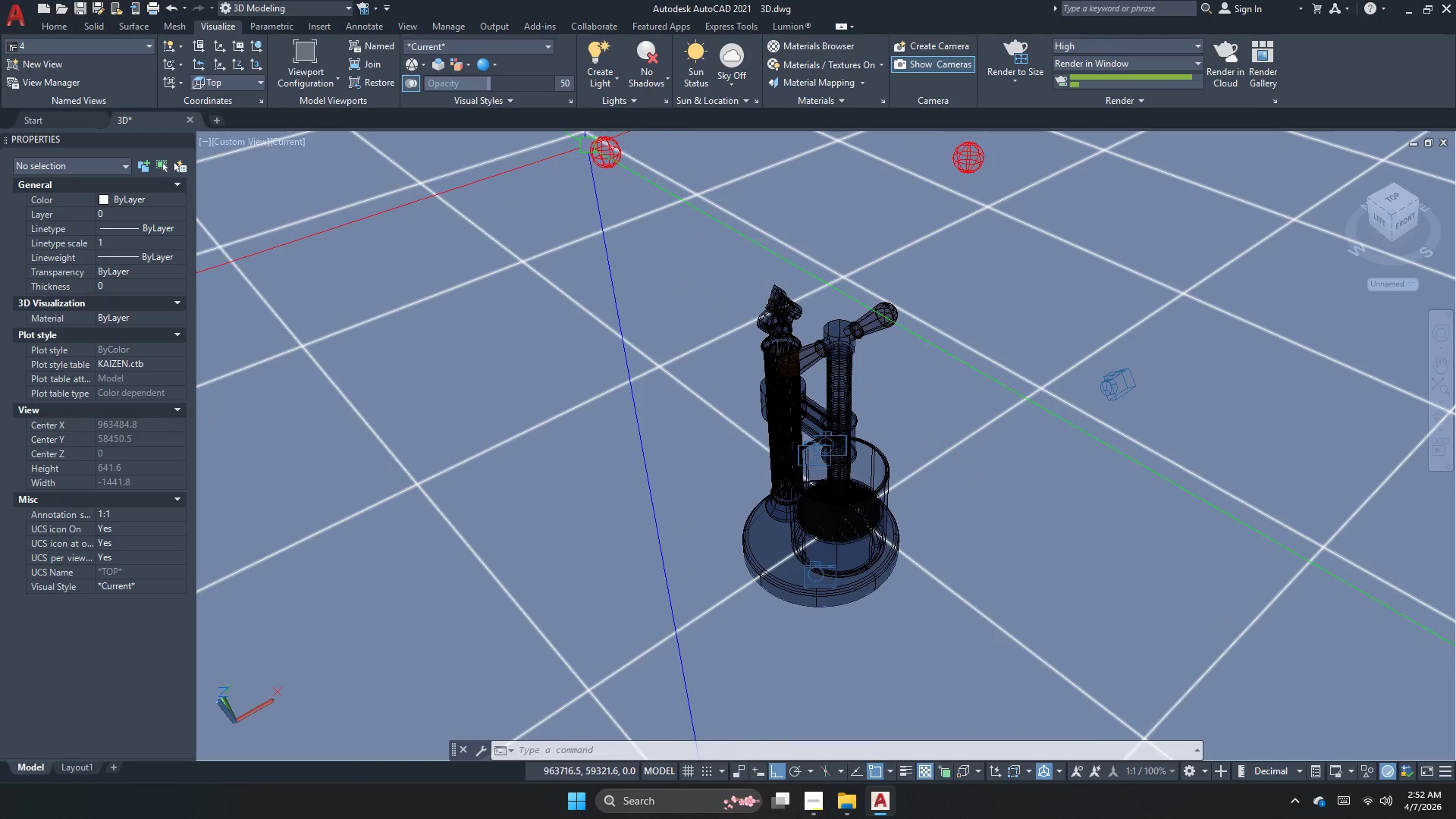 
left_click([612, 164])
 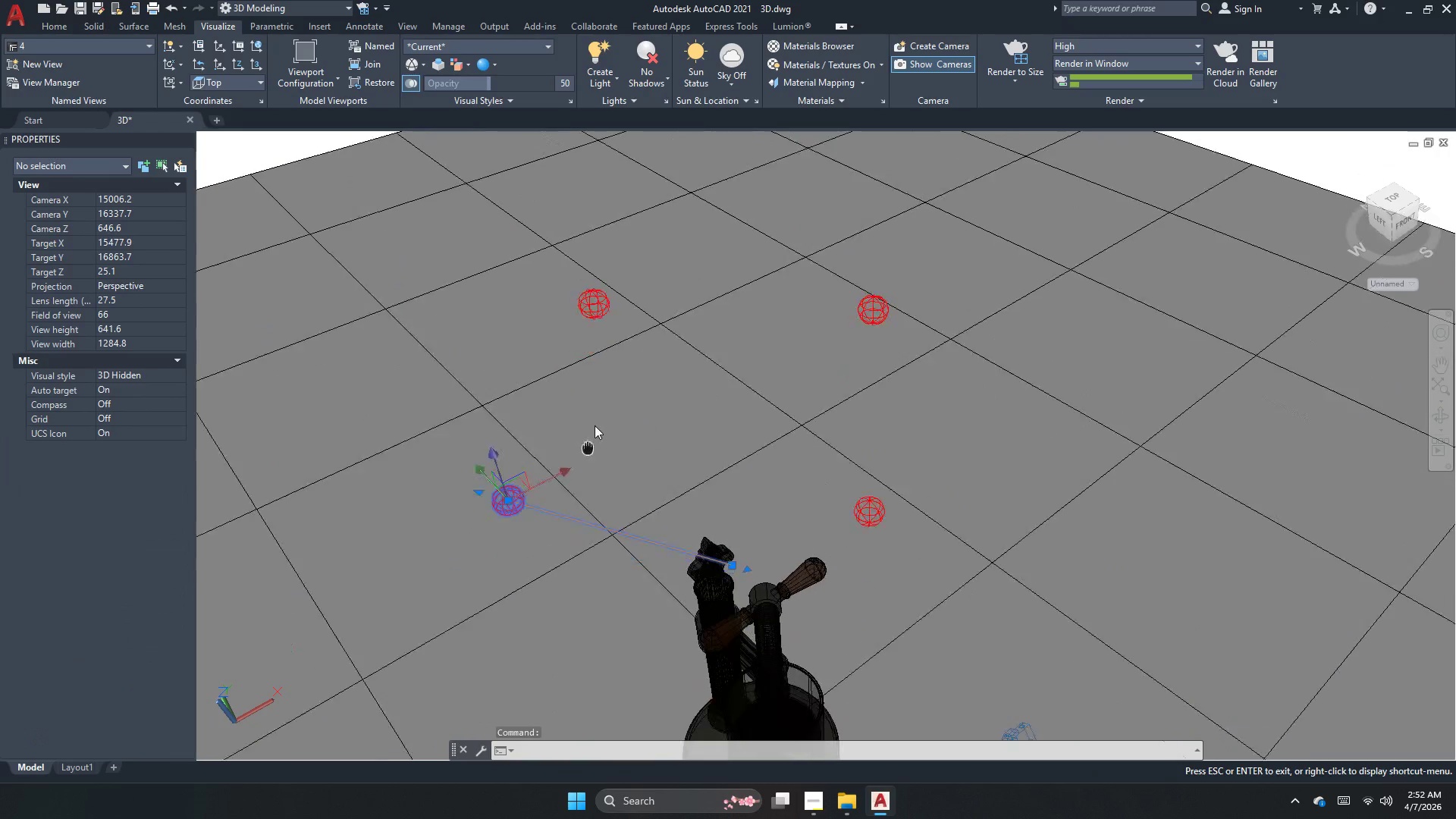 
left_click([613, 265])
 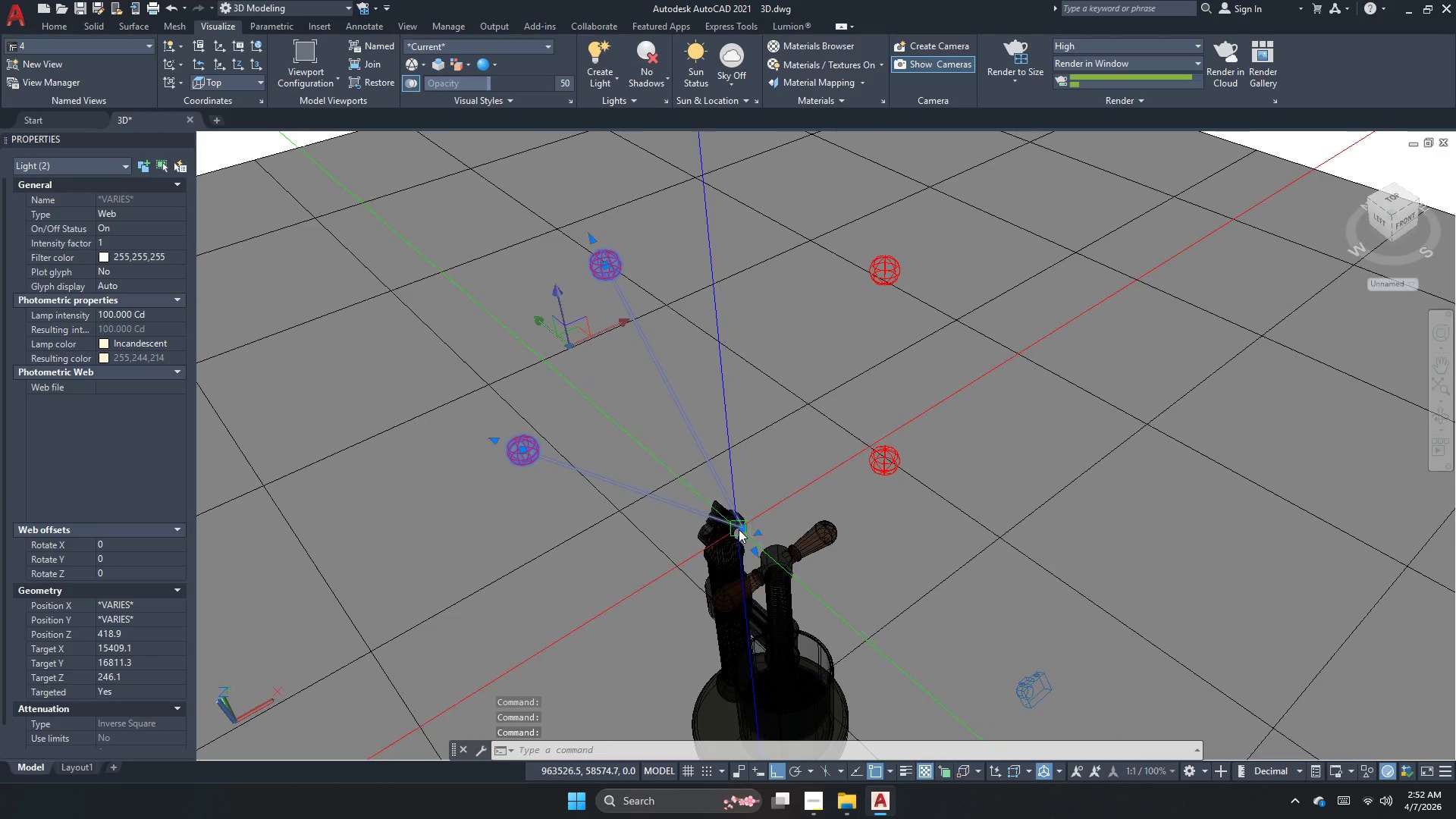 
key(Escape)
 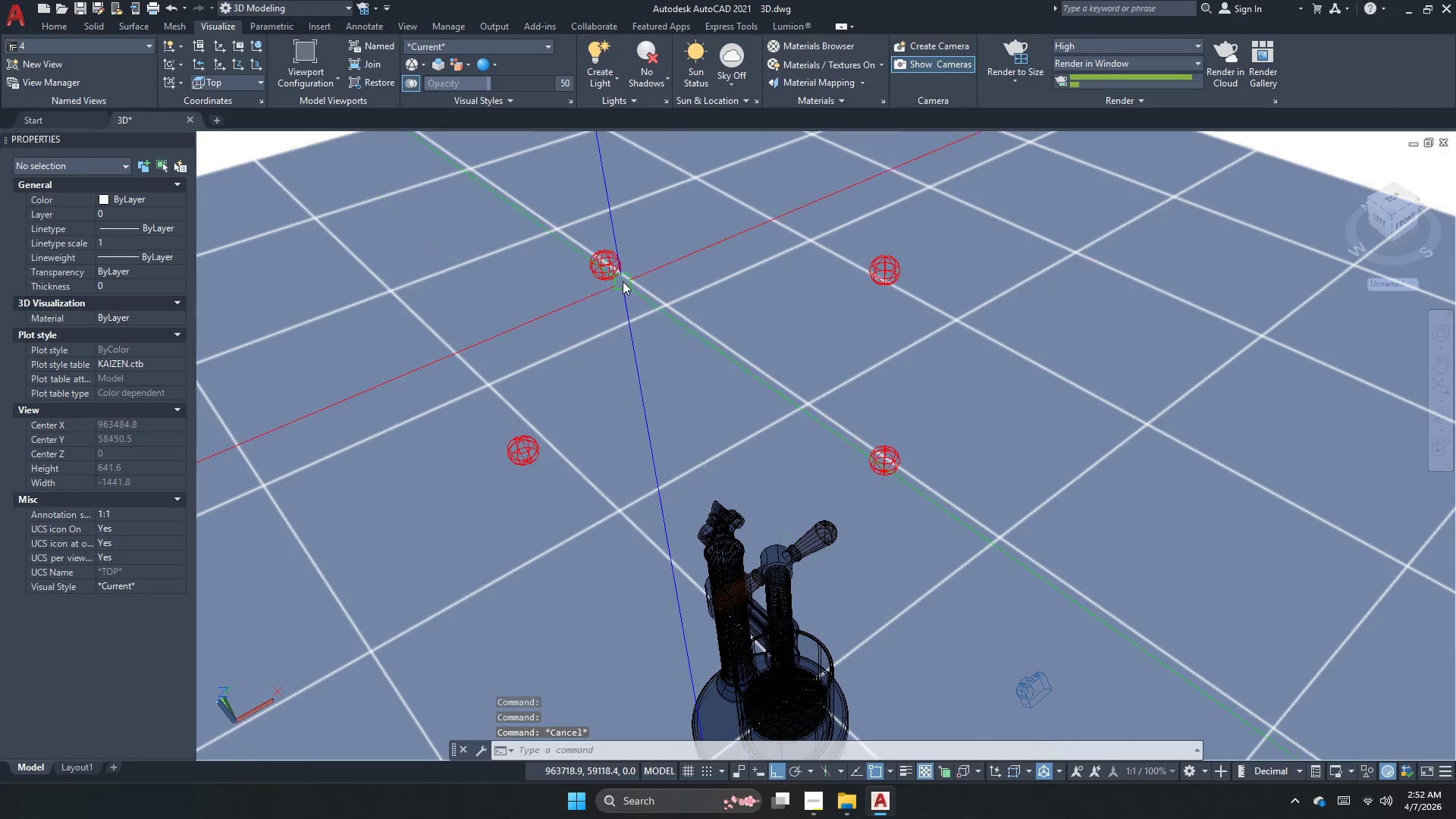 
left_click([620, 268])
 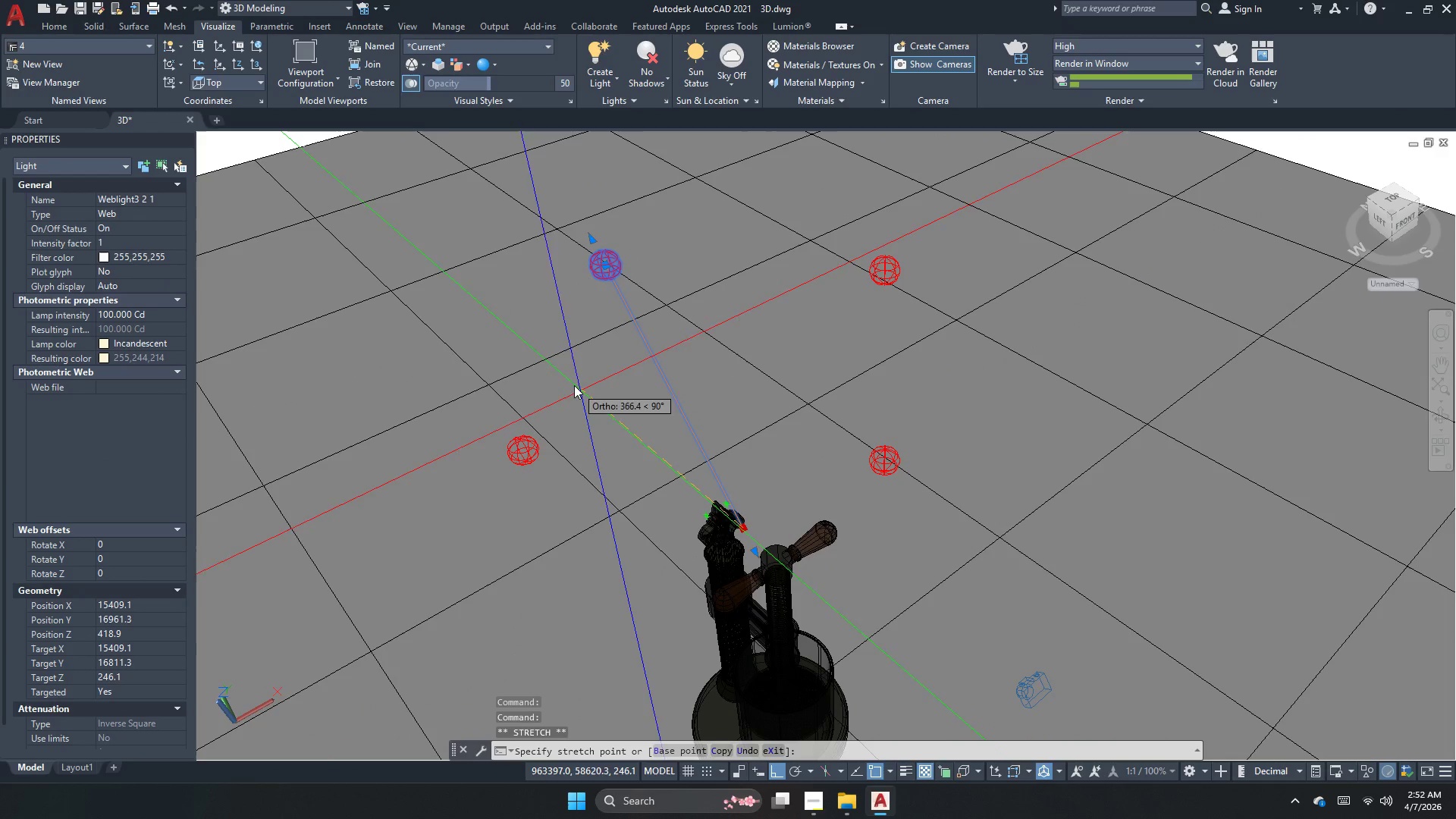 
left_click([576, 373])
 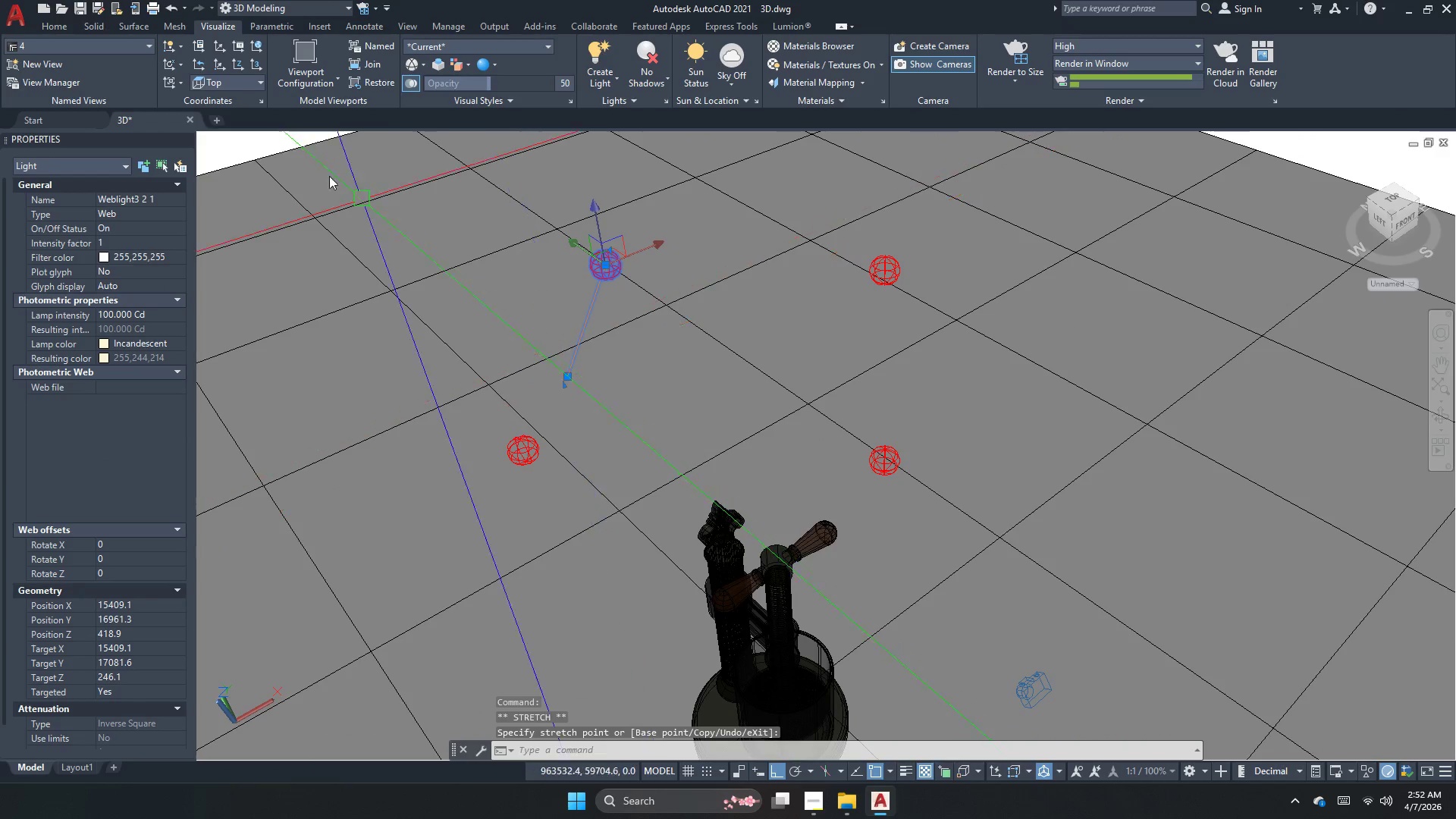 
left_click([140, 45])
 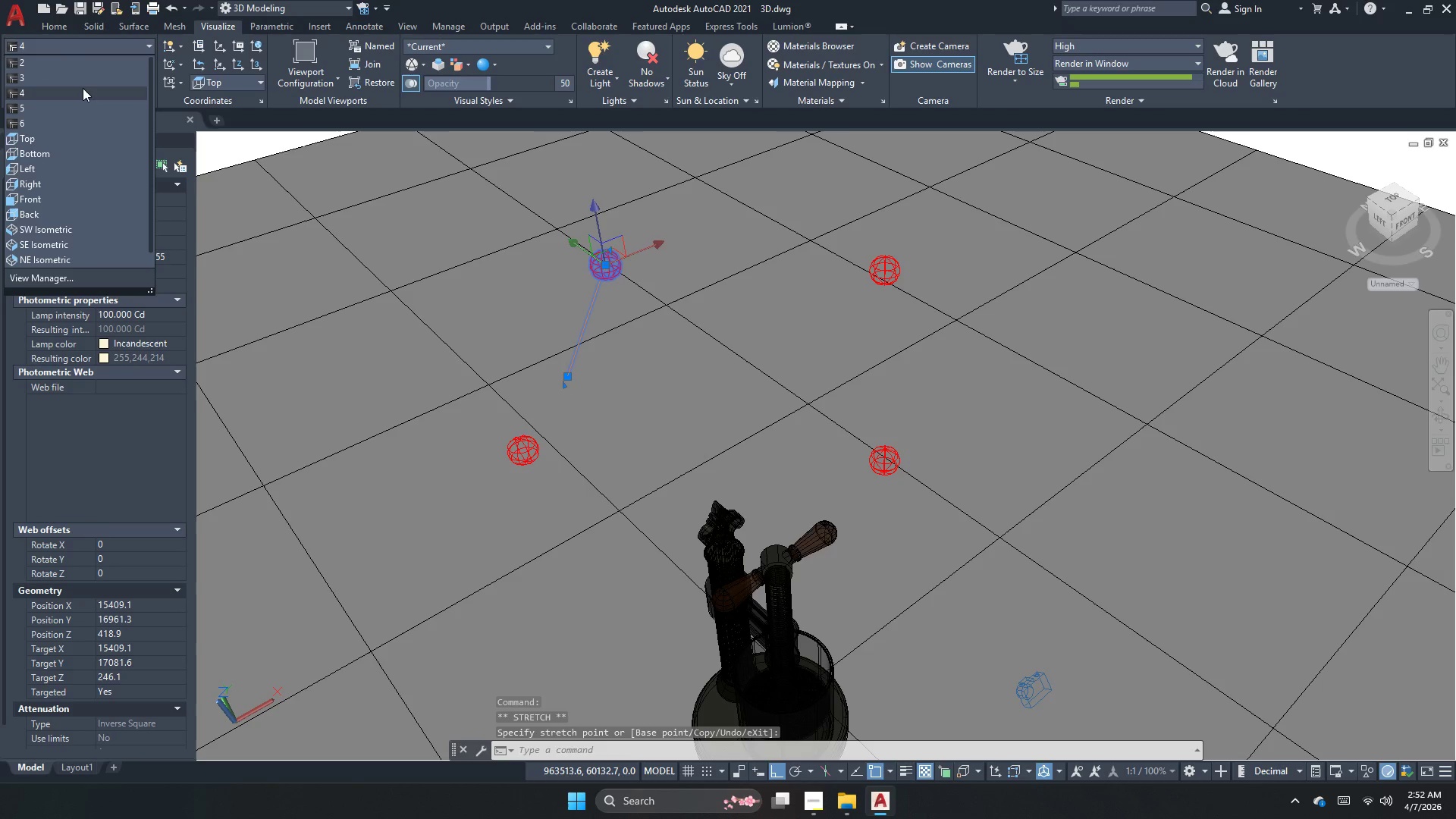 
left_click([83, 88])
 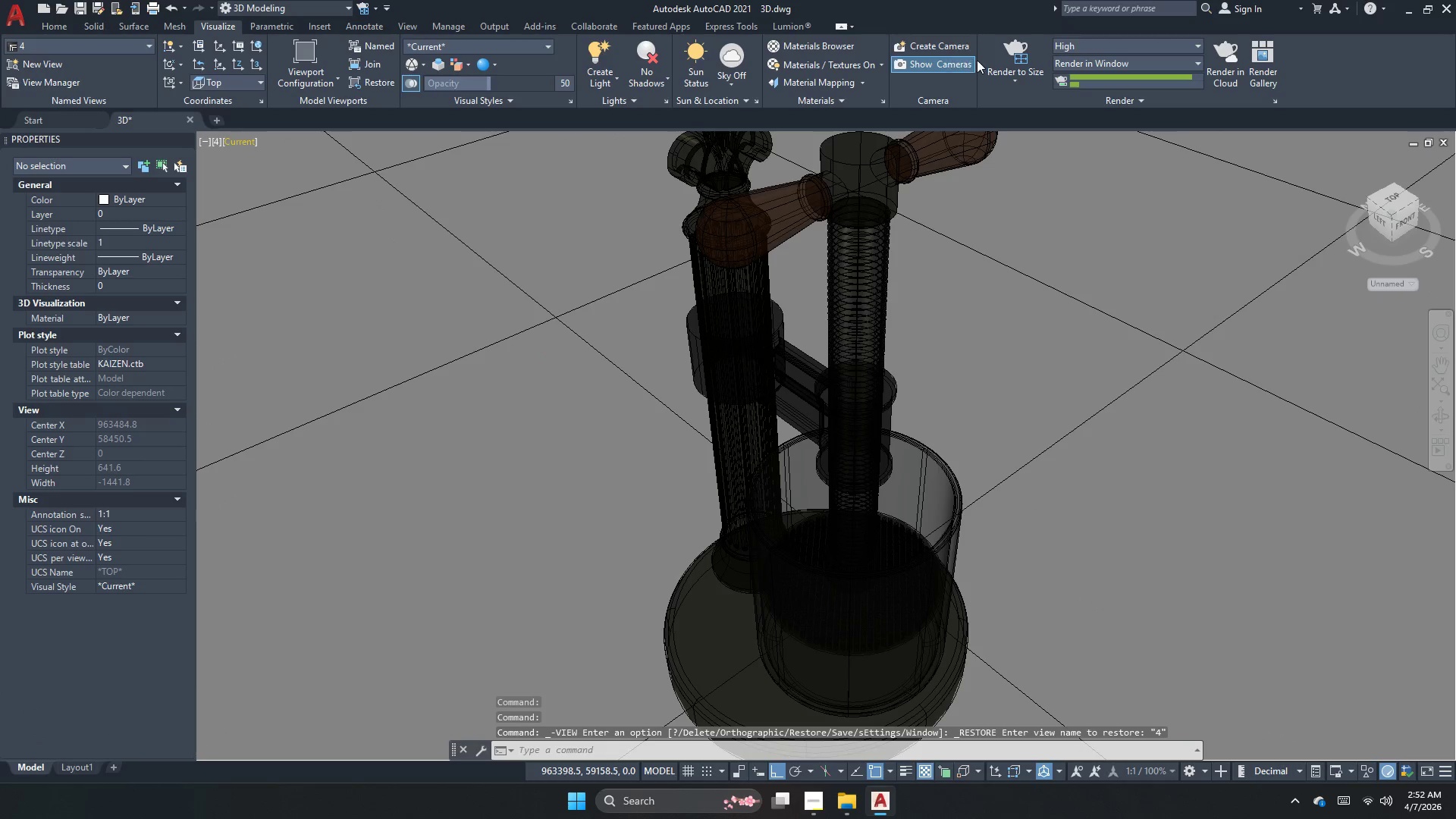 
left_click([998, 60])
 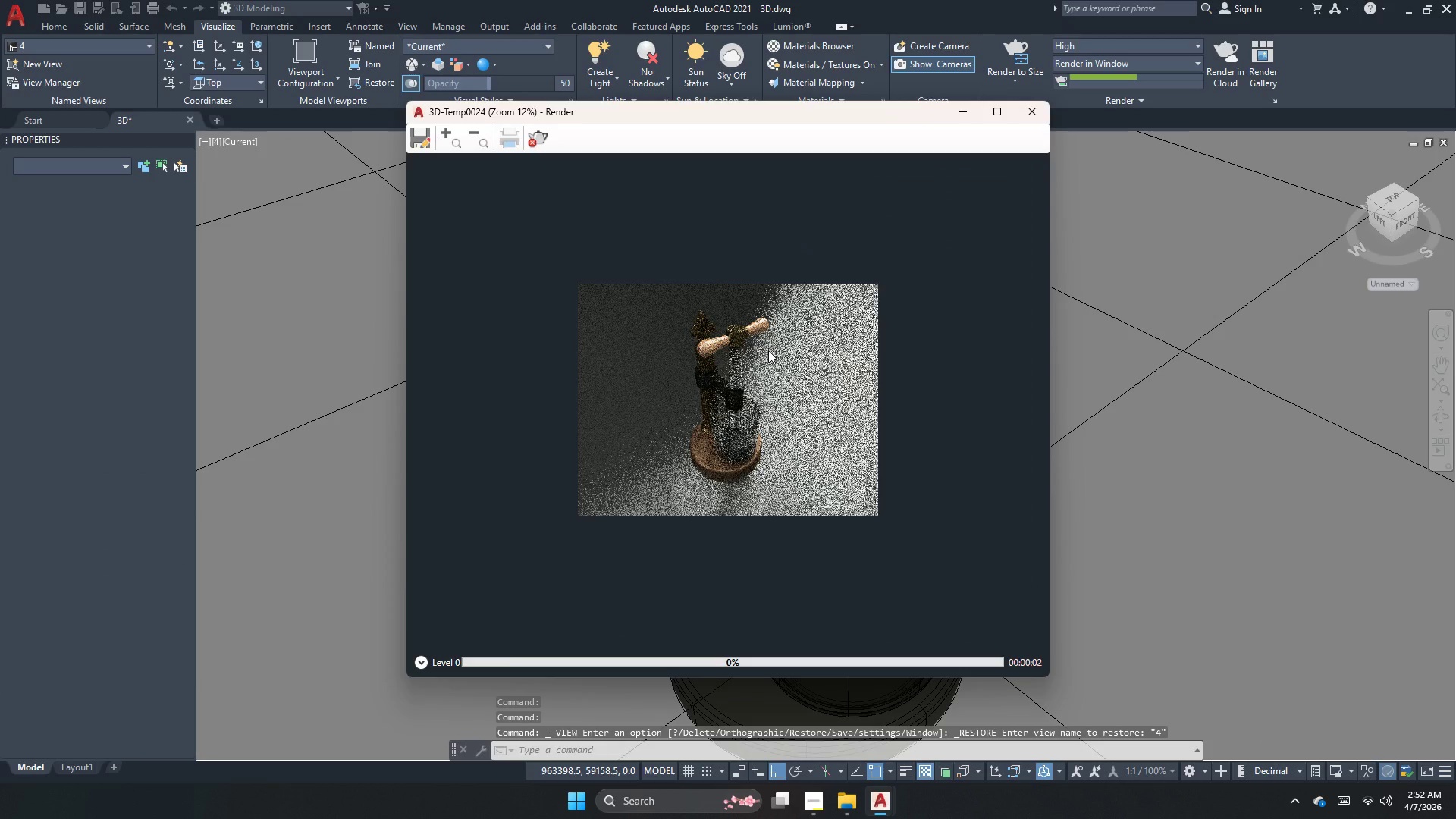 
scroll: coordinate [761, 357], scroll_direction: up, amount: 2.0
 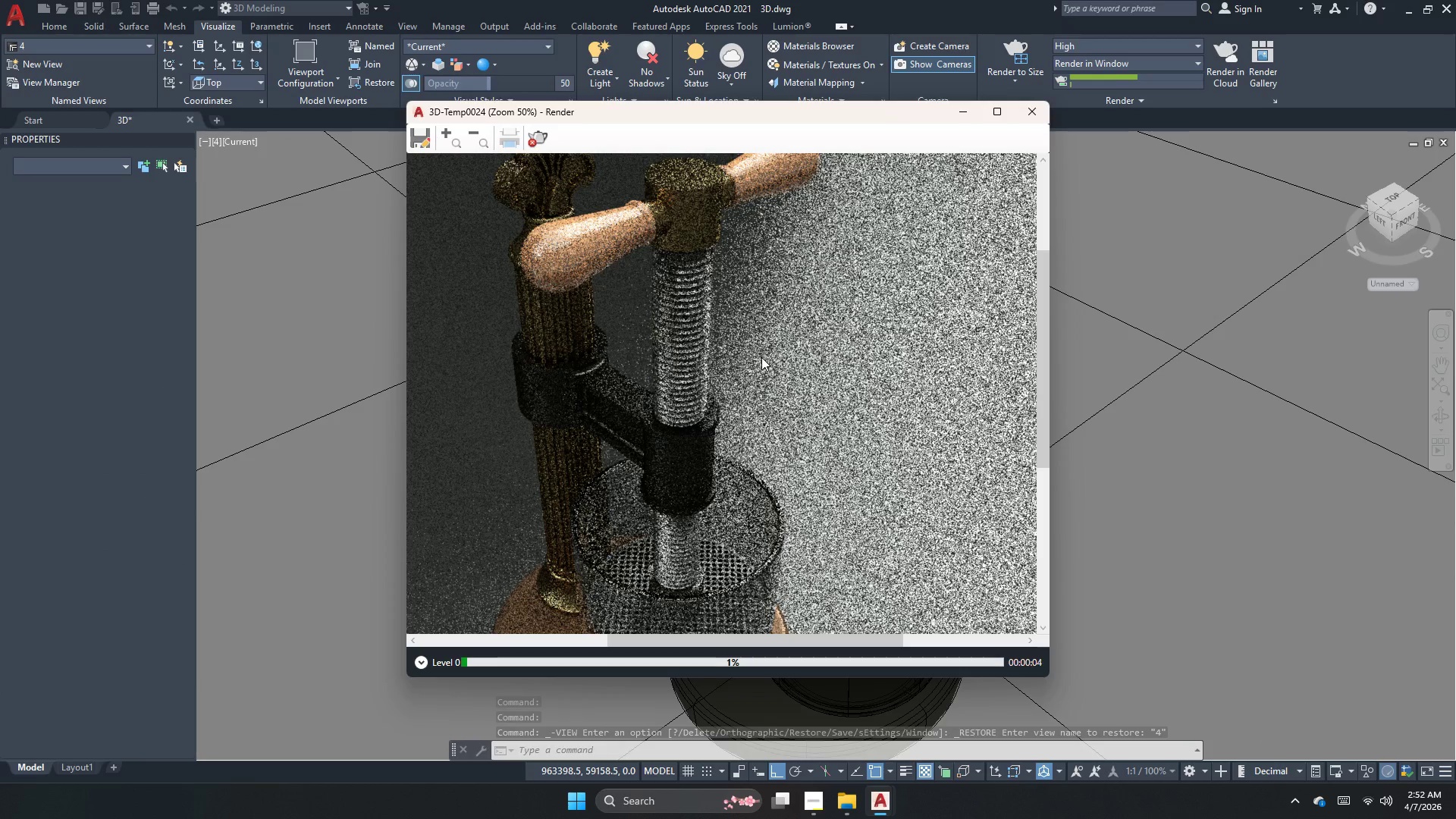 
scroll: coordinate [761, 357], scroll_direction: down, amount: 1.0
 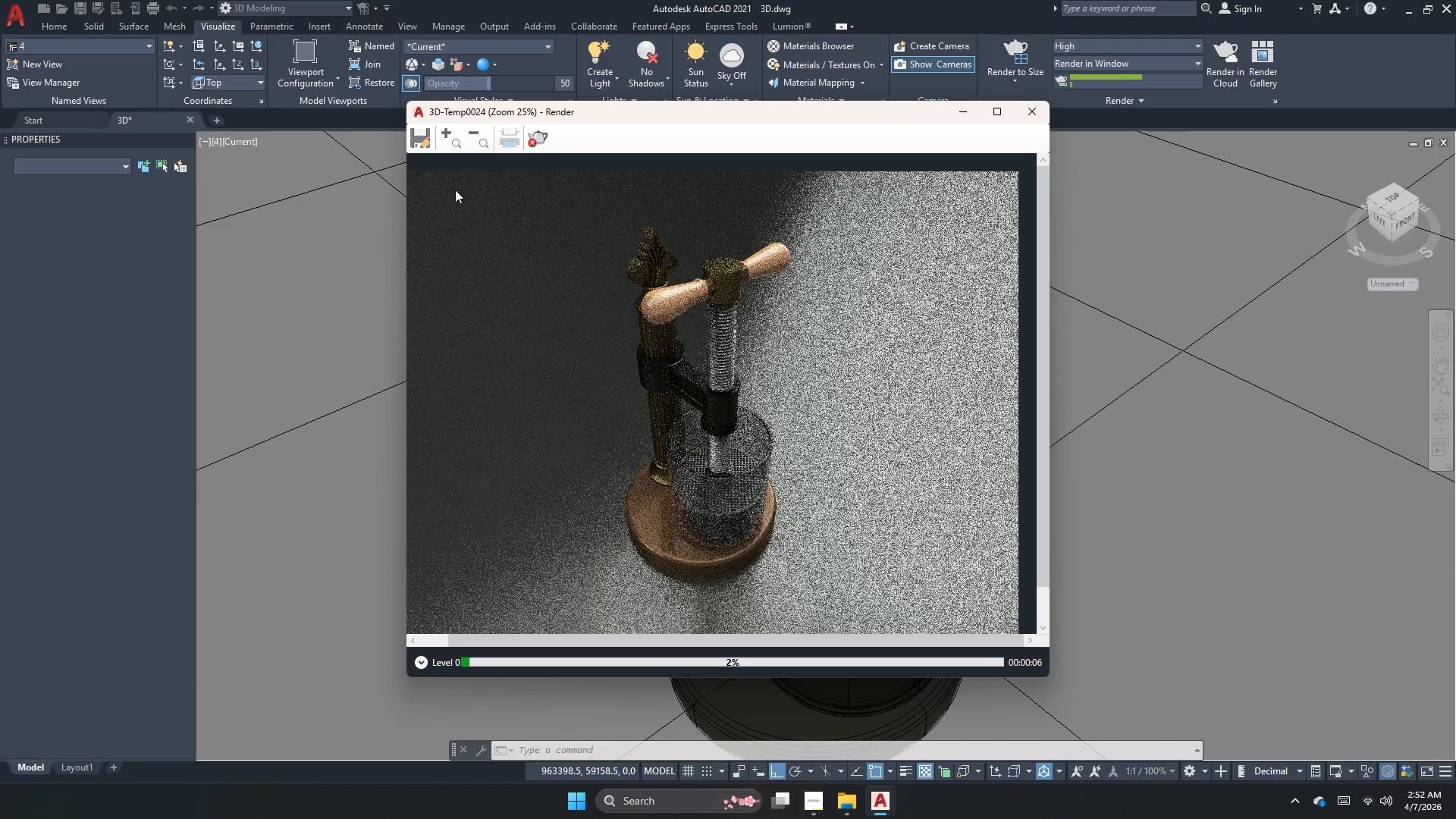 
left_click([538, 135])
 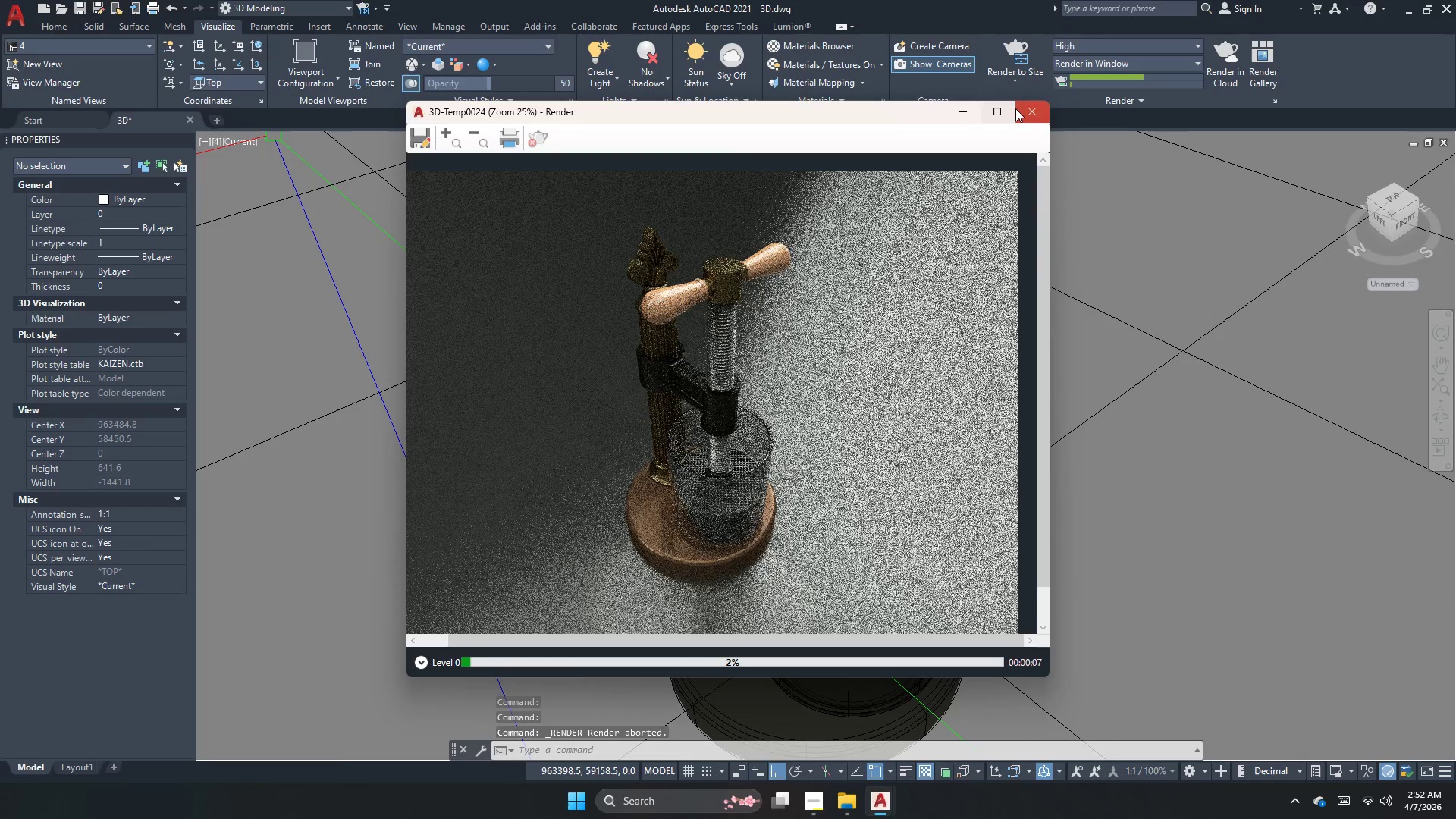 
left_click([1019, 108])
 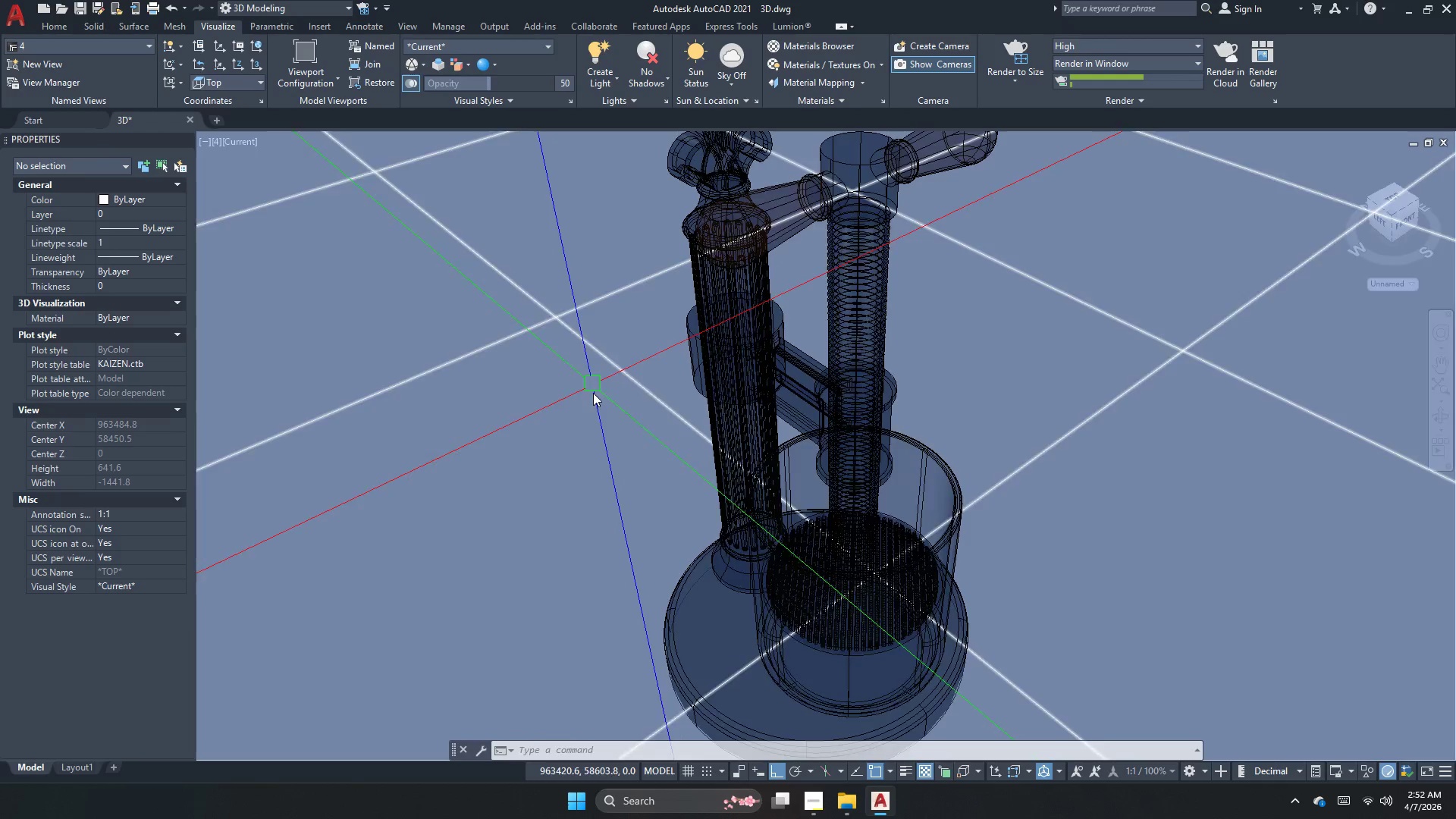 
scroll: coordinate [594, 416], scroll_direction: none, amount: 0.0
 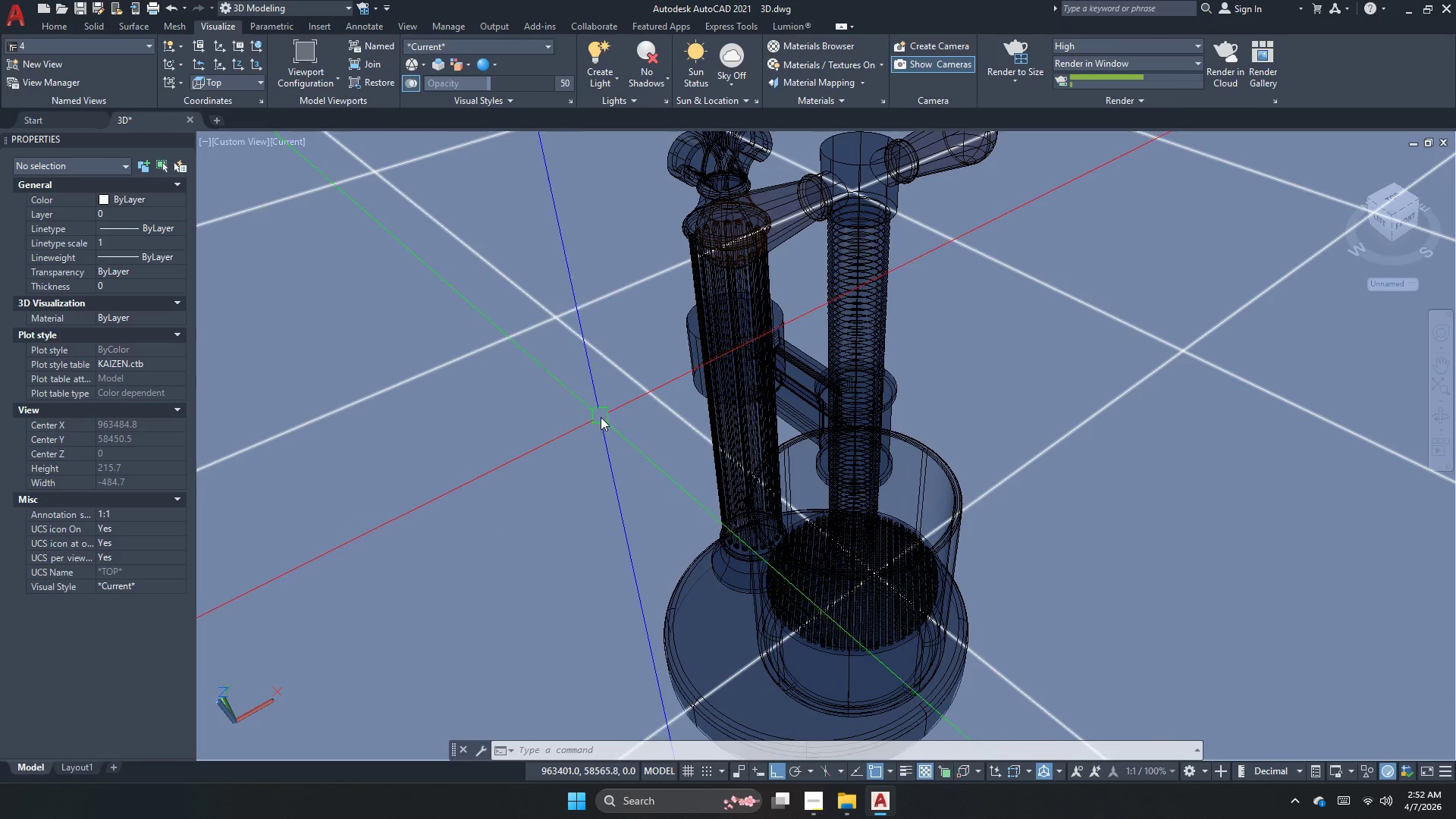 
scroll: coordinate [603, 441], scroll_direction: down, amount: 1.0
 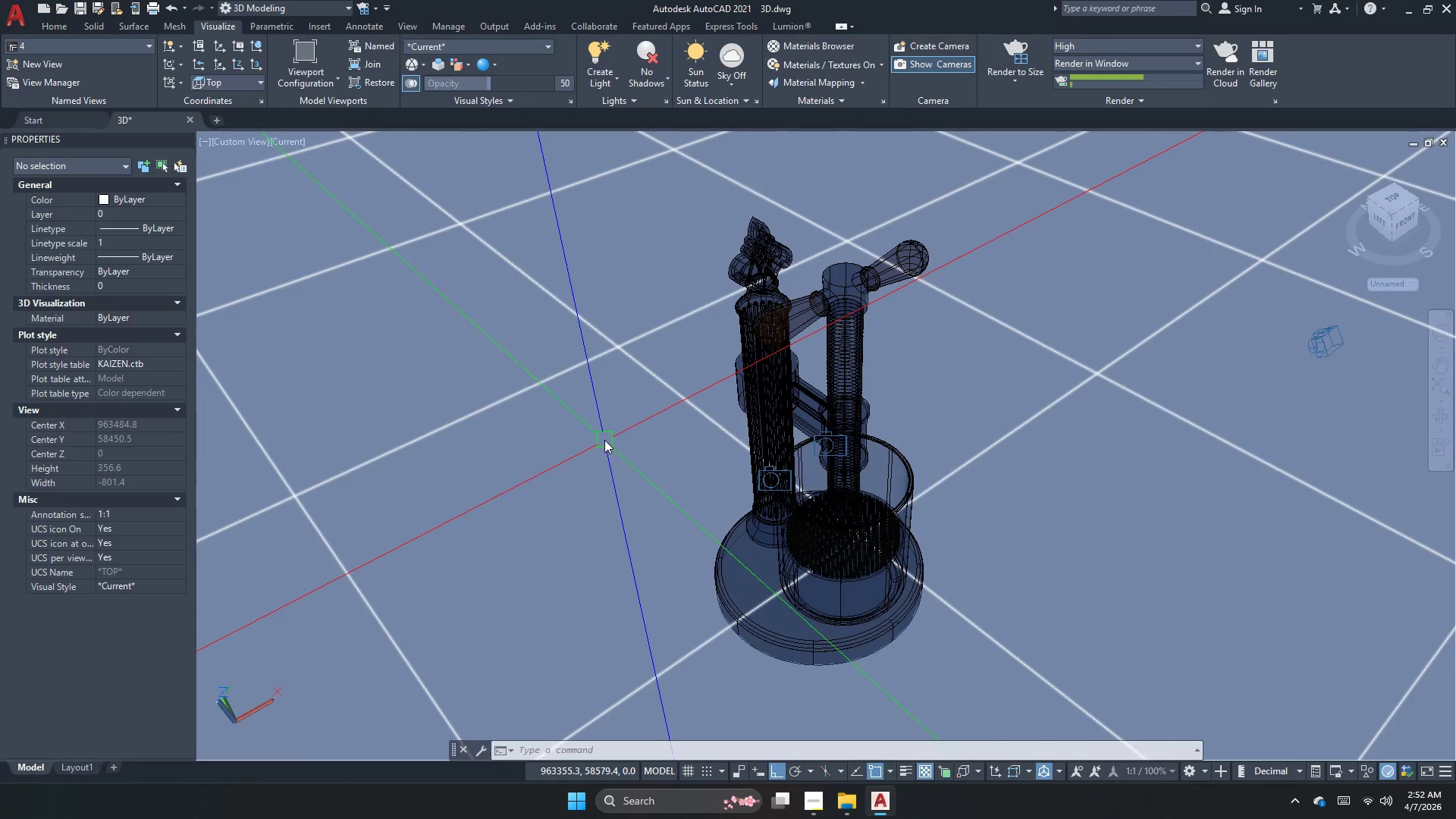 
key(Control+Z)
 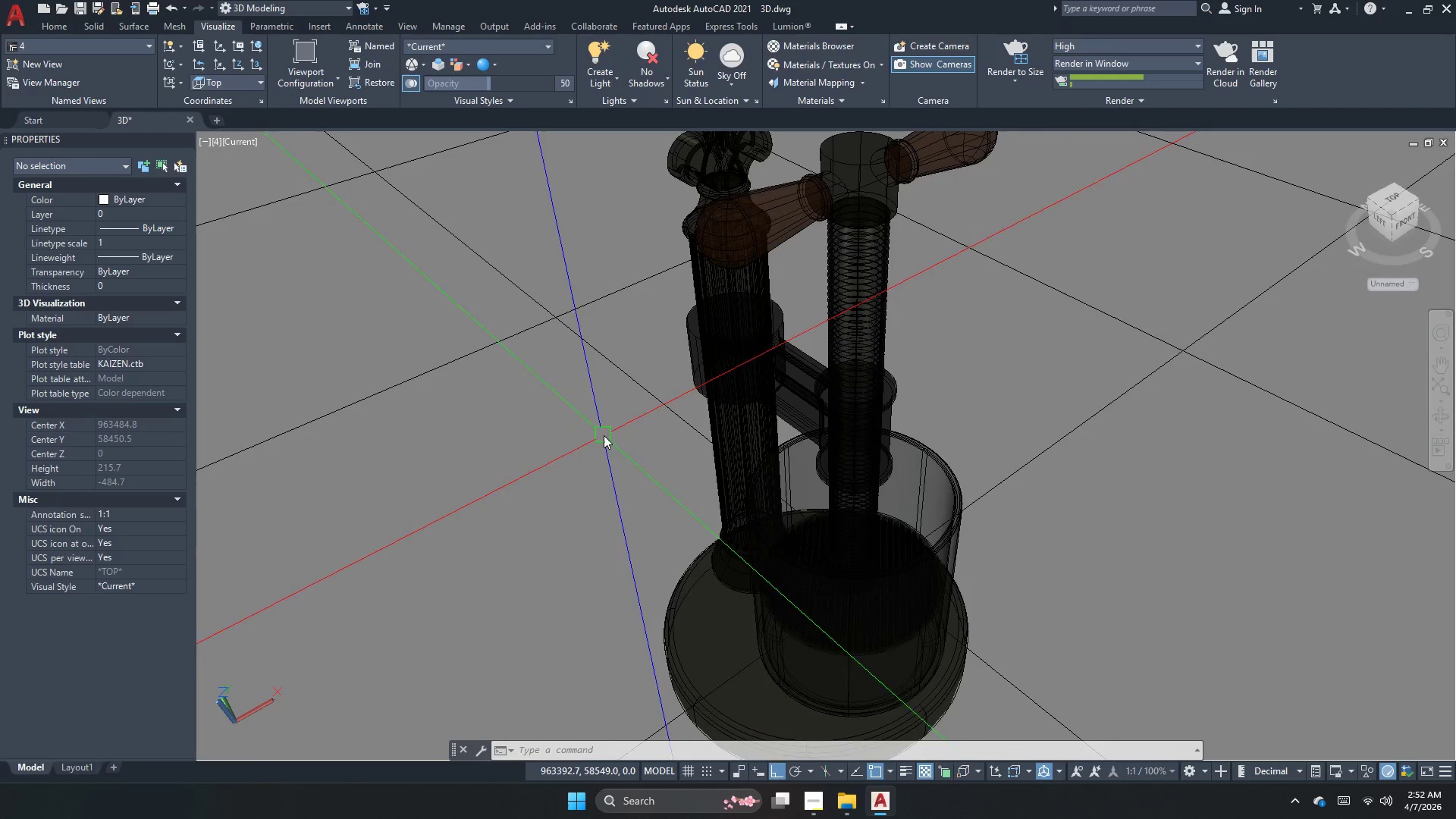 
key(Control+Z)
 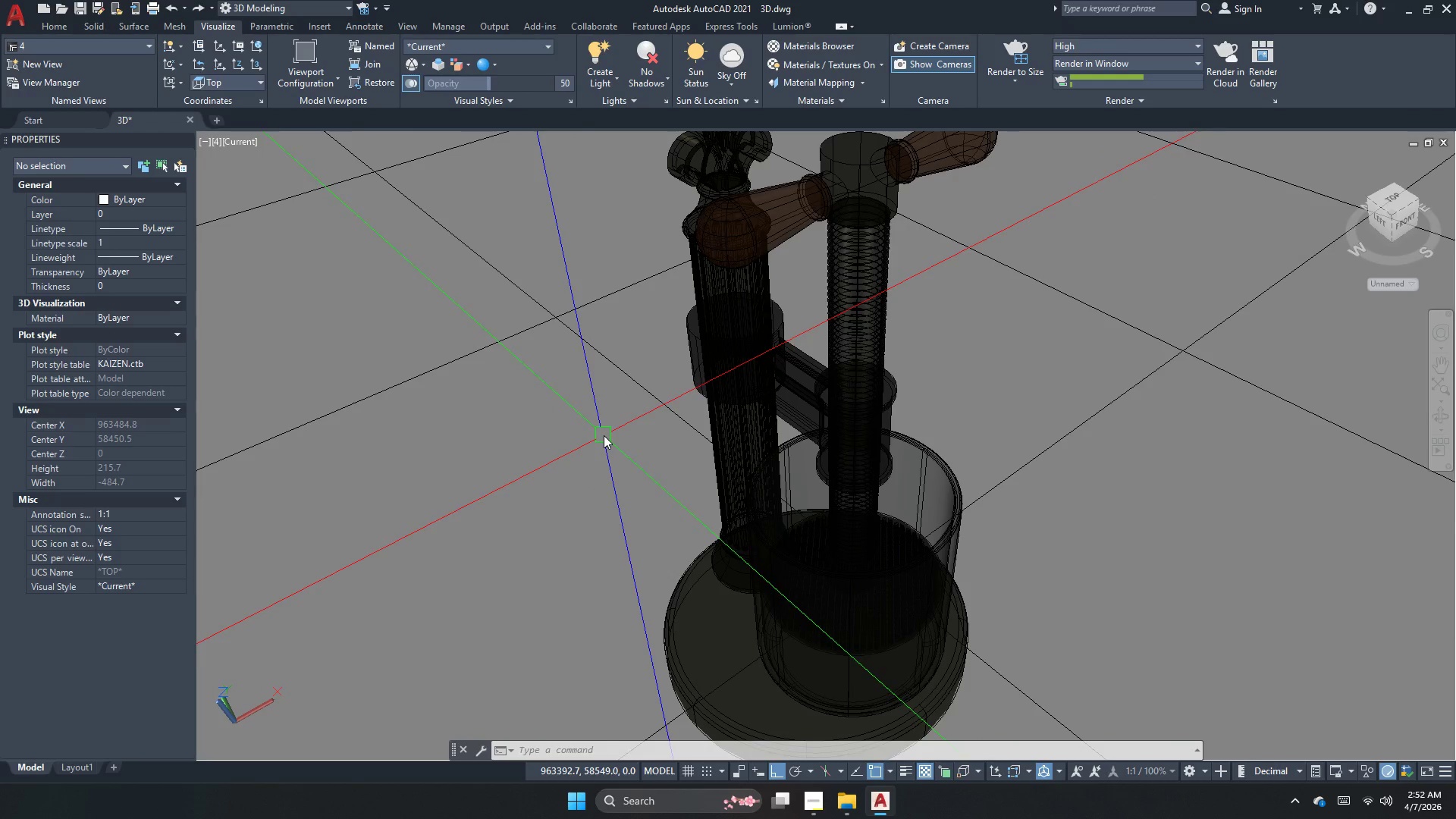 
key(Control+Z)
 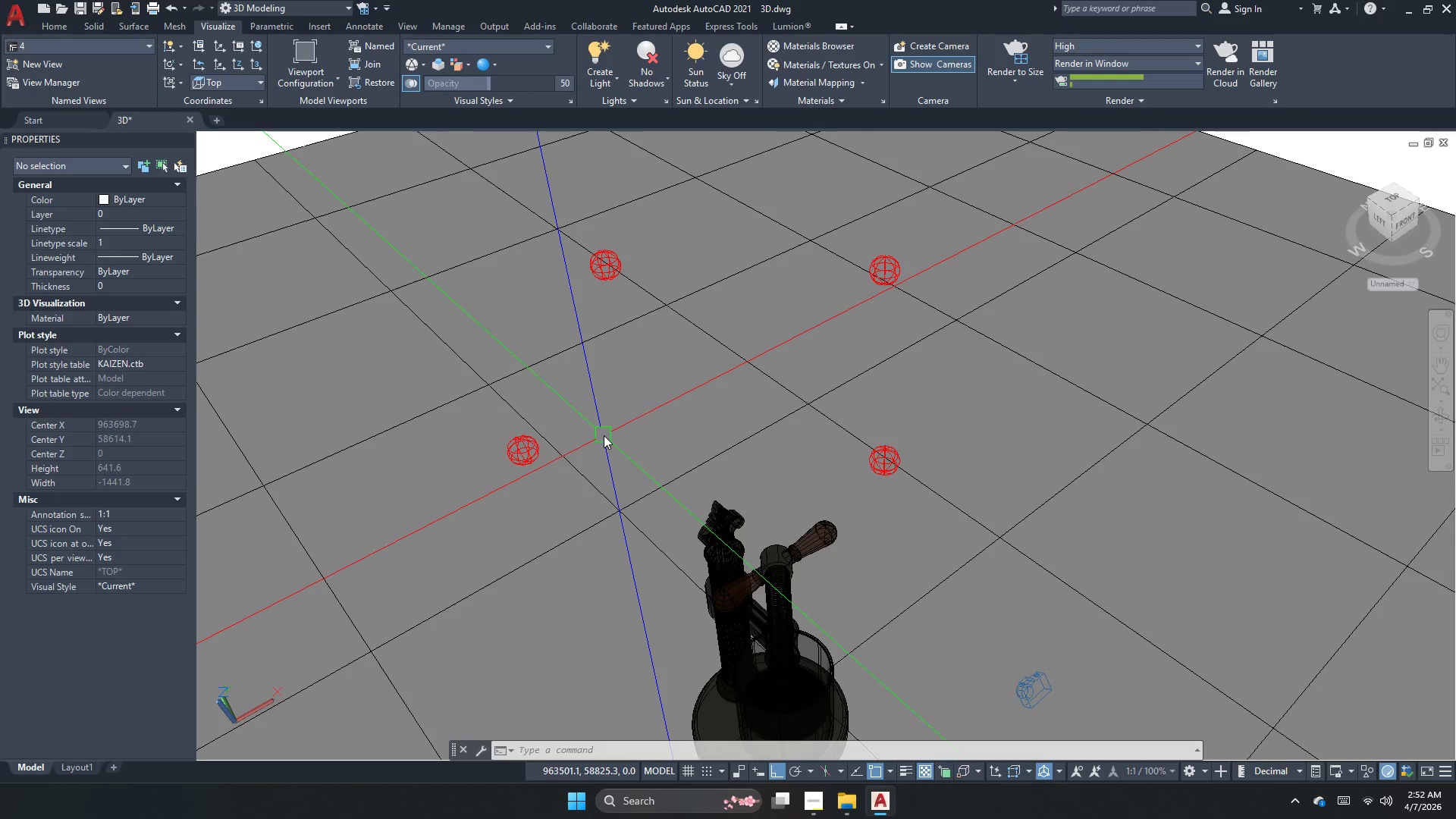 
key(Control+Z)
 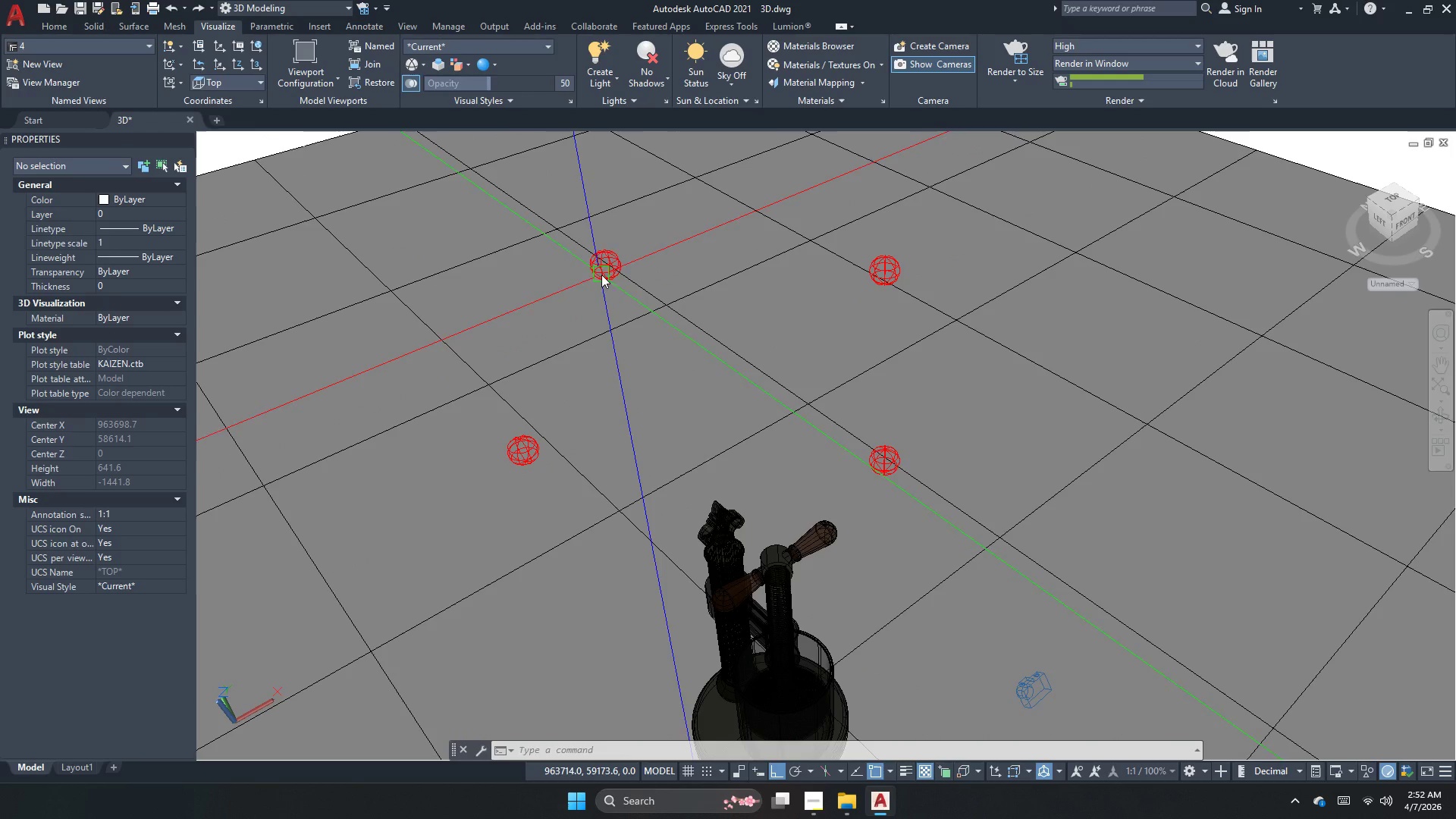 
left_click([598, 266])
 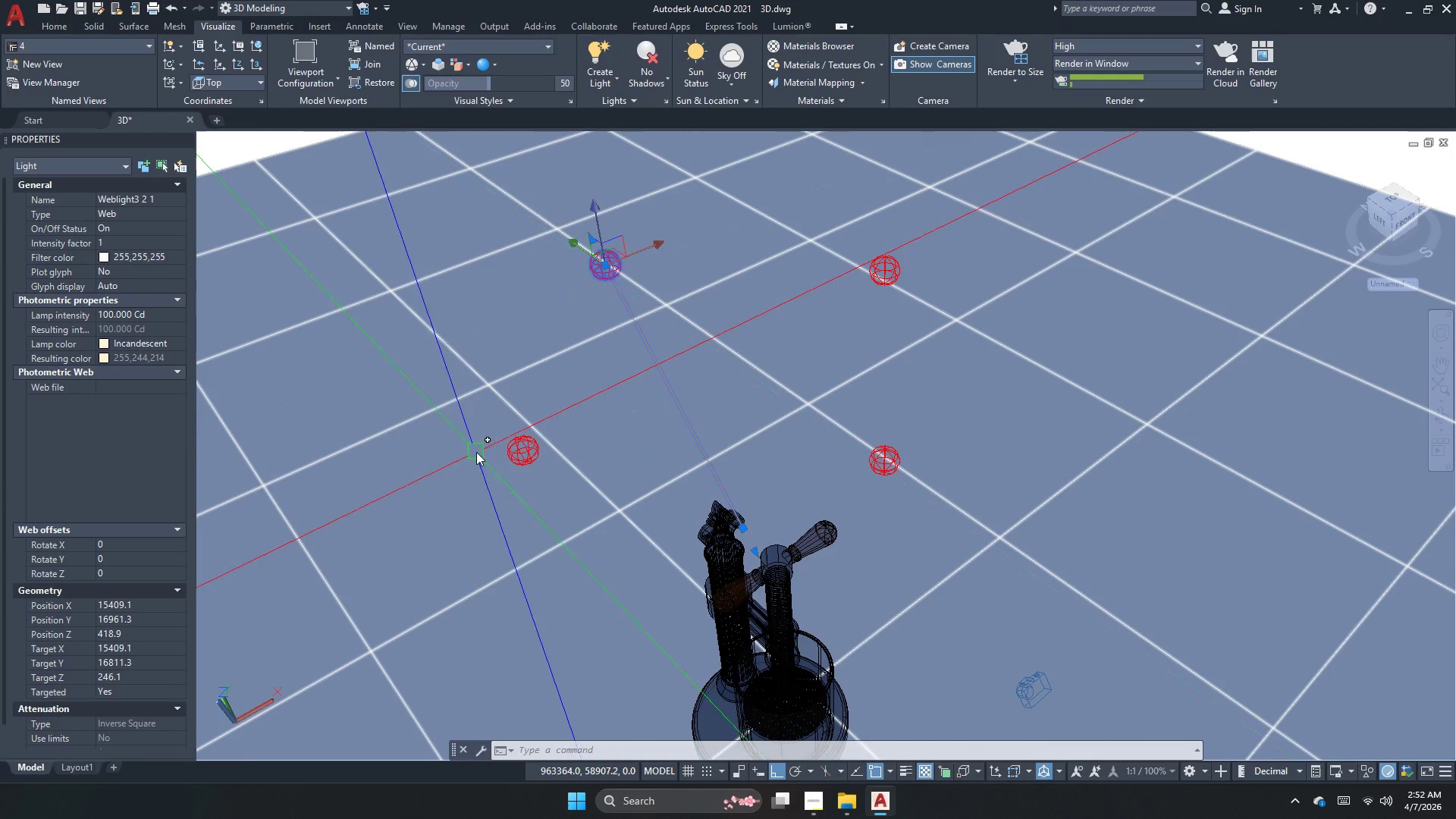 
left_click([521, 447])
 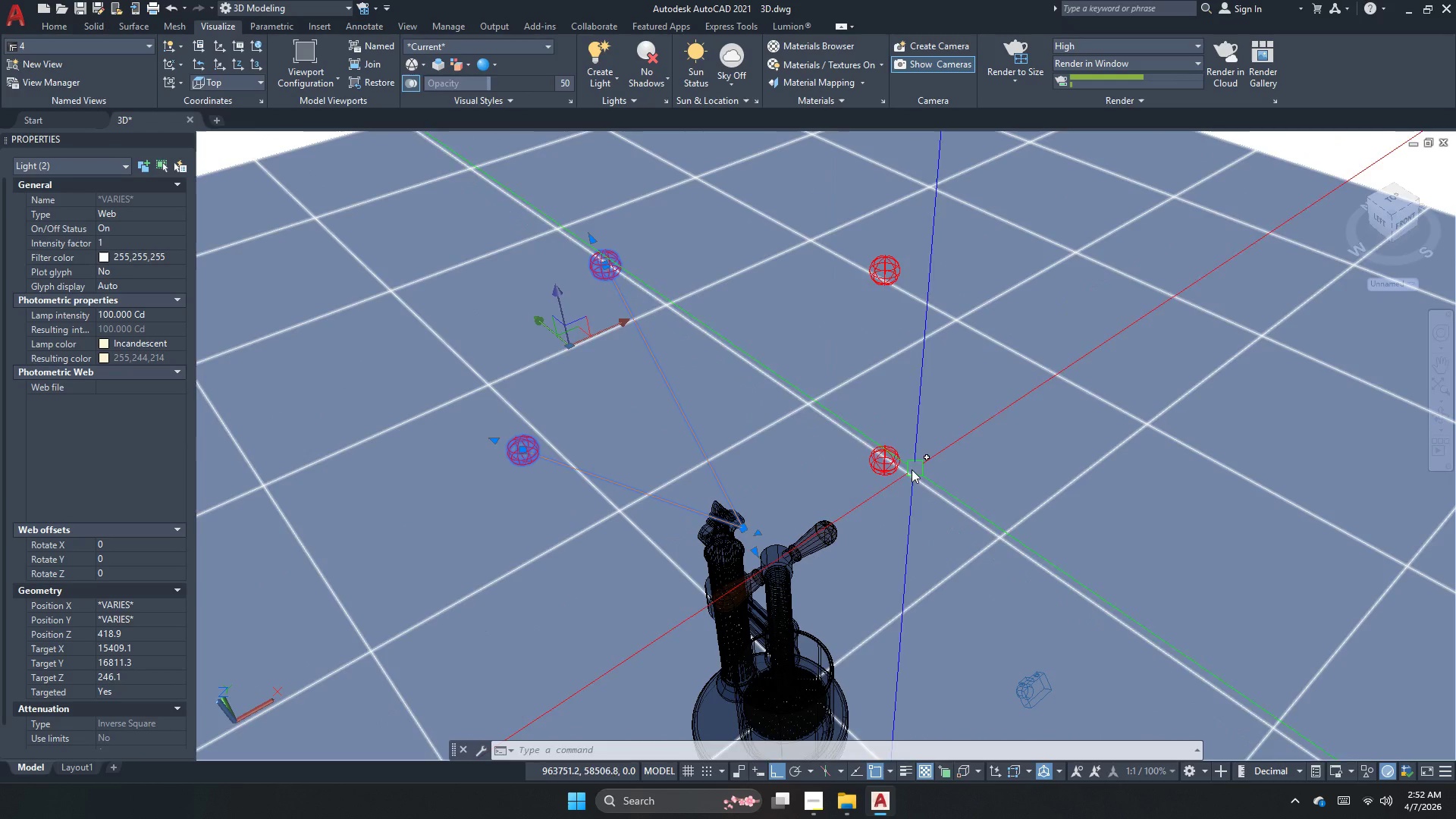 
left_click([893, 466])
 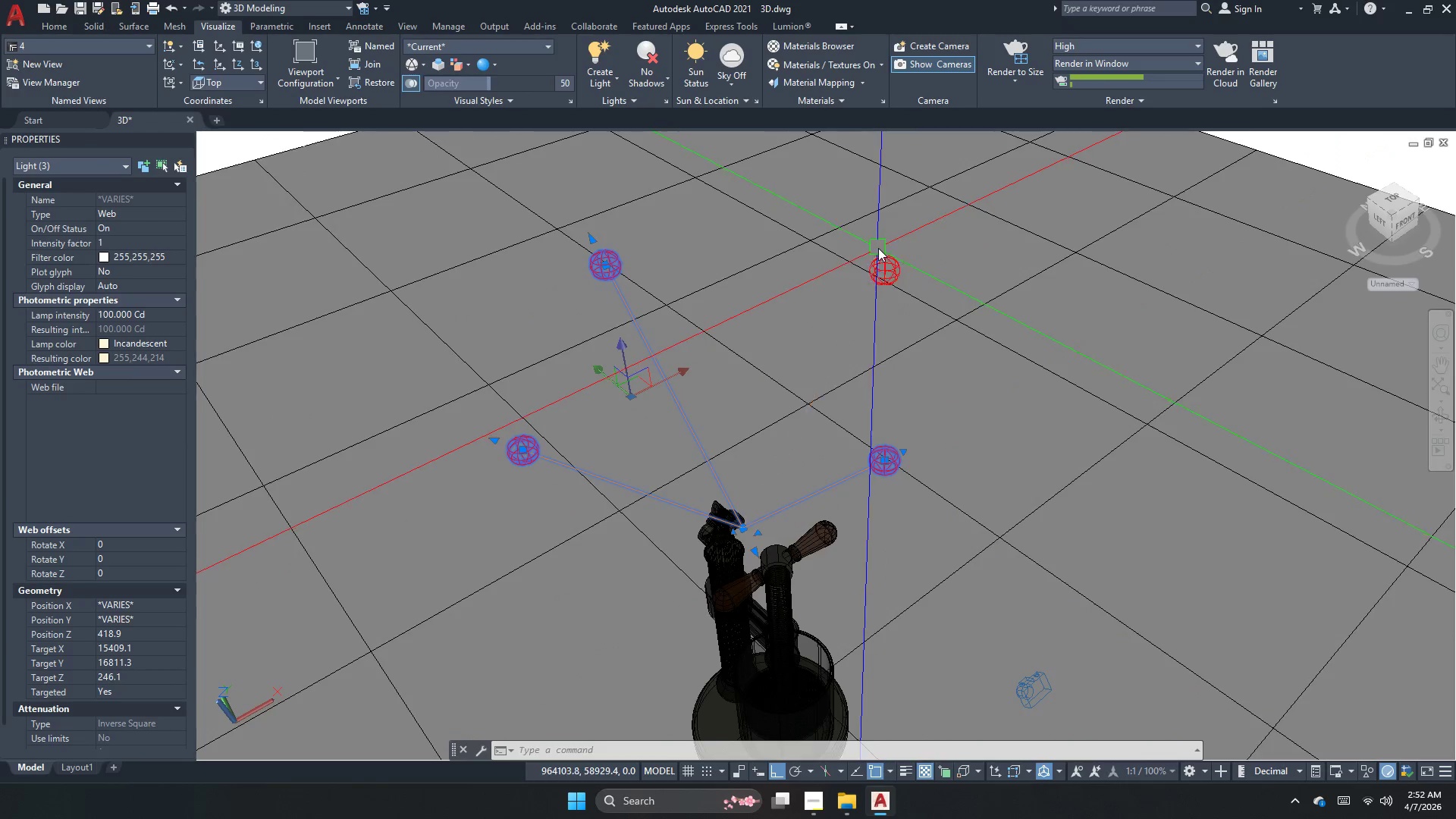 
left_click([890, 274])
 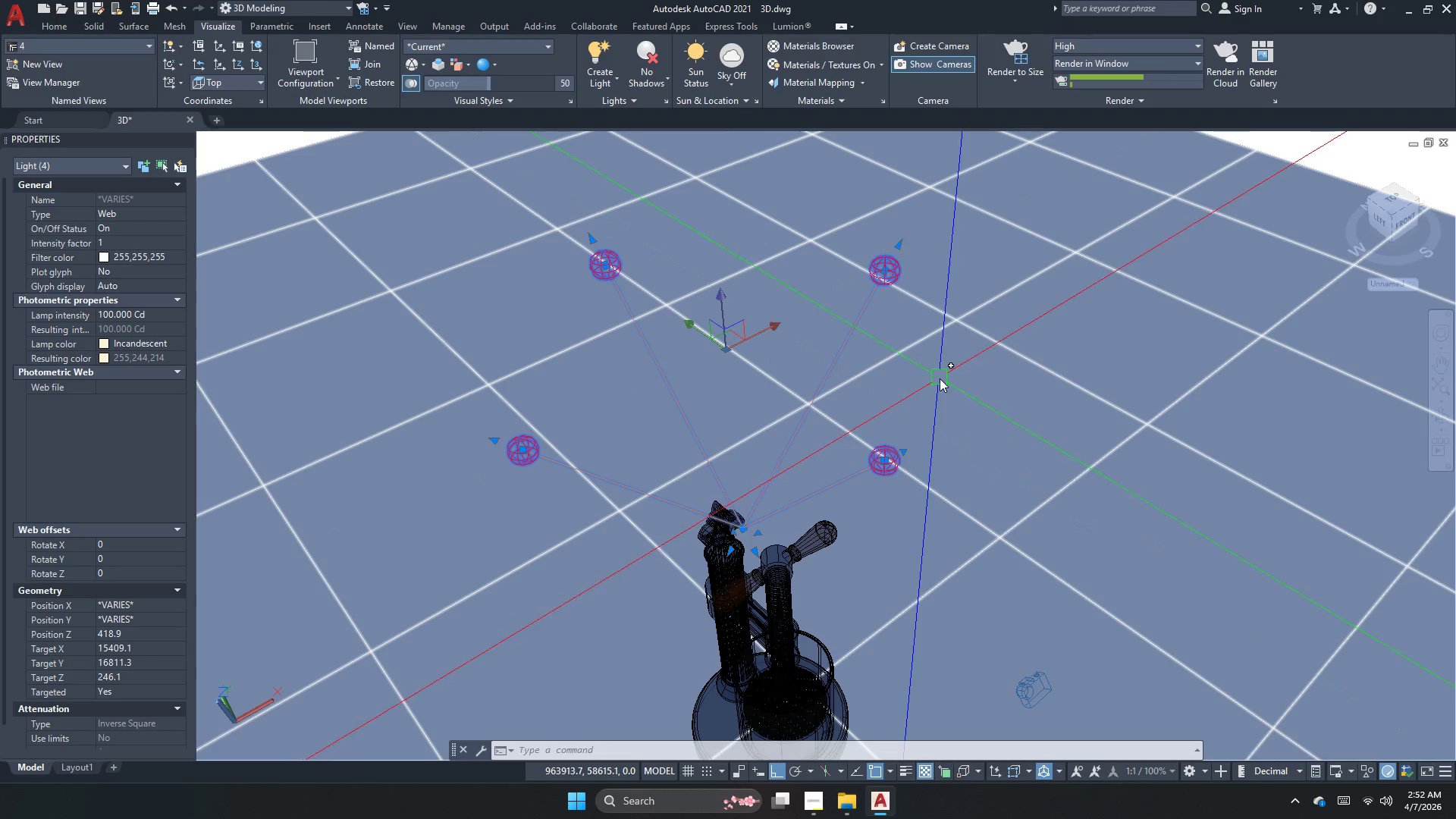 
key(M)
 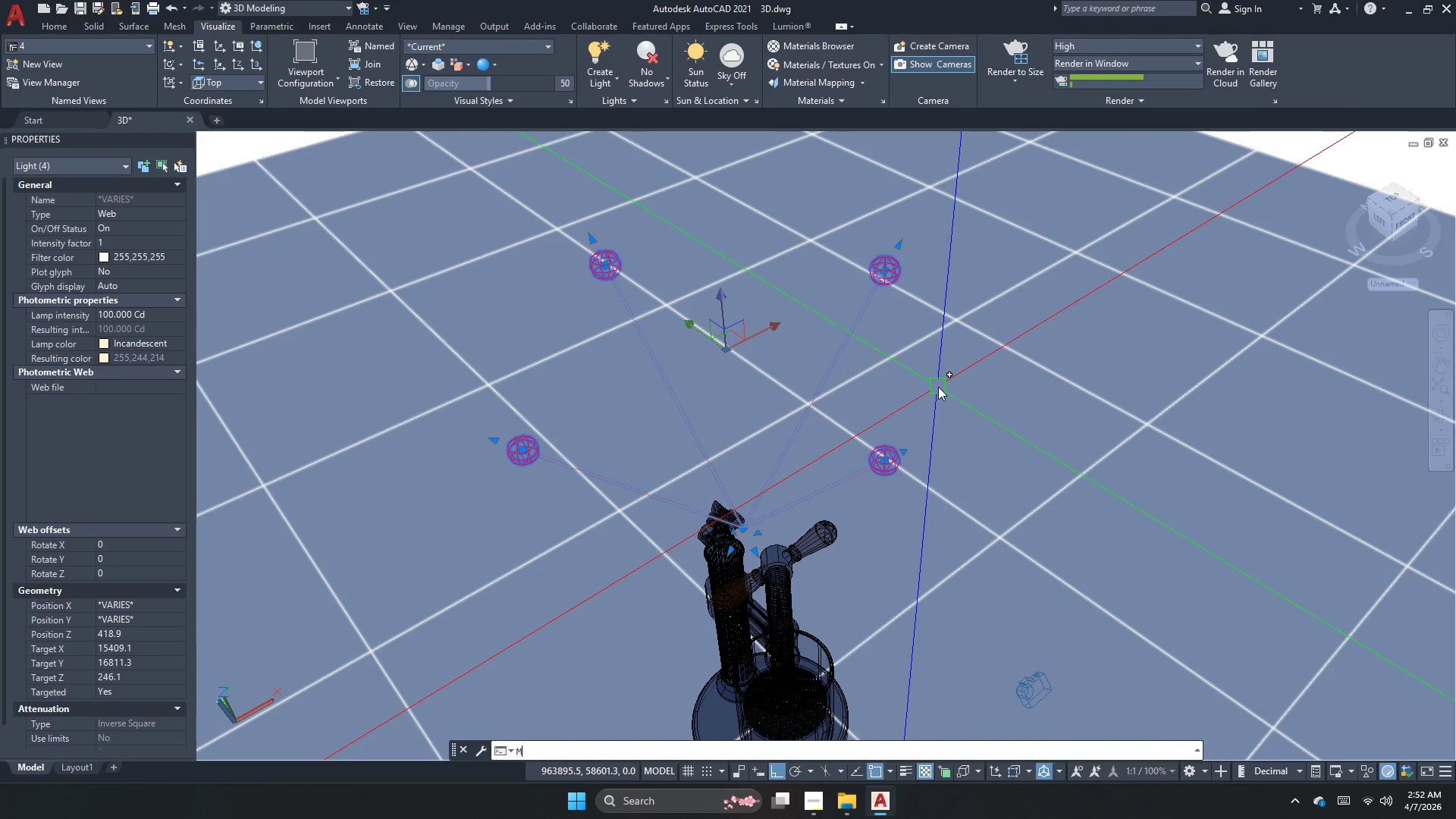 
key(Space)
 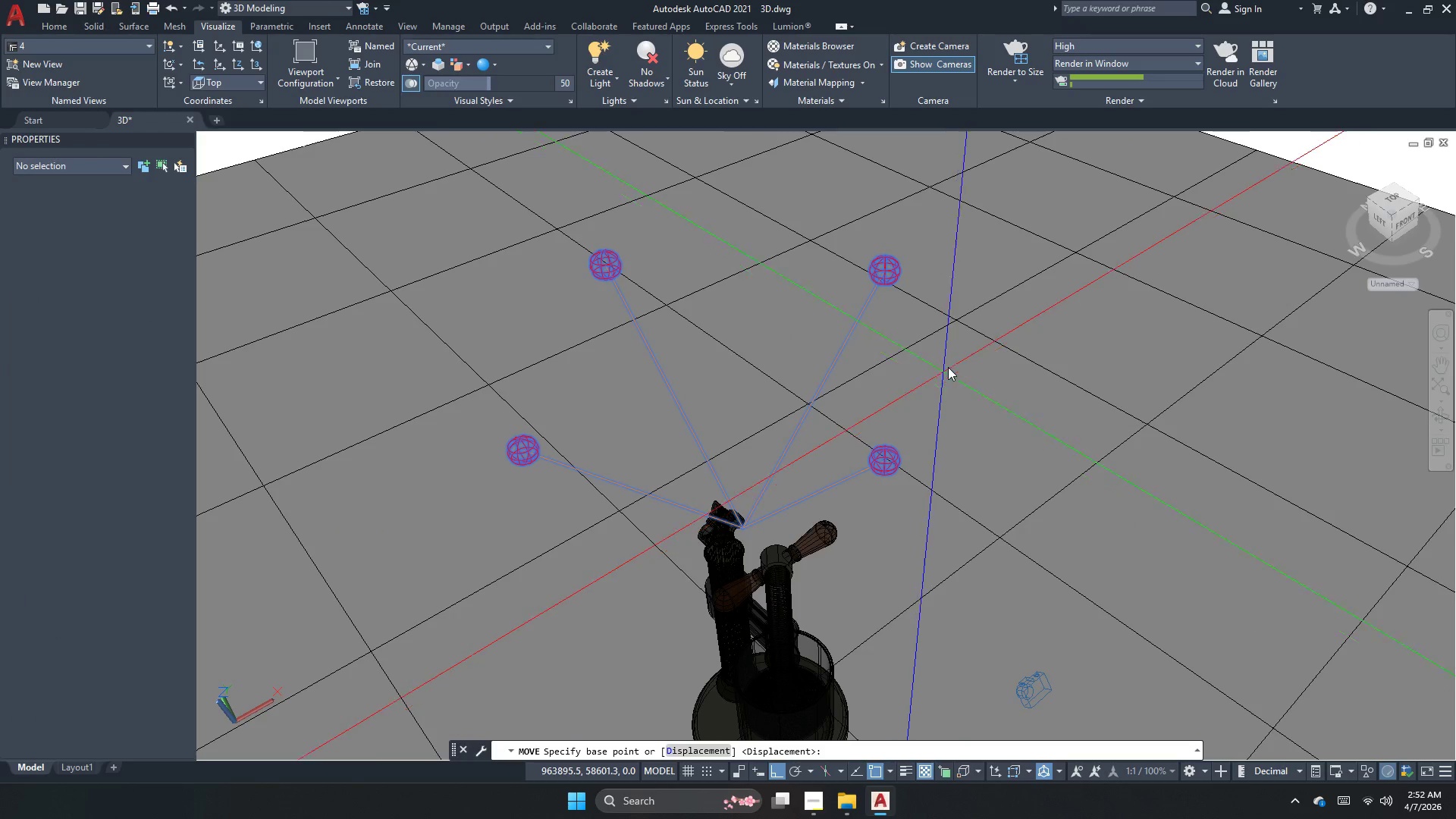 
left_click_drag(start_coordinate=[948, 368], to_coordinate=[948, 375])
 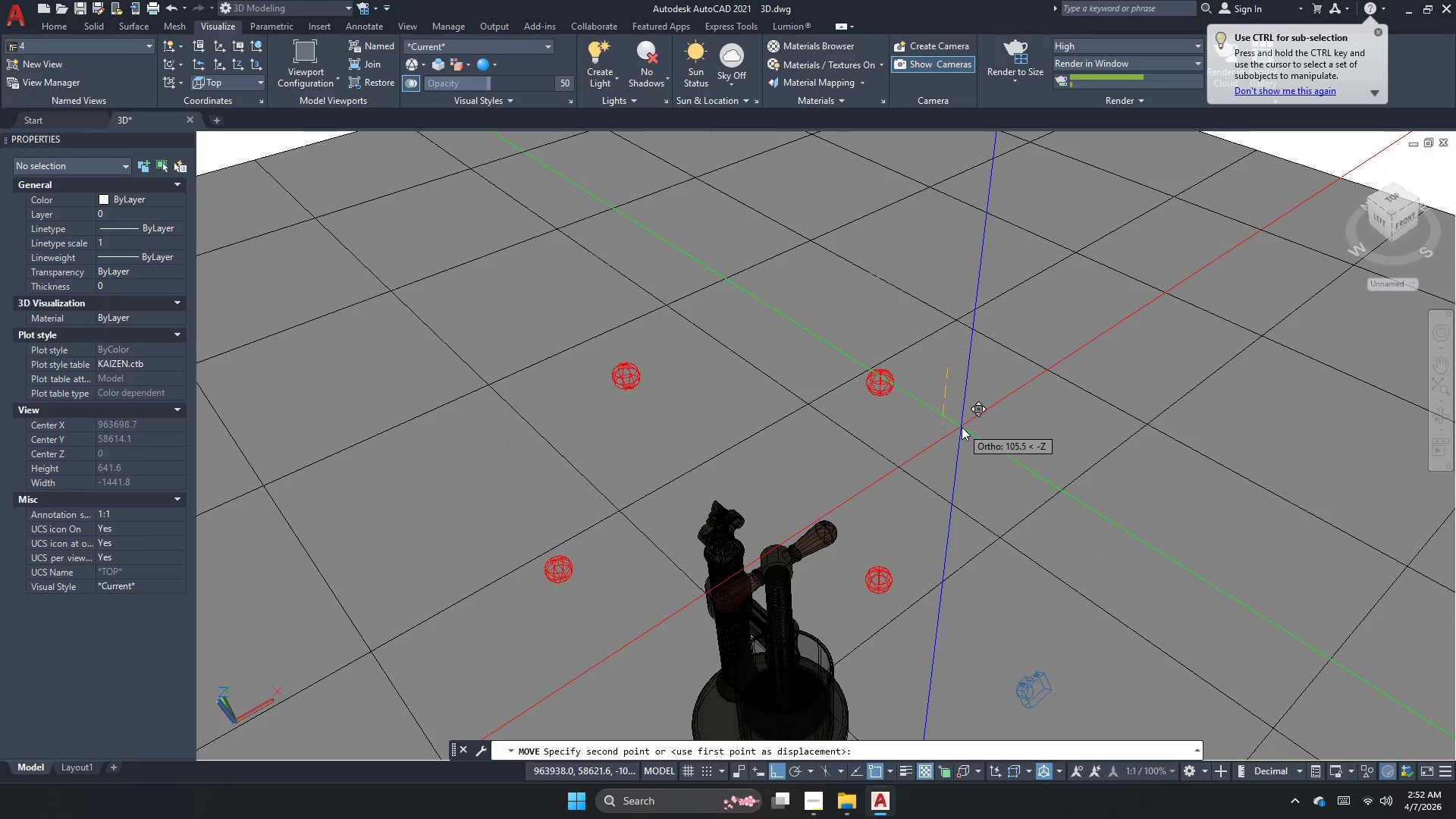 
left_click([962, 427])
 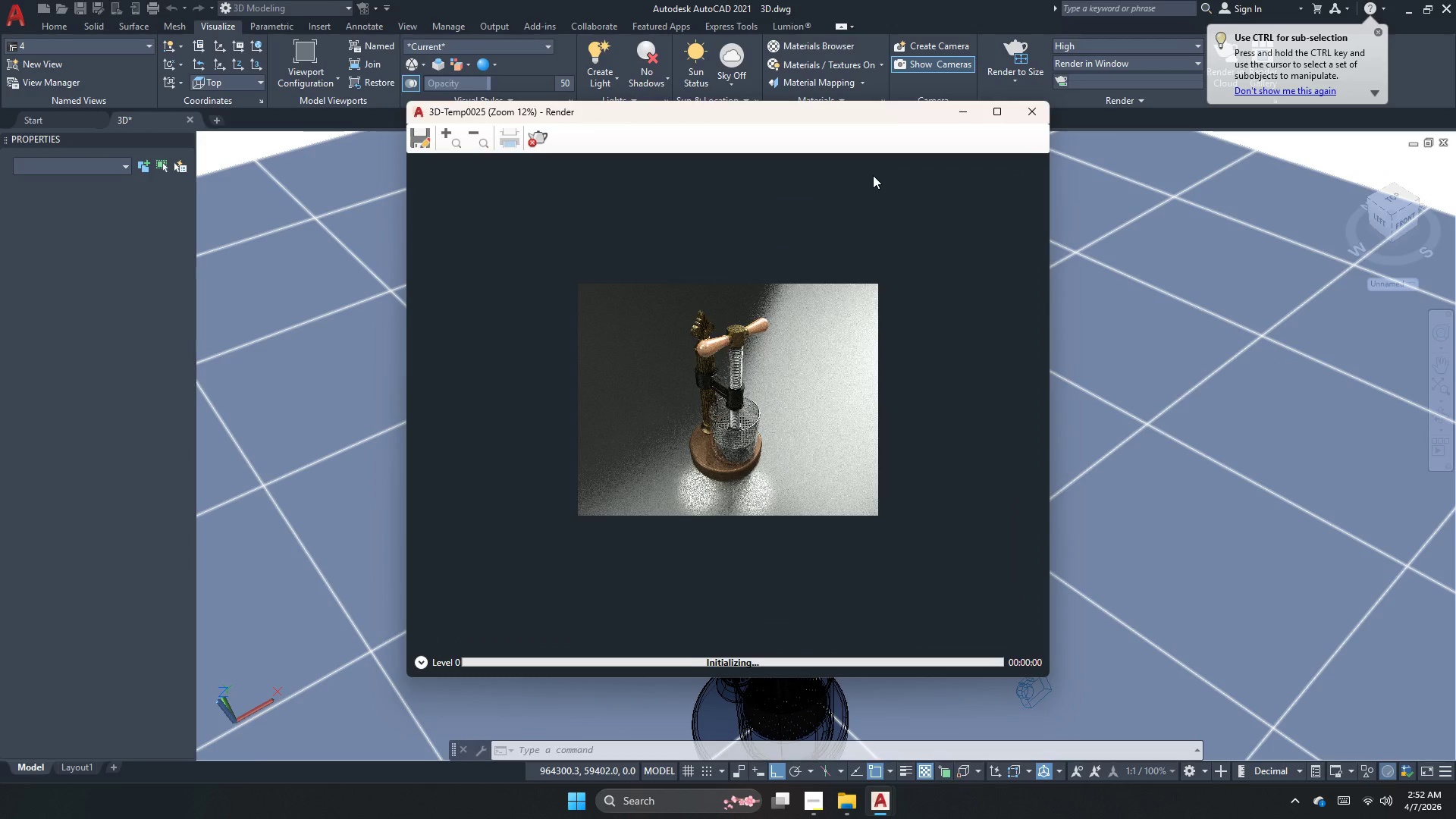 
wait(5.48)
 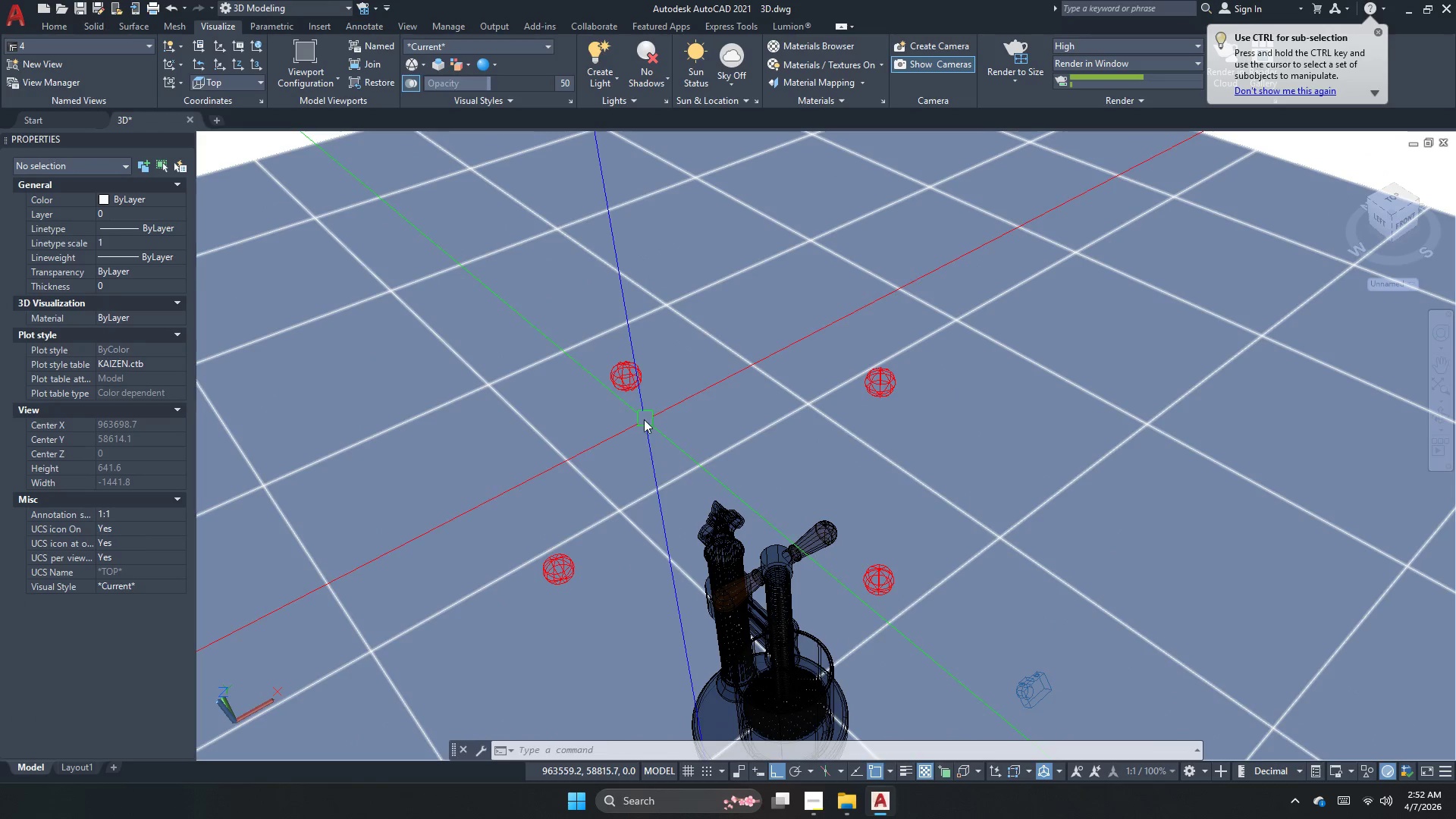 
scroll: coordinate [710, 463], scroll_direction: up, amount: 3.0
 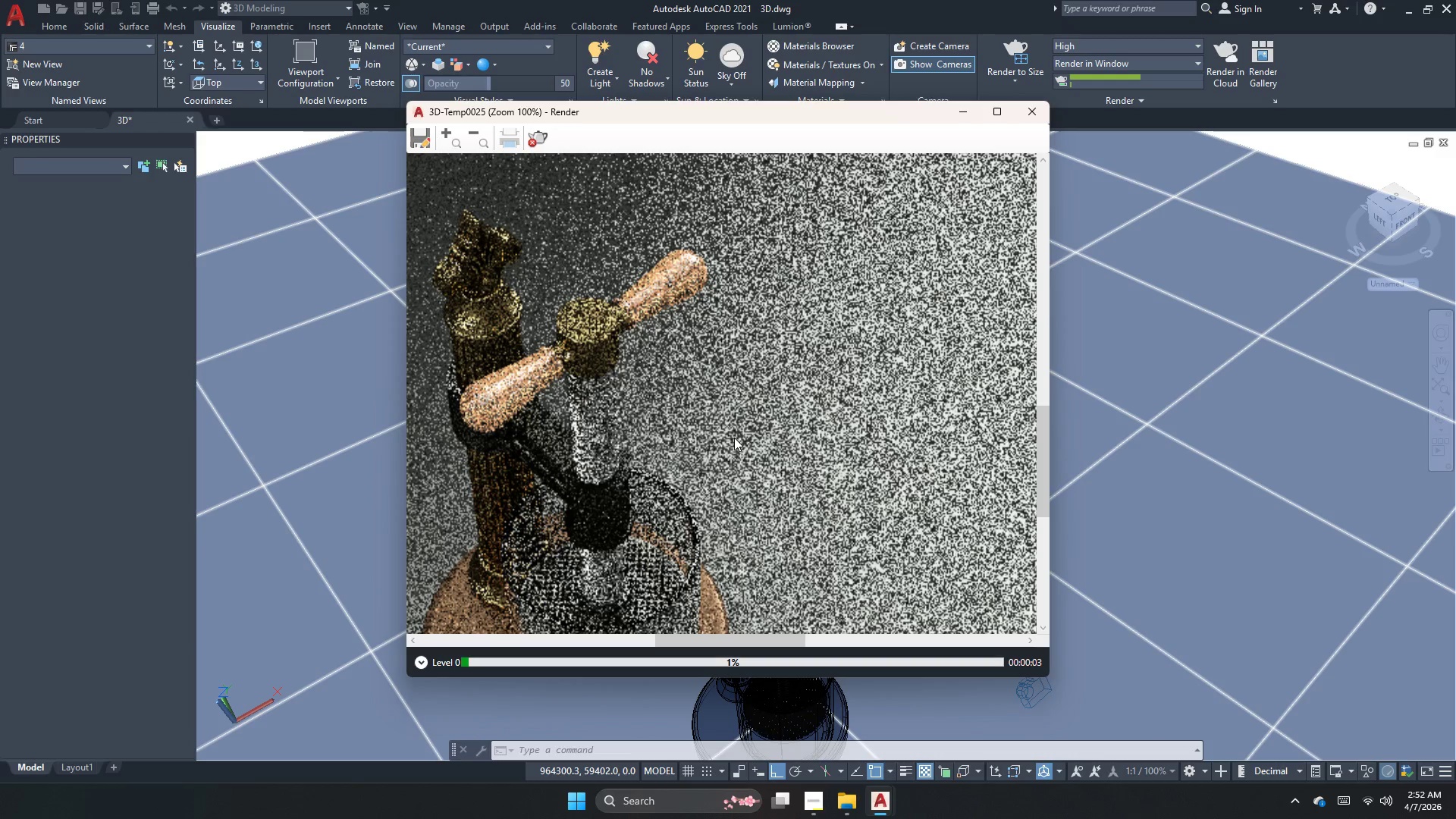 
scroll: coordinate [739, 425], scroll_direction: down, amount: 1.0
 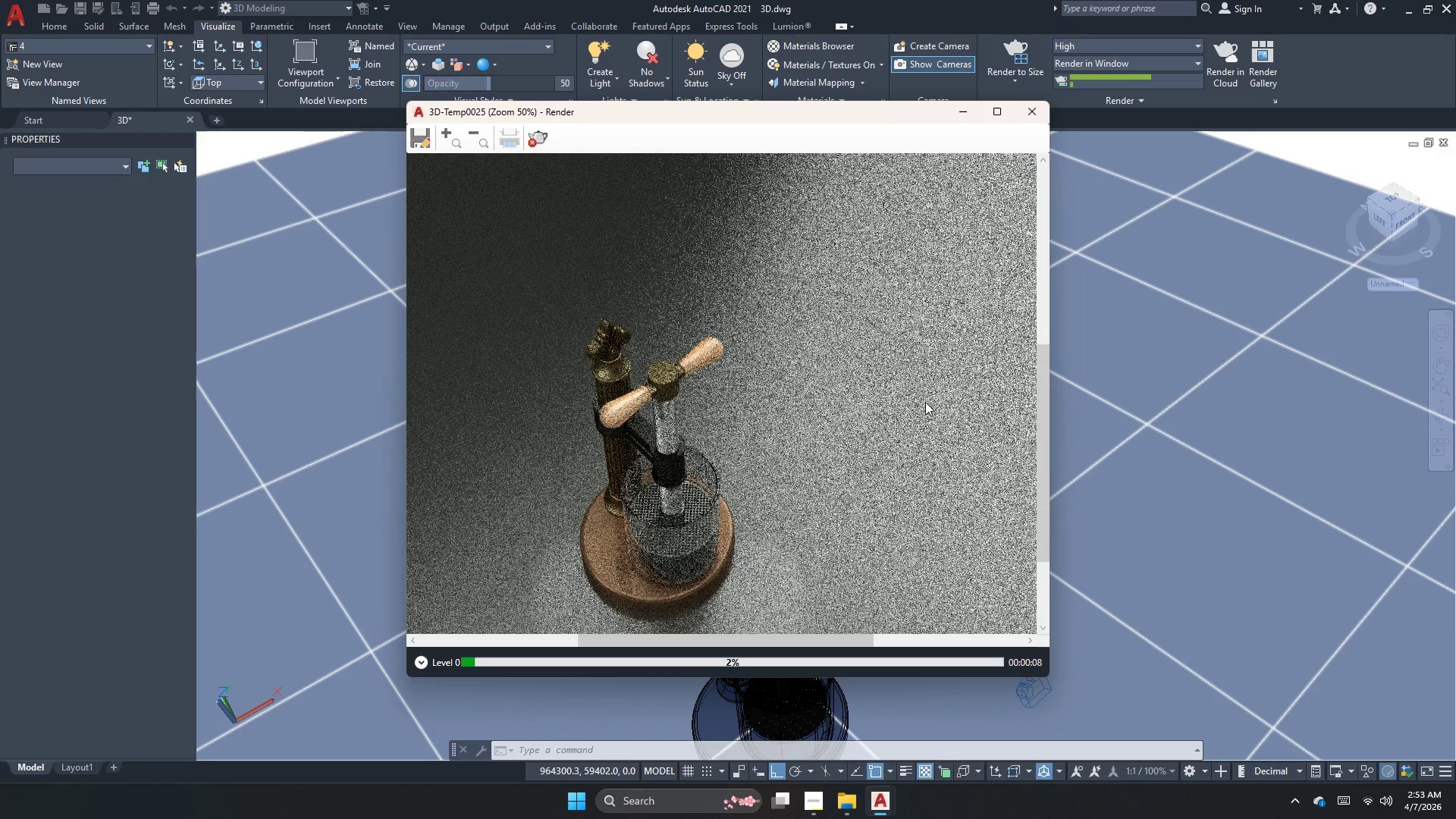 
left_click([546, 139])
 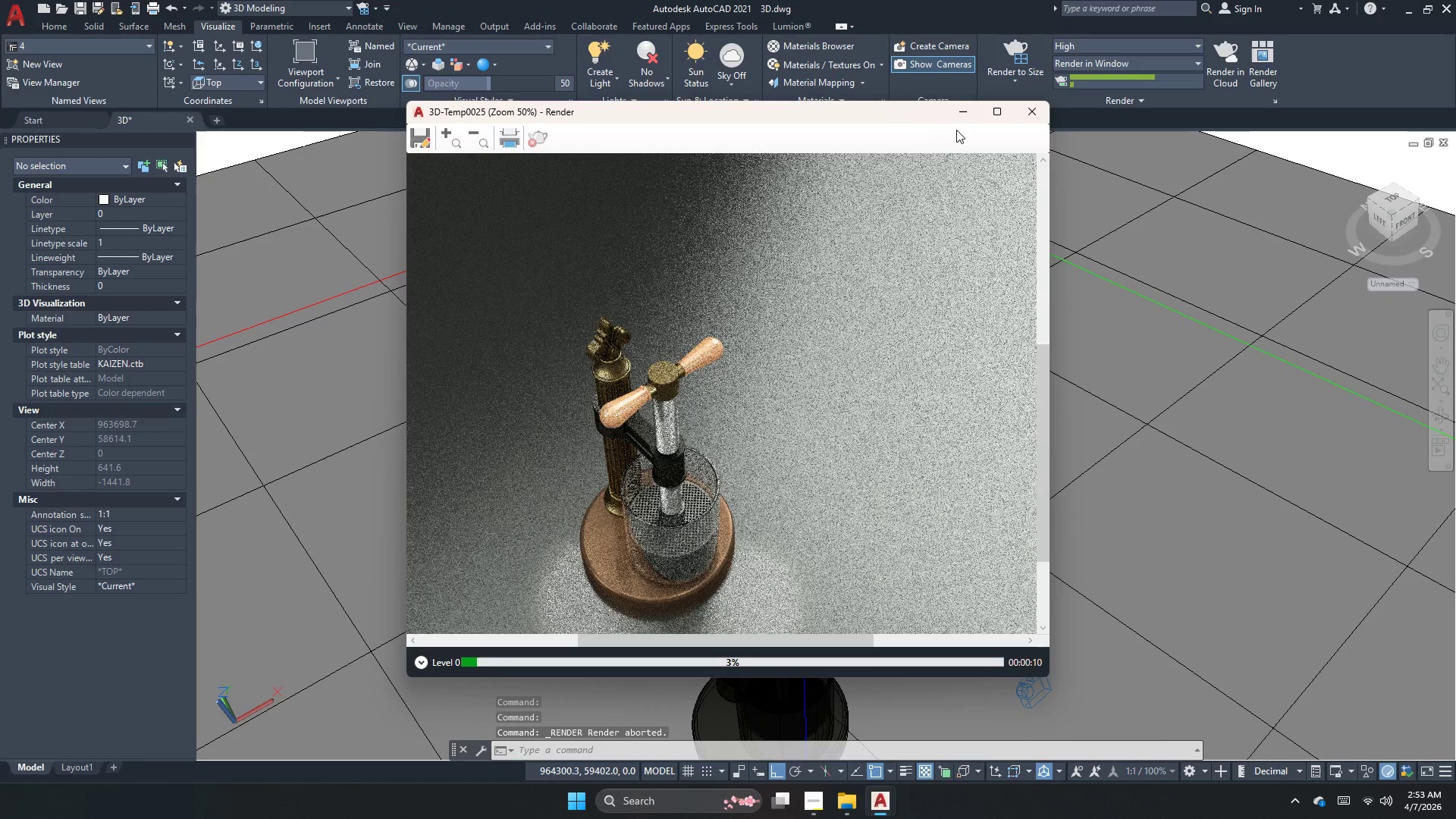 
left_click([1030, 121])
 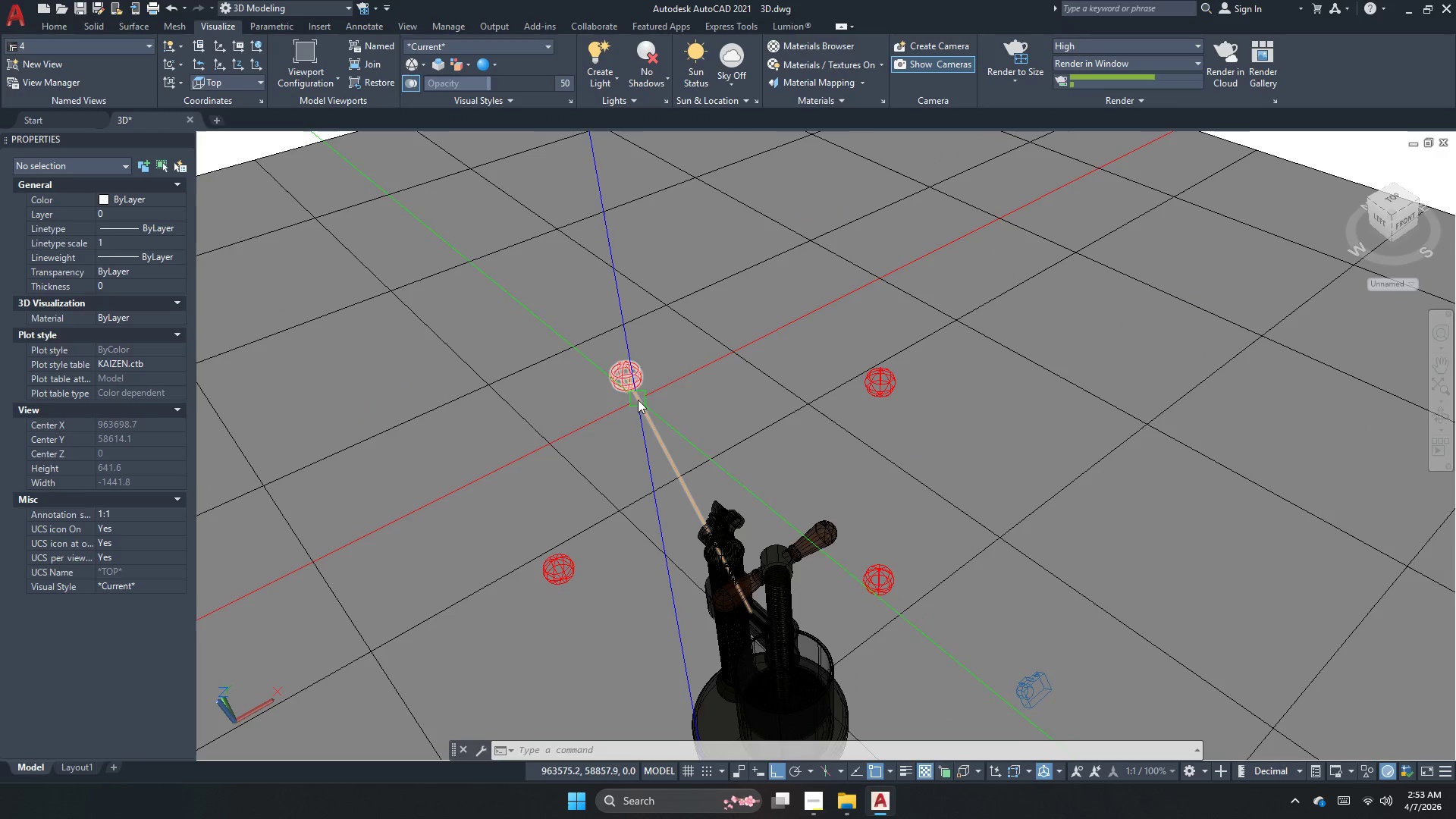 
left_click([642, 381])
 